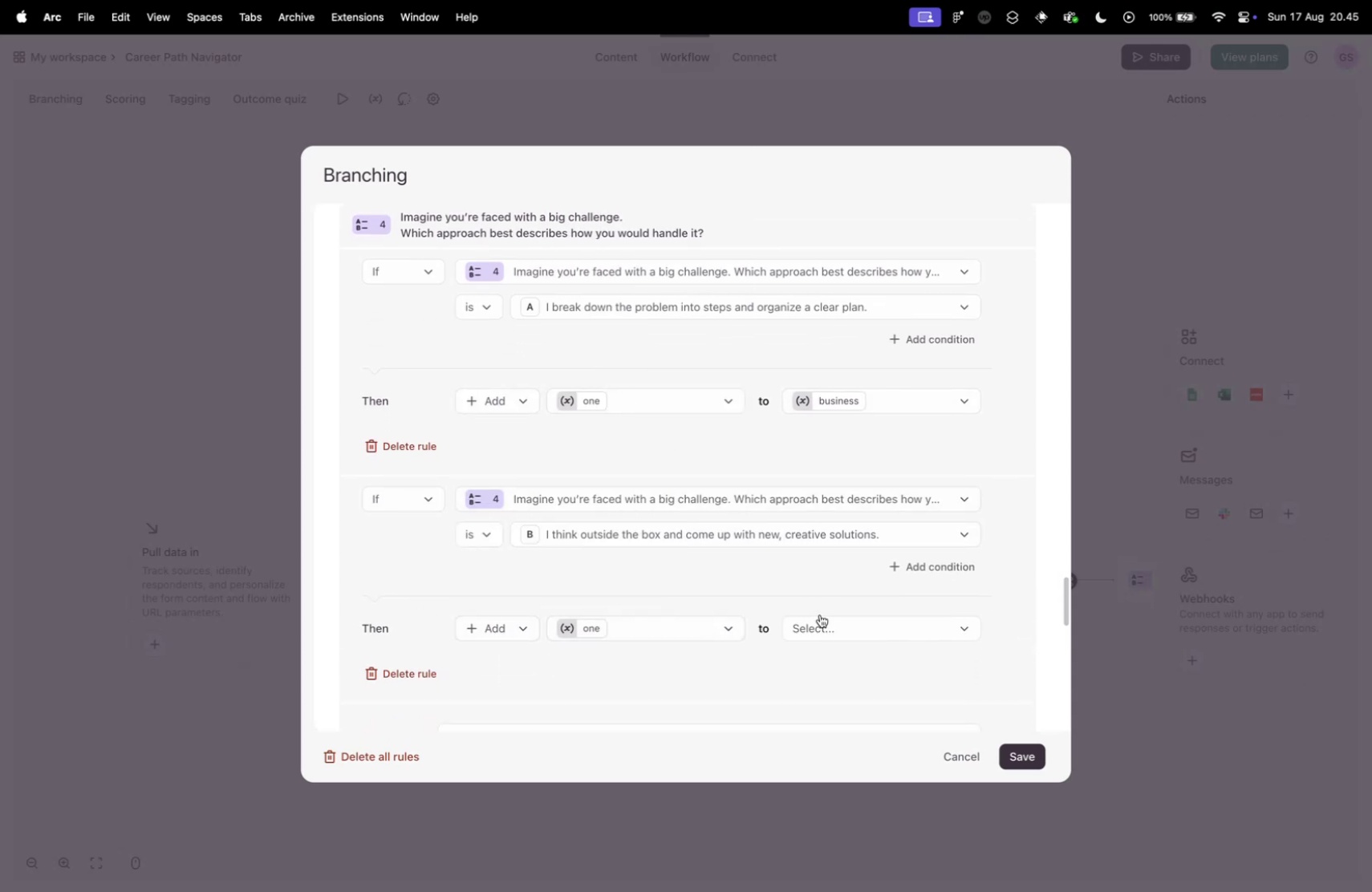 
left_click([828, 629])
 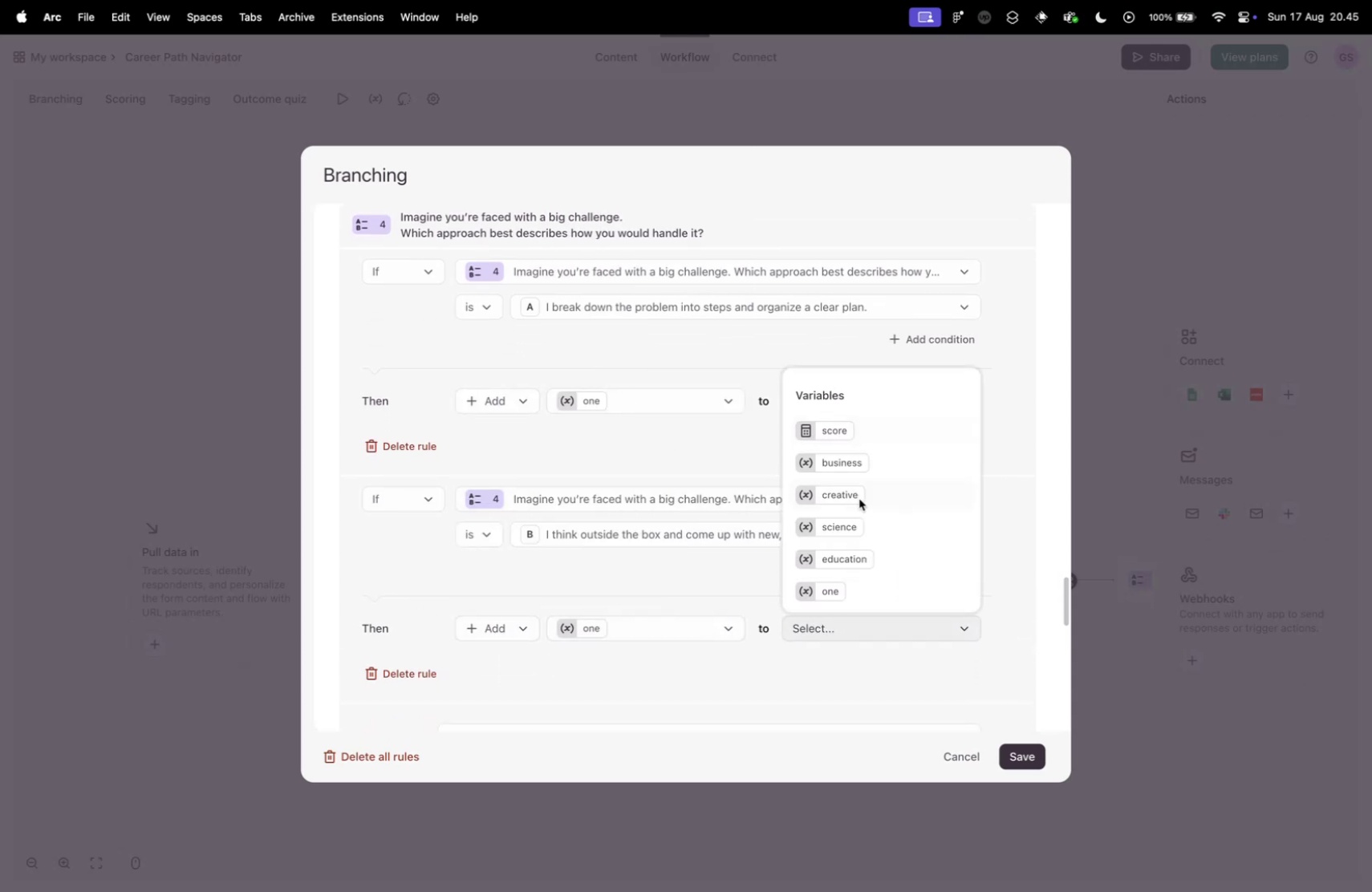 
left_click([859, 498])
 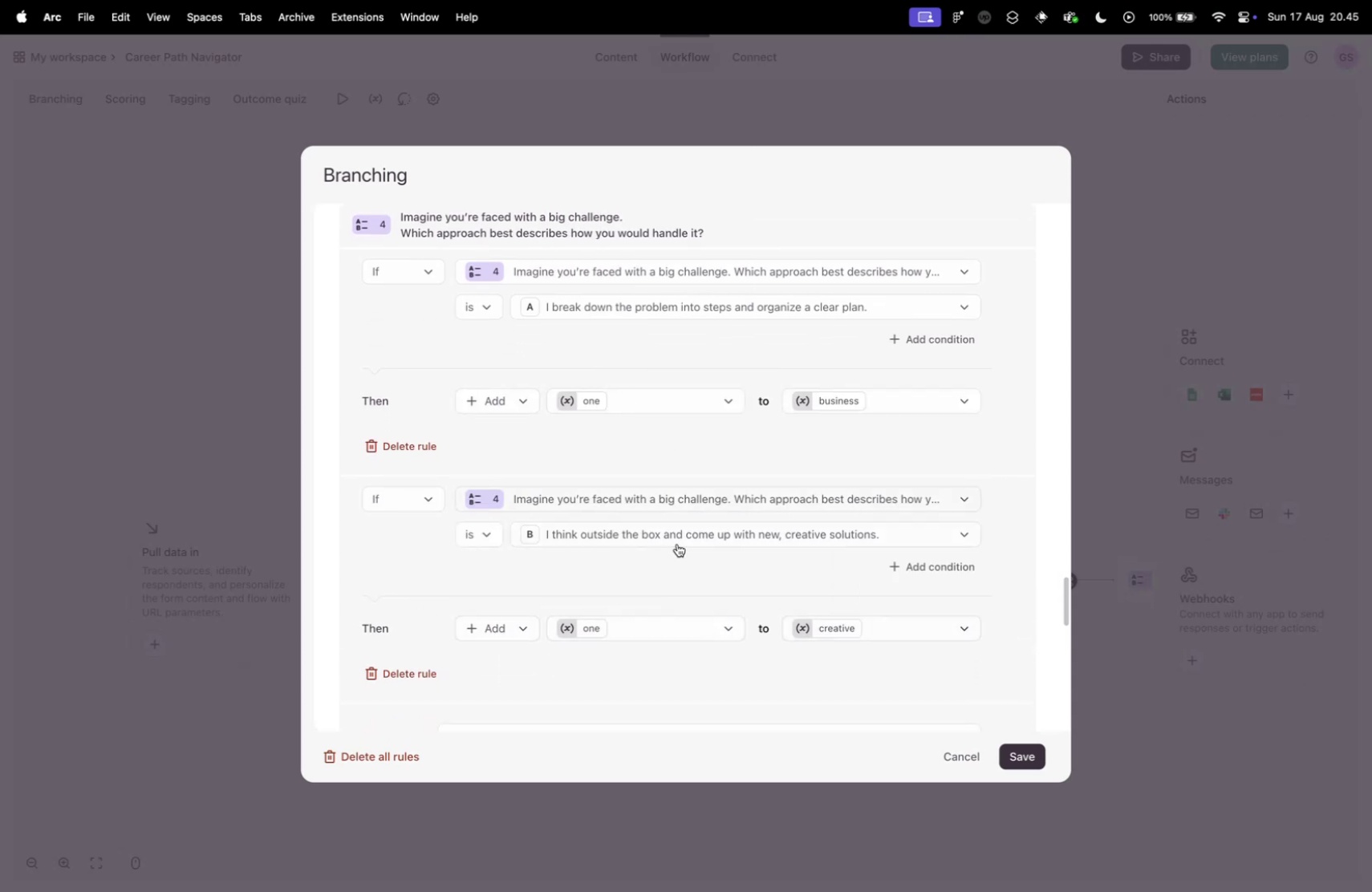 
scroll: coordinate [567, 558], scroll_direction: down, amount: 7.0
 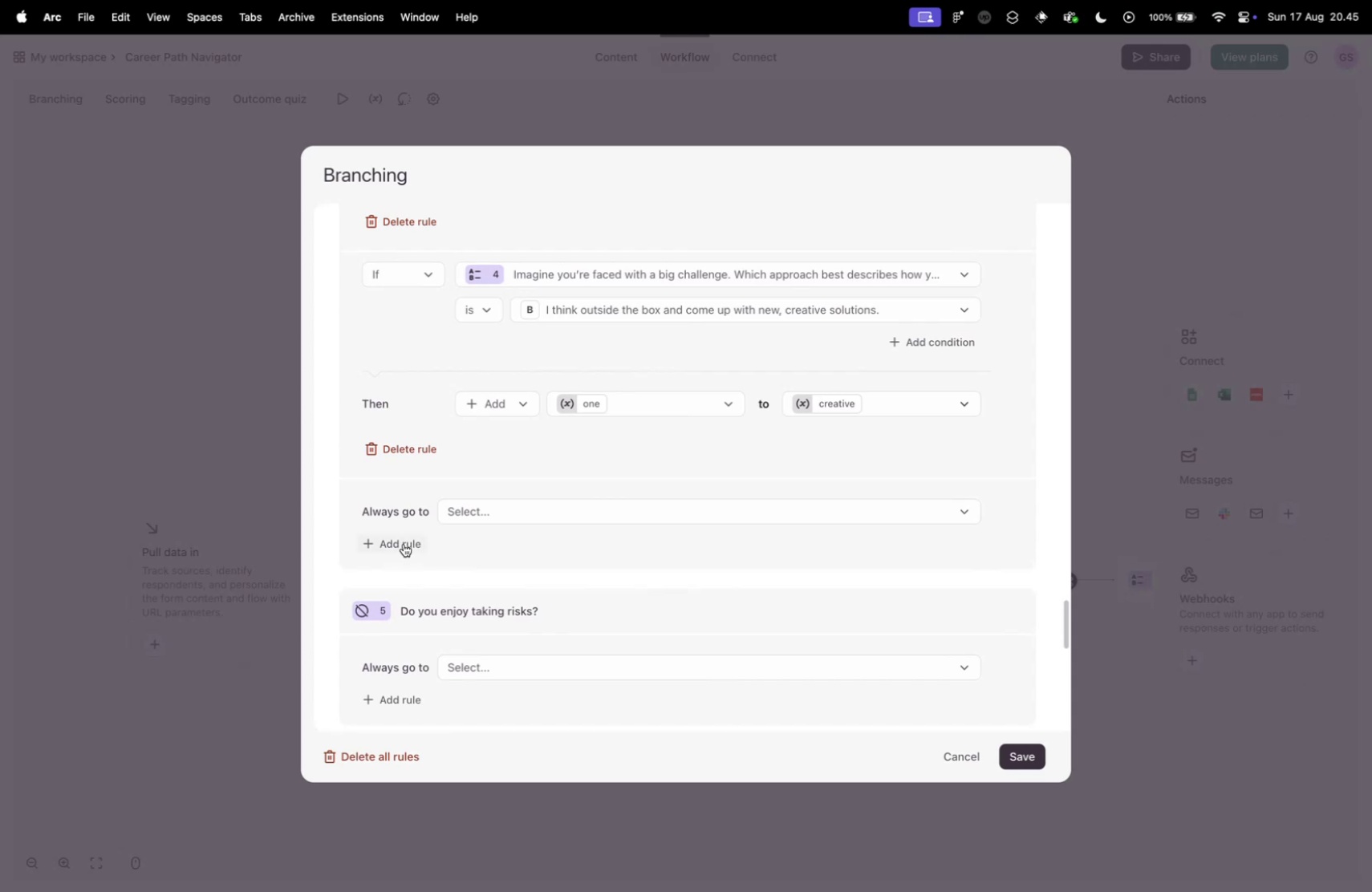 
left_click([404, 543])
 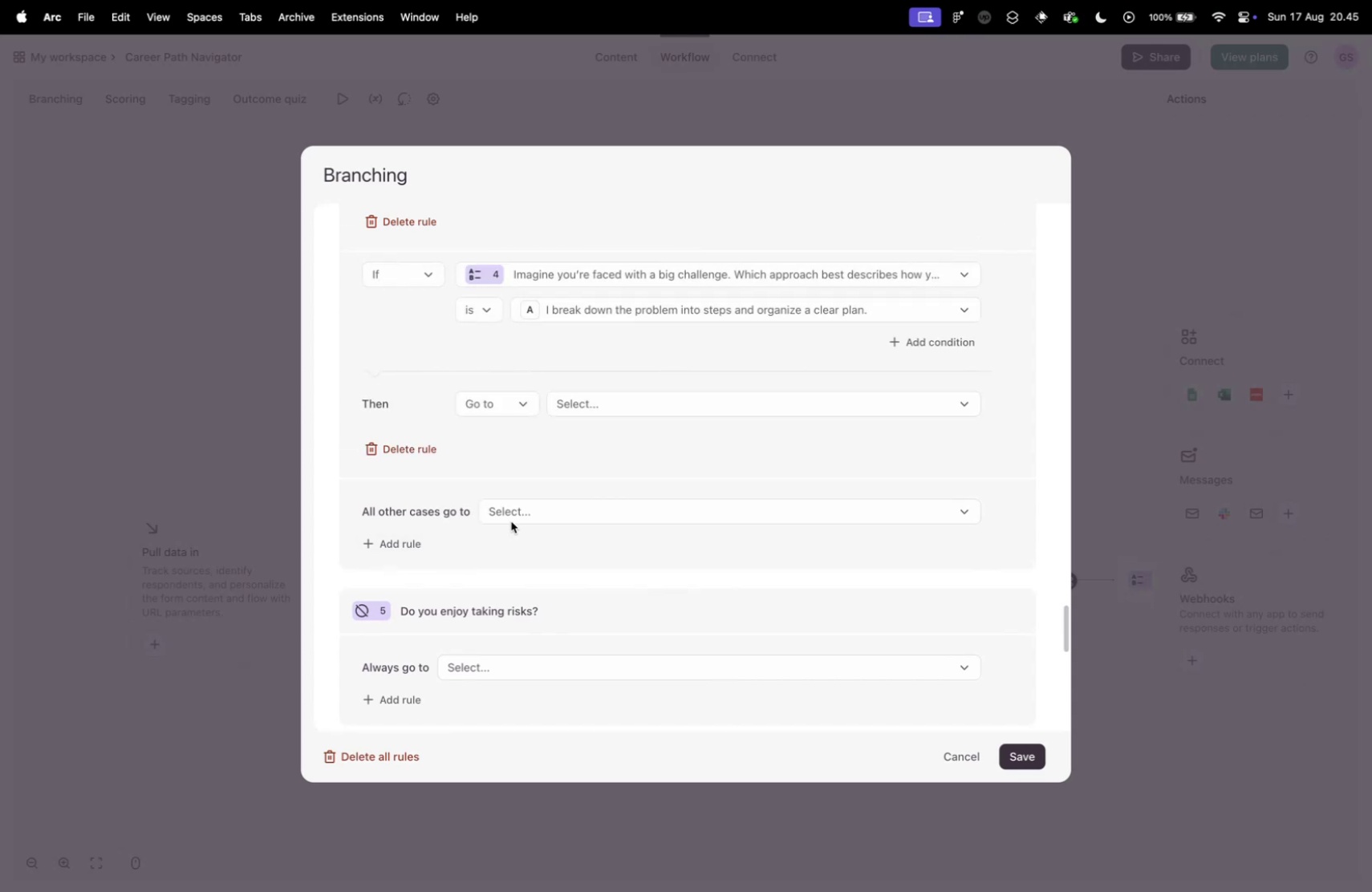 
scroll: coordinate [537, 508], scroll_direction: up, amount: 5.0
 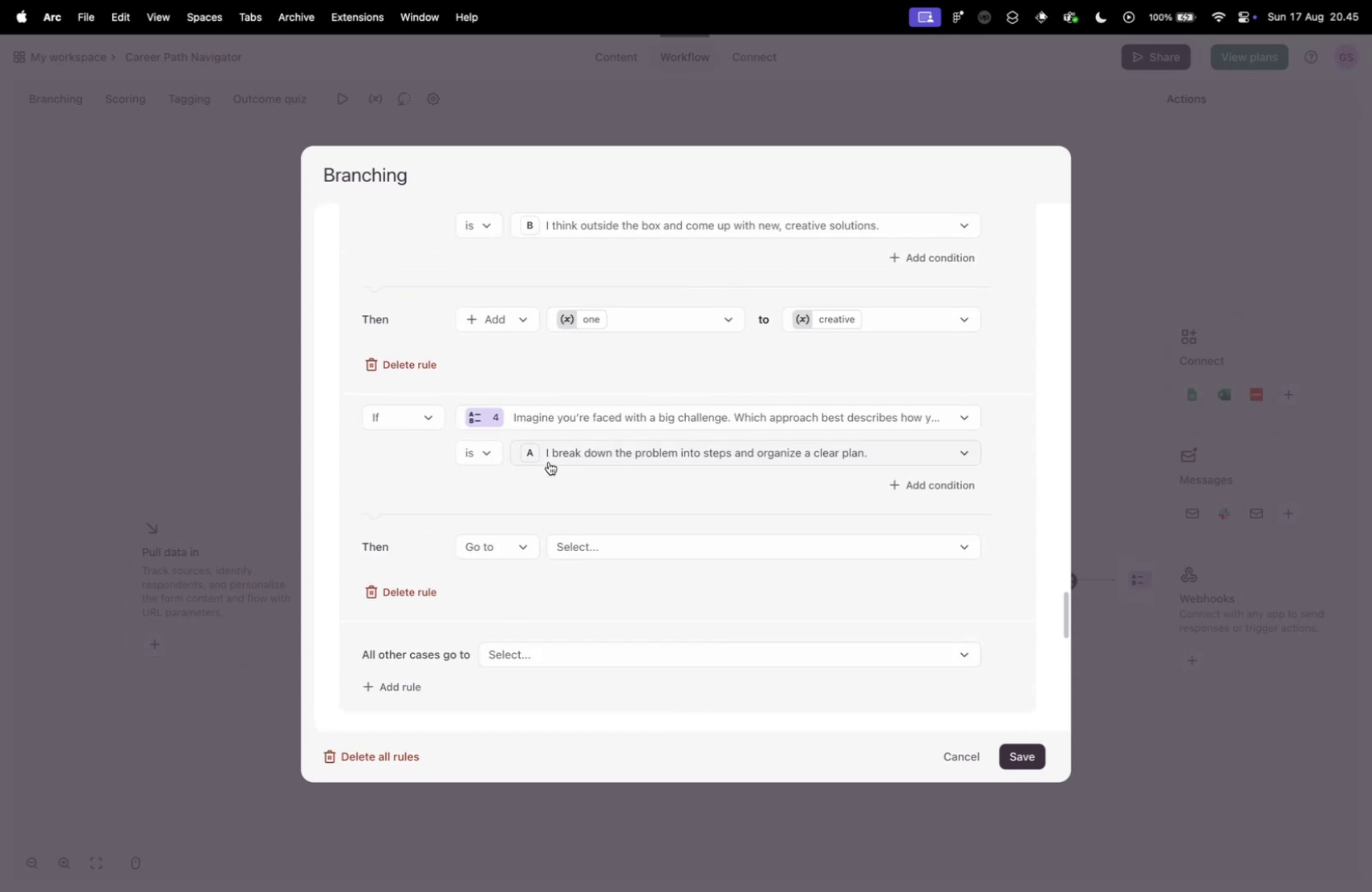 
left_click([560, 452])
 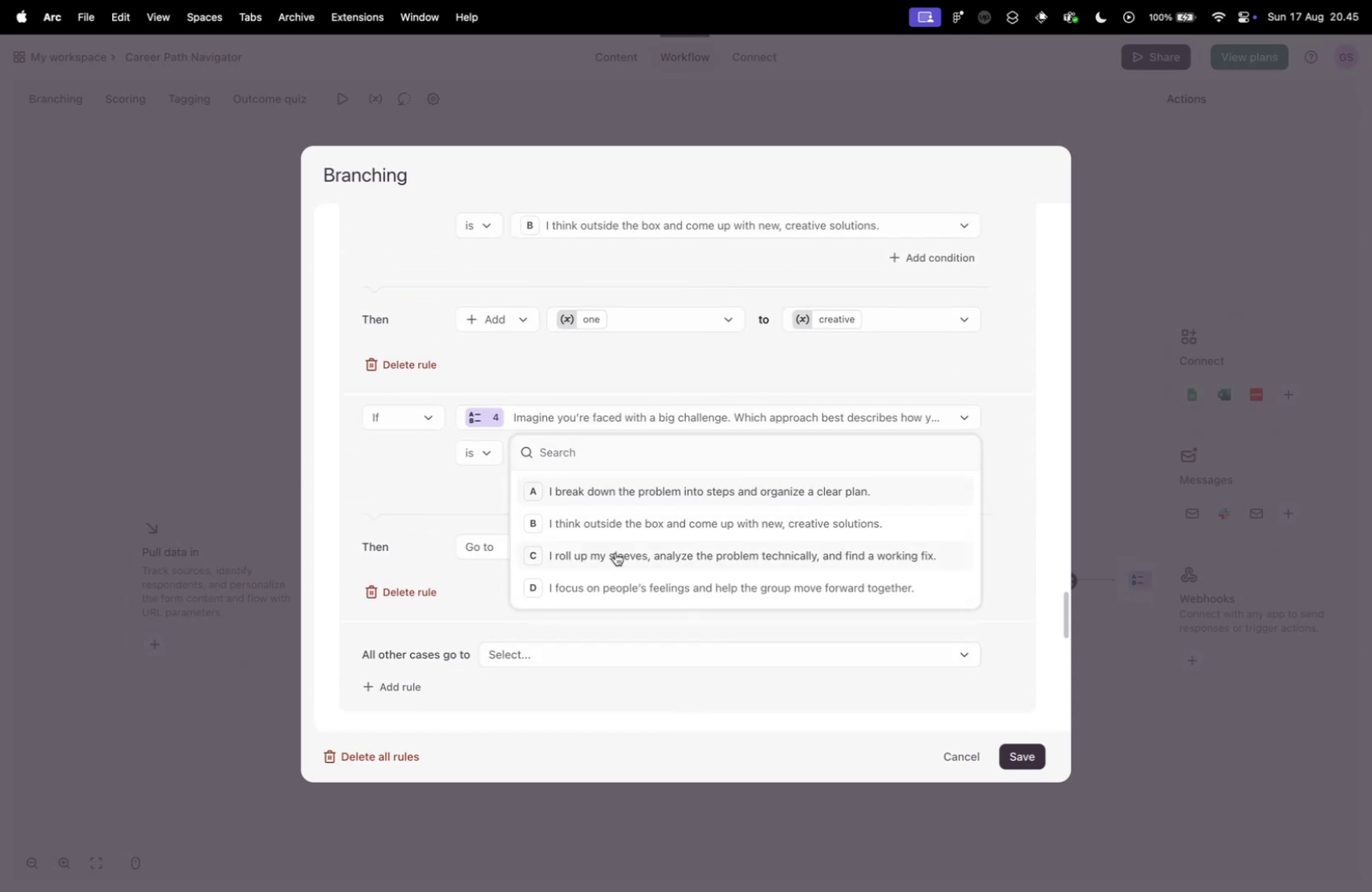 
left_click([615, 552])
 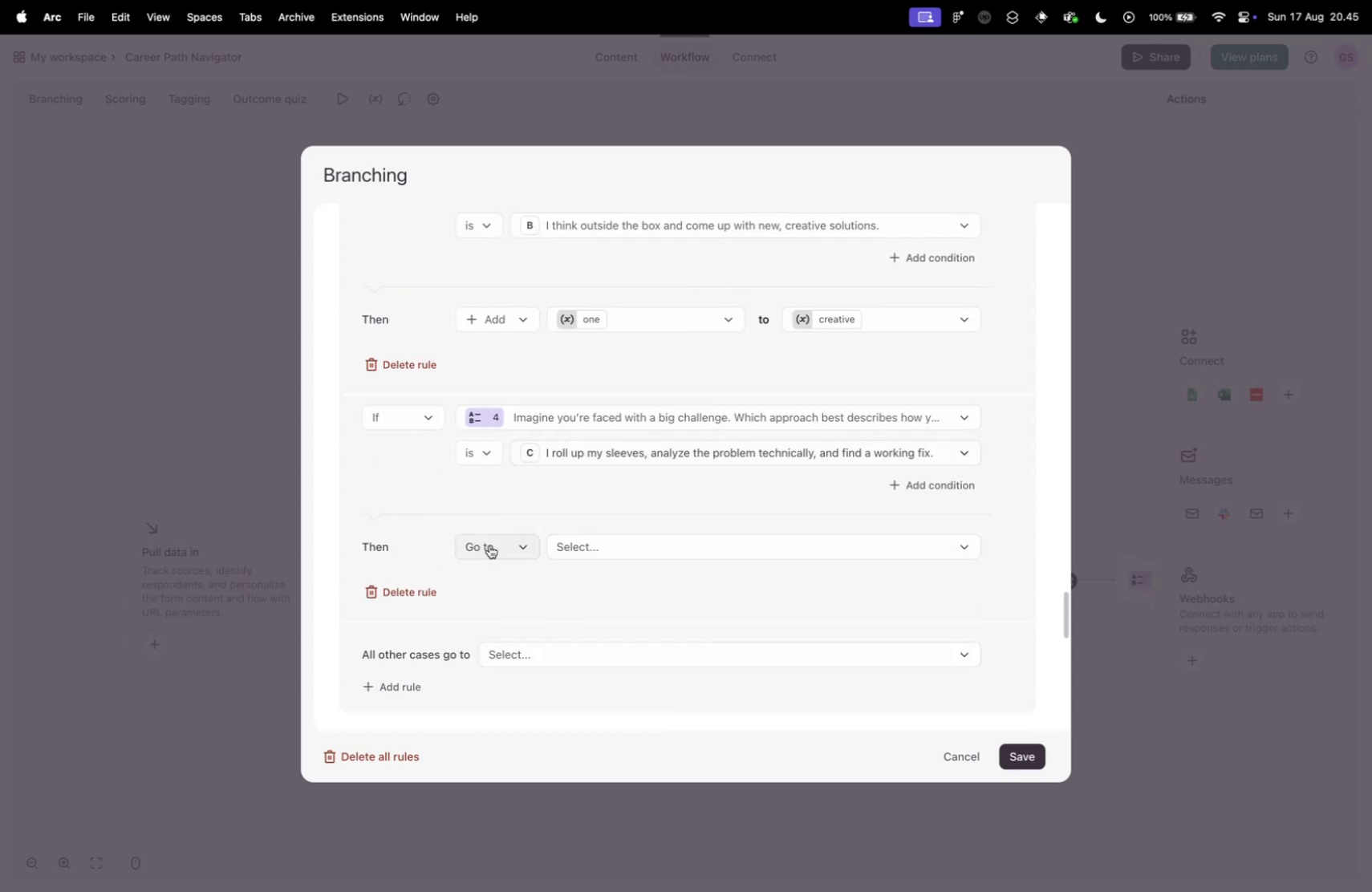 
left_click([490, 544])
 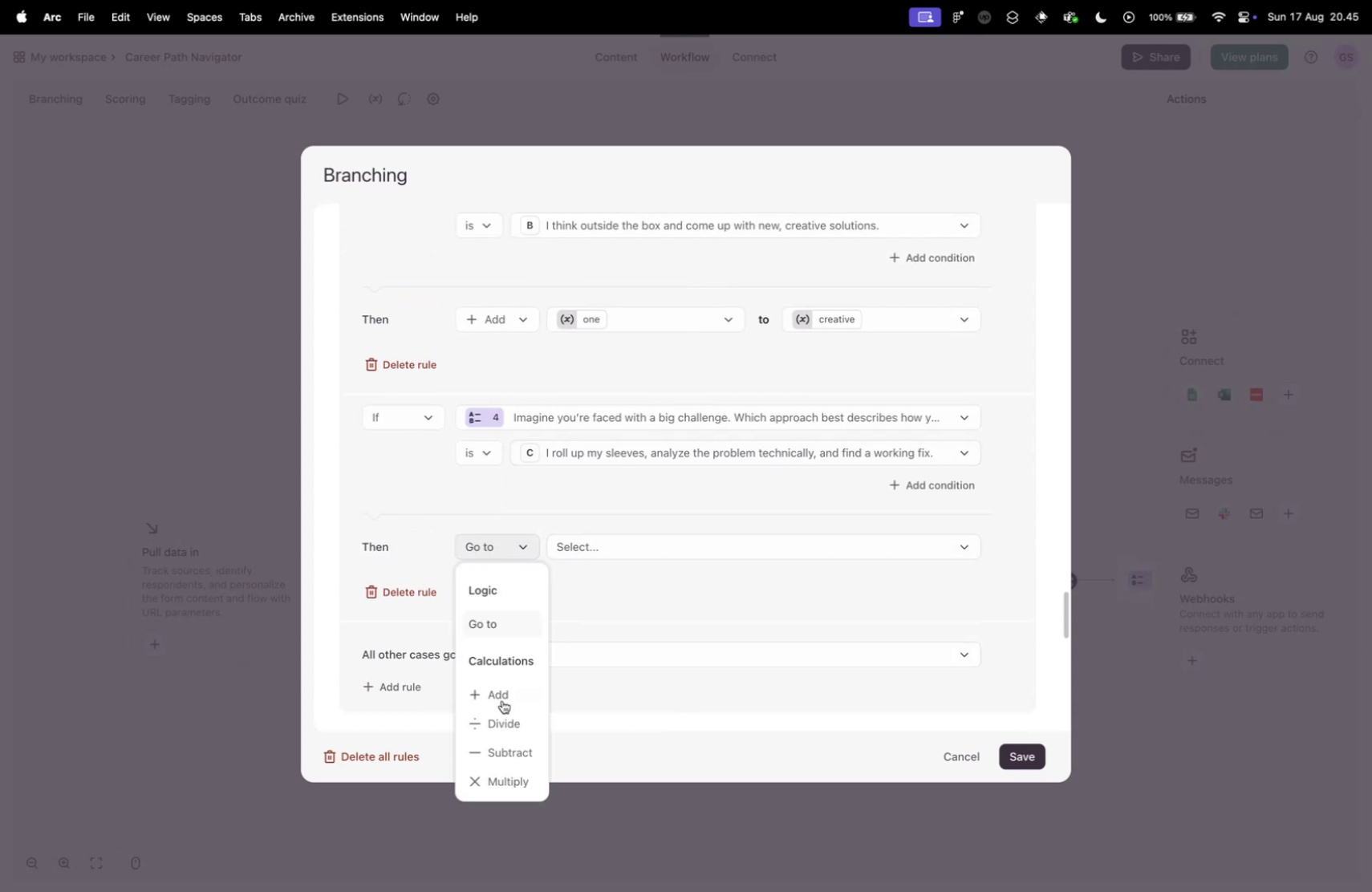 
left_click([501, 698])
 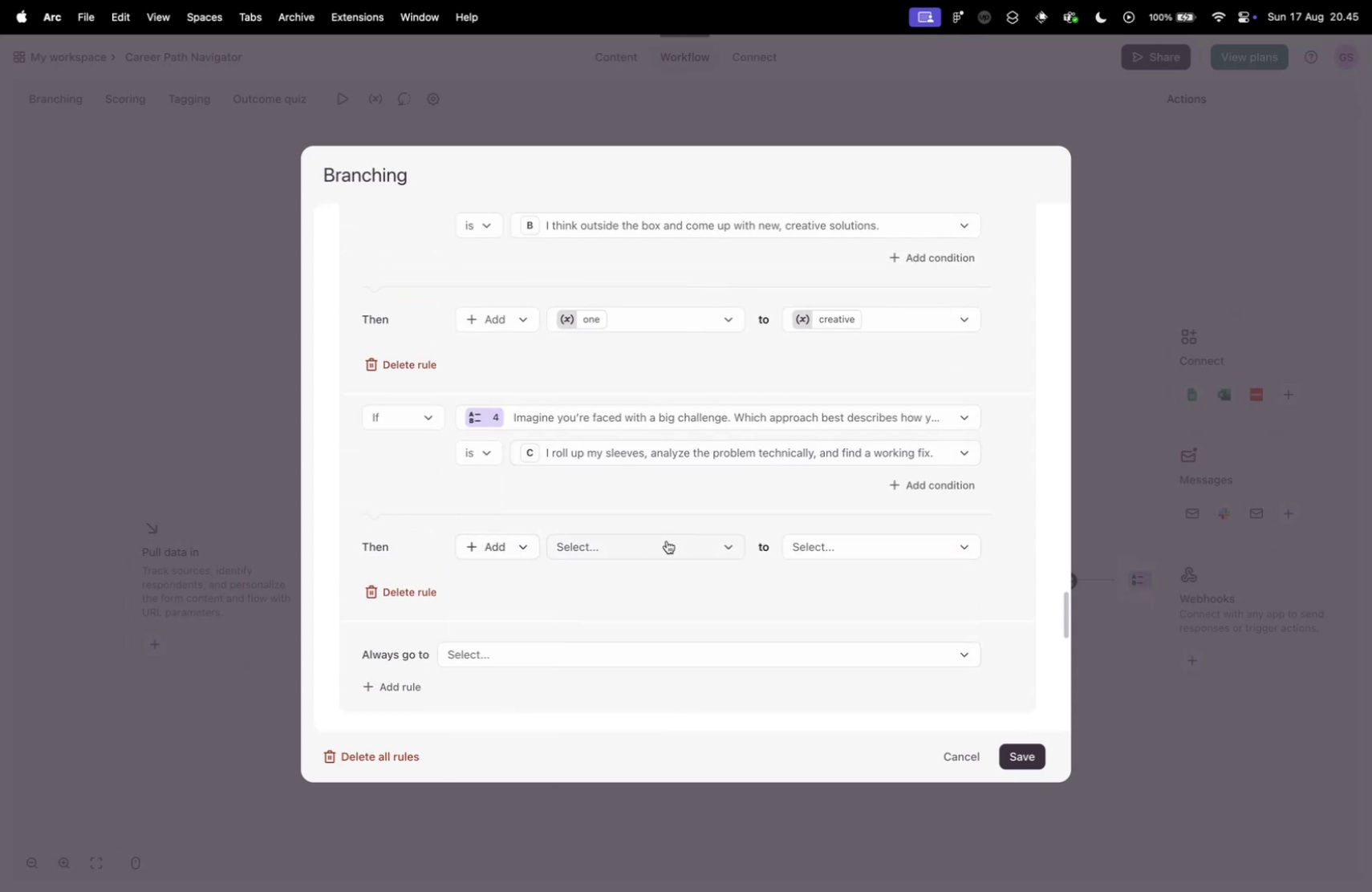 
left_click([666, 537])
 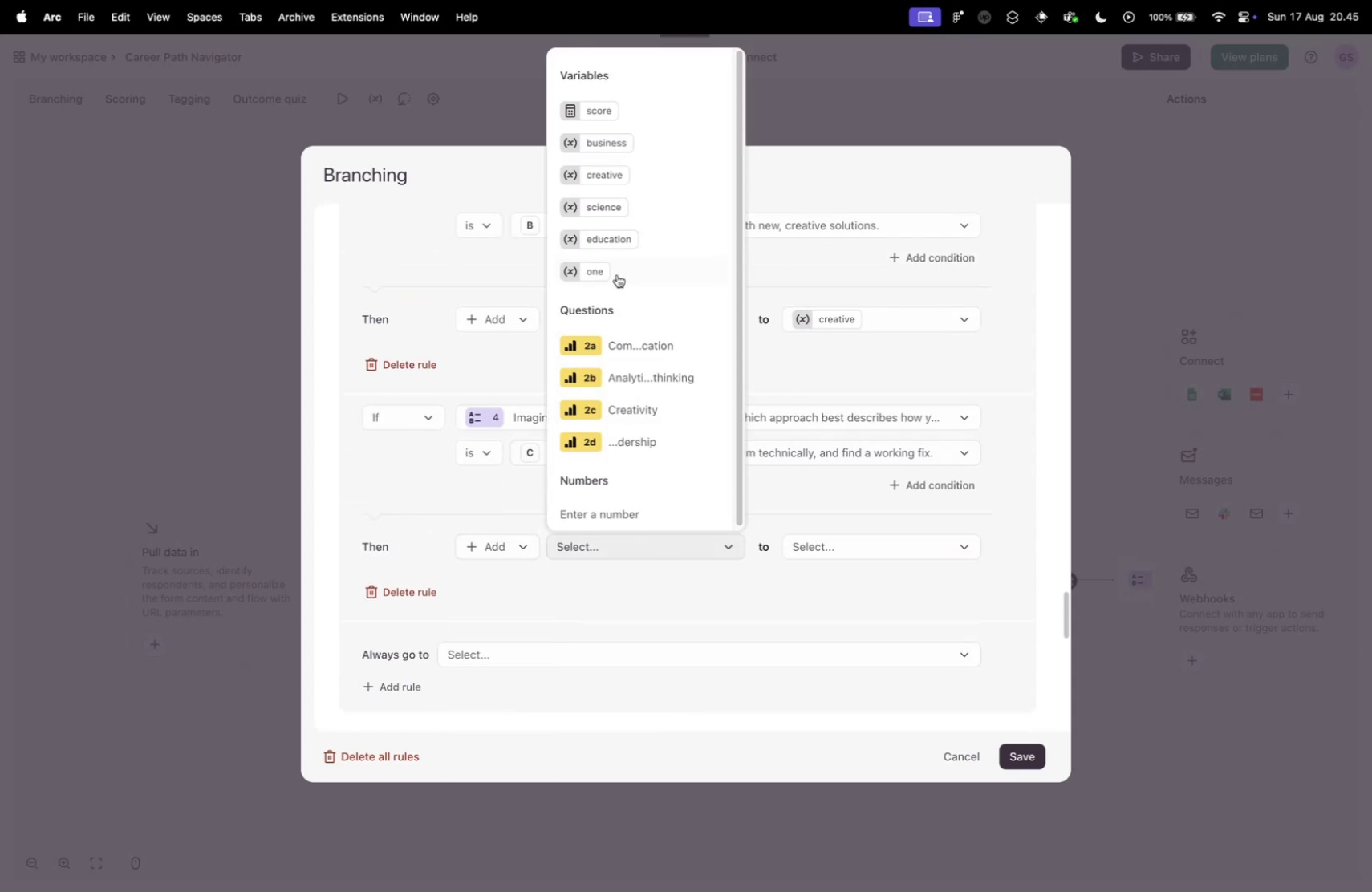 
left_click([616, 268])
 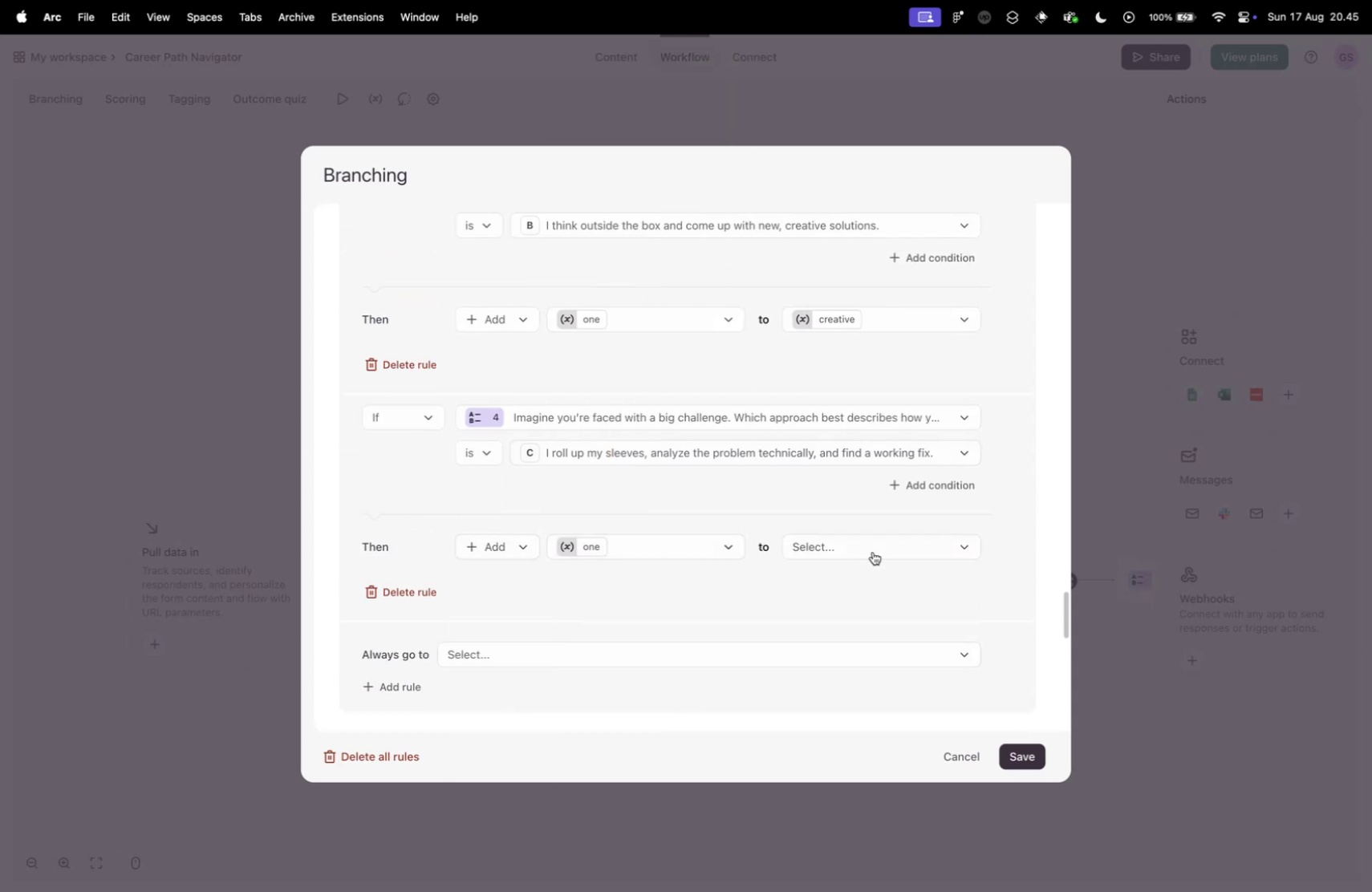 
left_click([875, 553])
 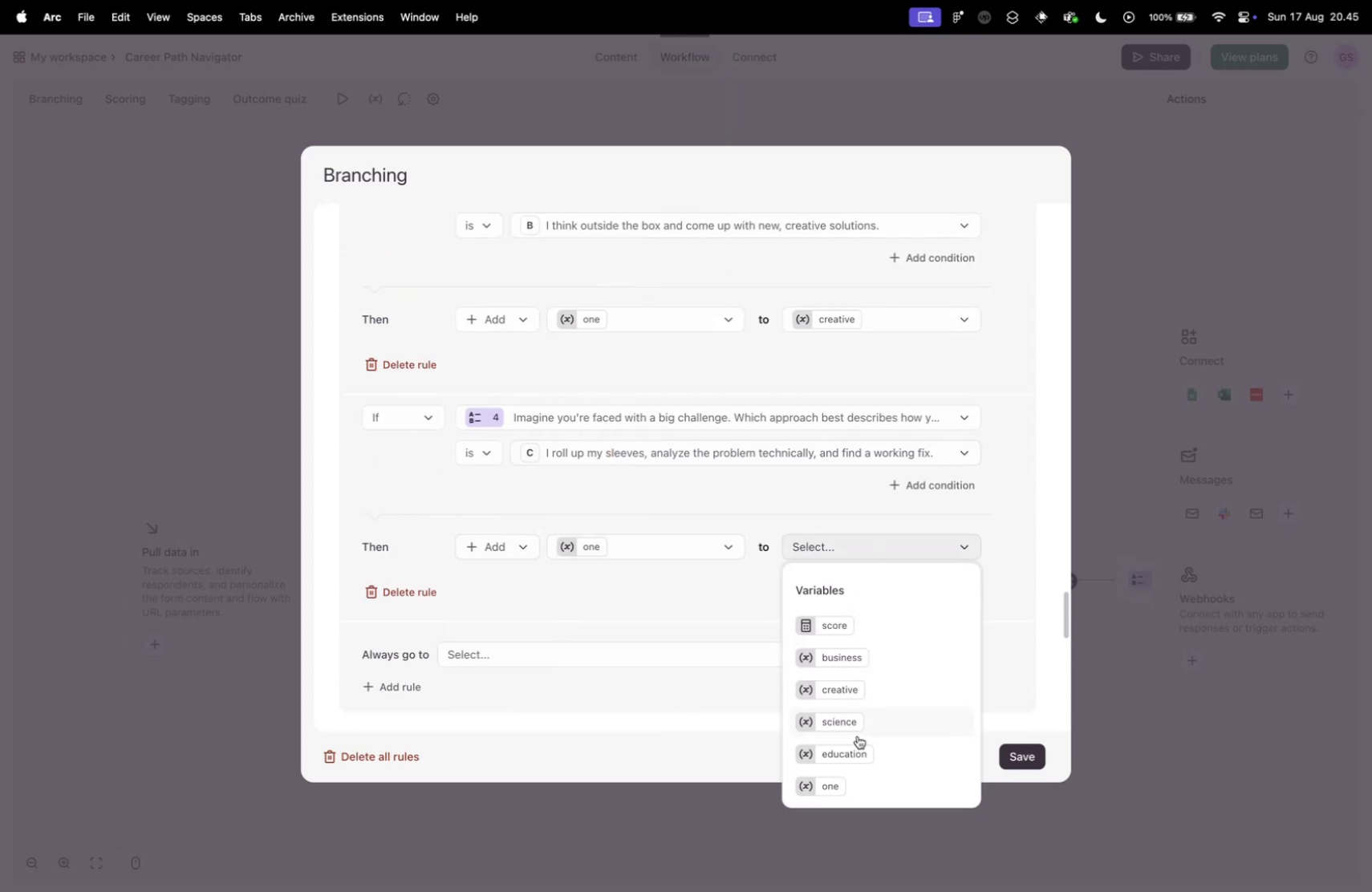 
left_click([851, 726])
 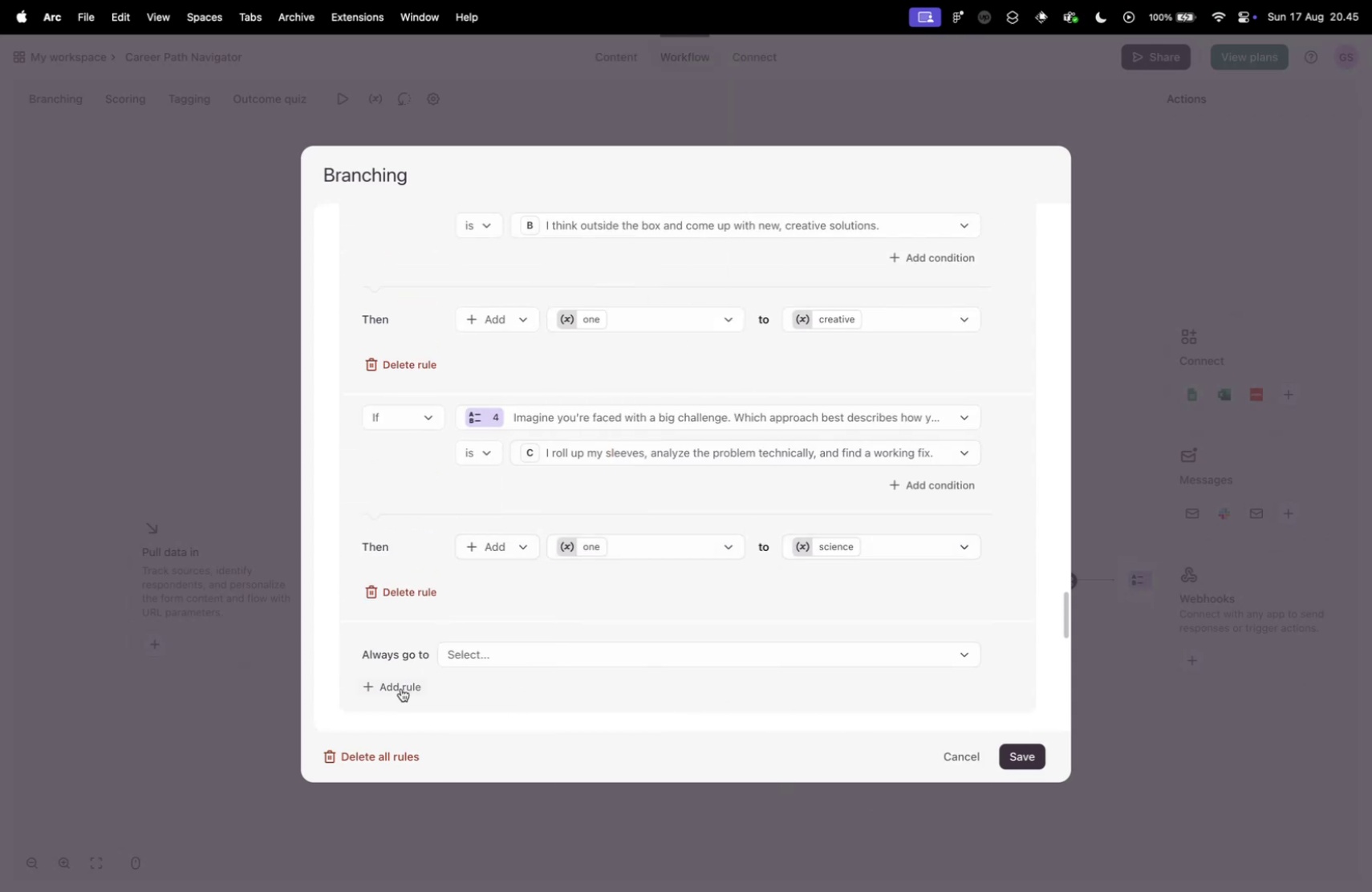 
left_click([400, 690])
 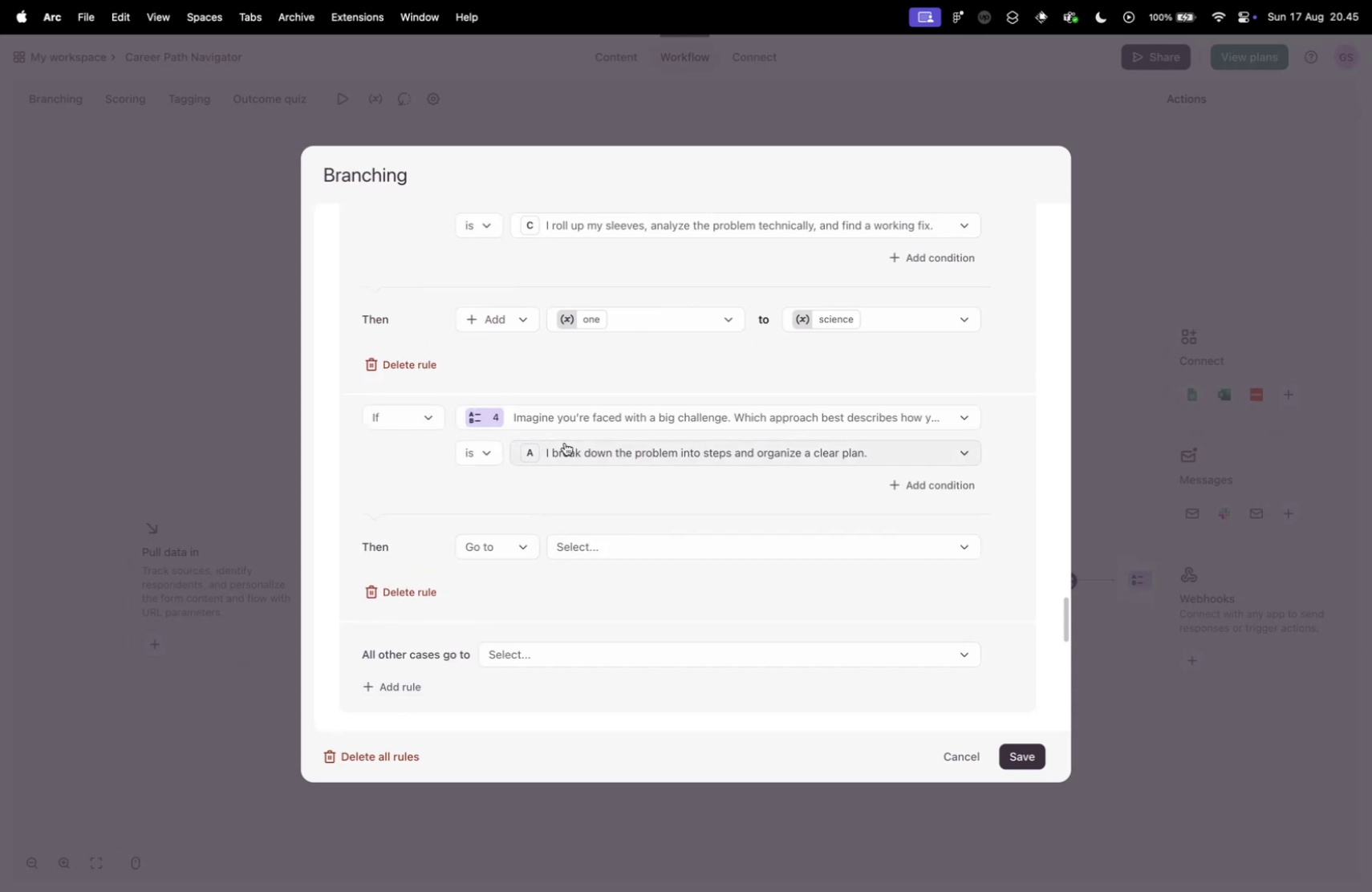 
left_click([565, 448])
 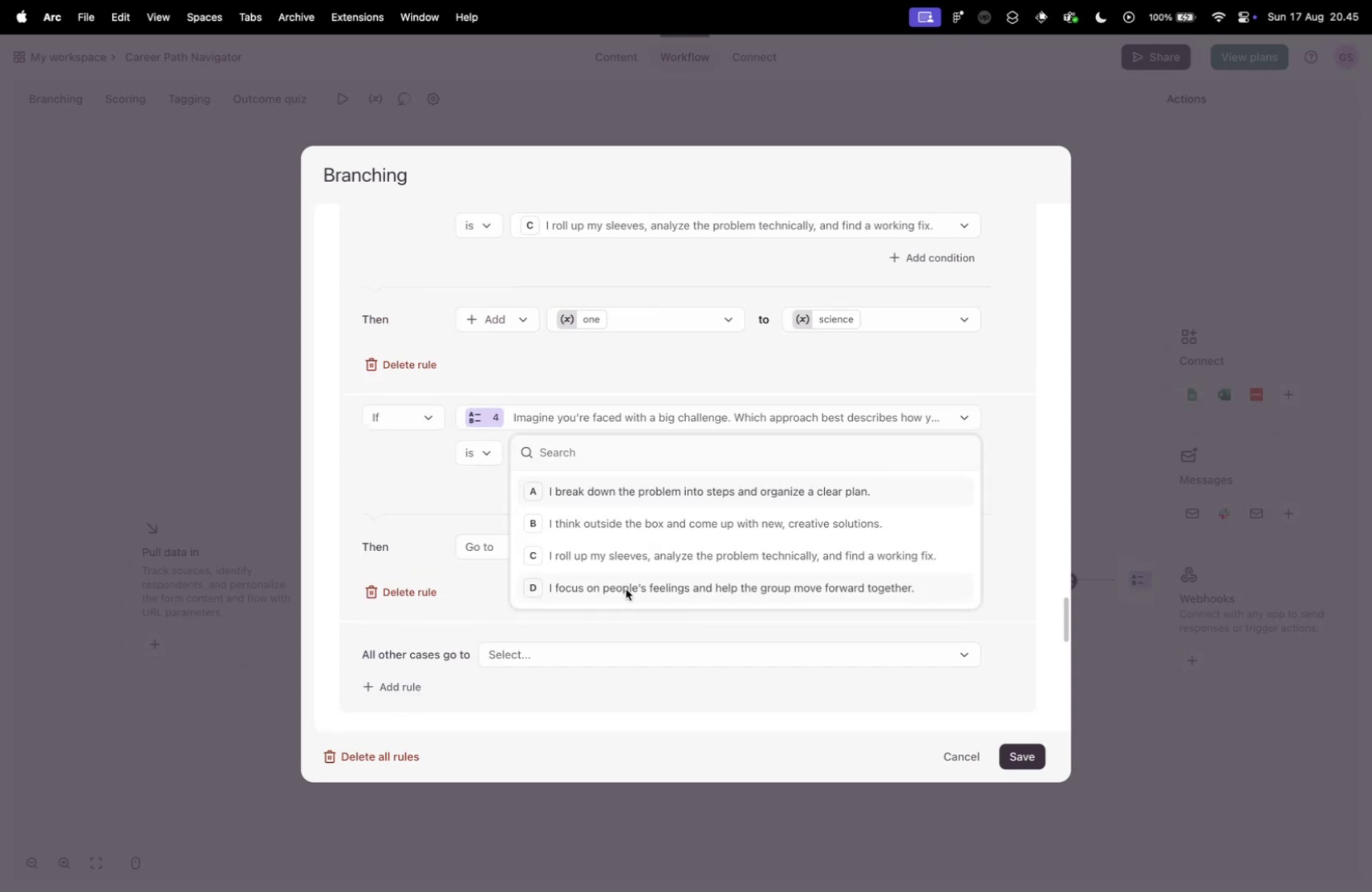 
left_click([626, 587])
 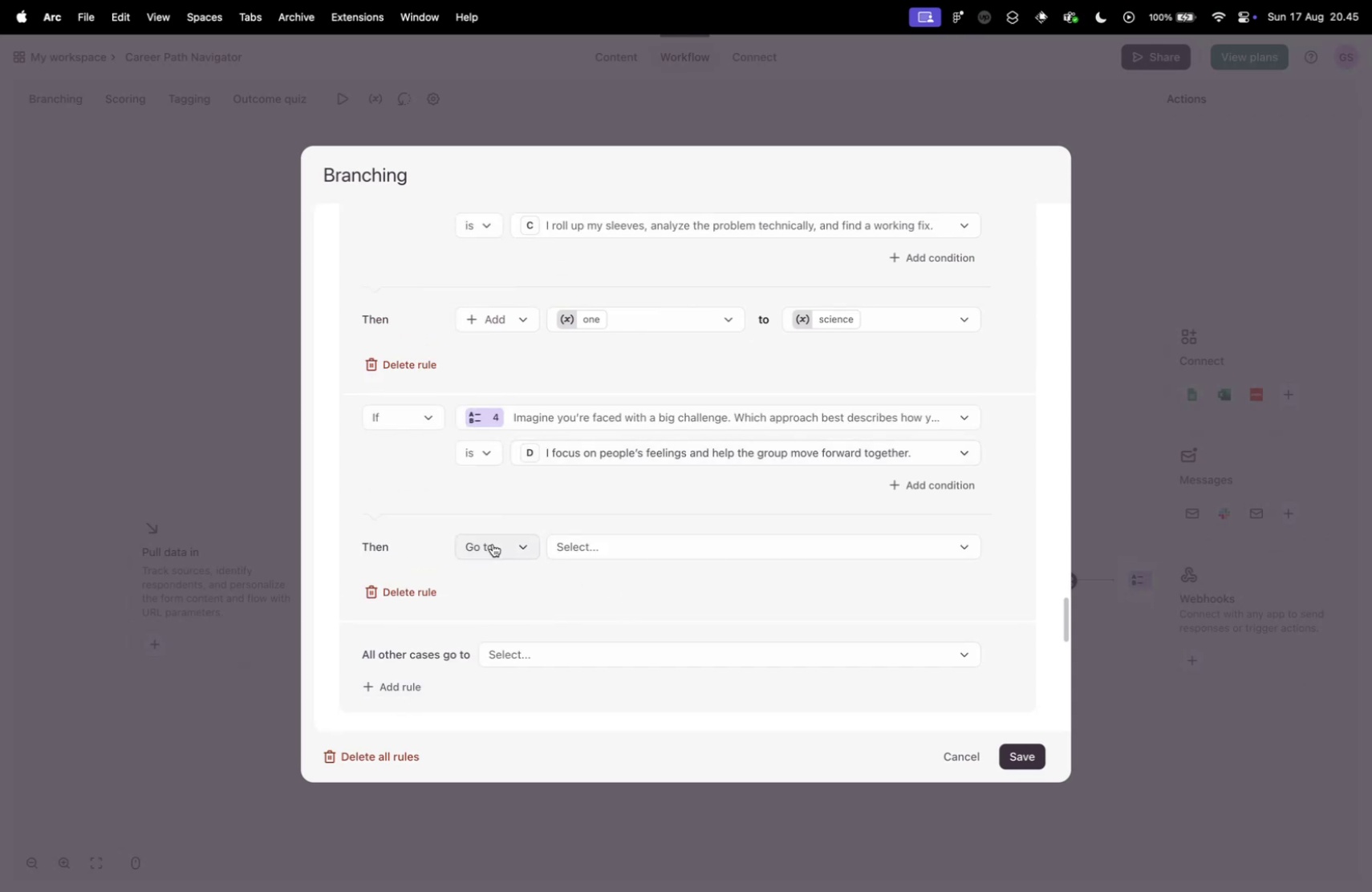 
left_click([493, 543])
 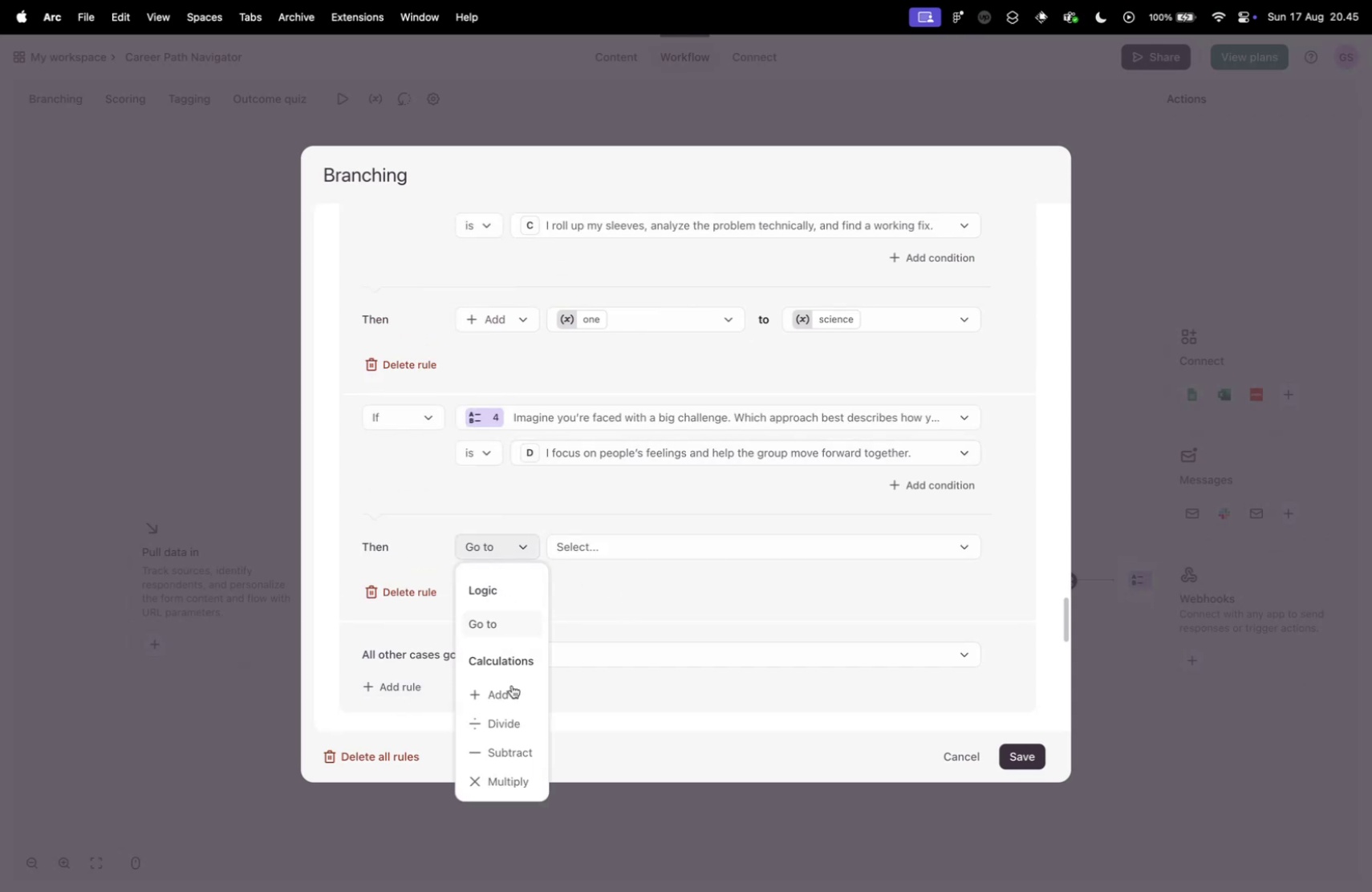 
left_click([509, 694])
 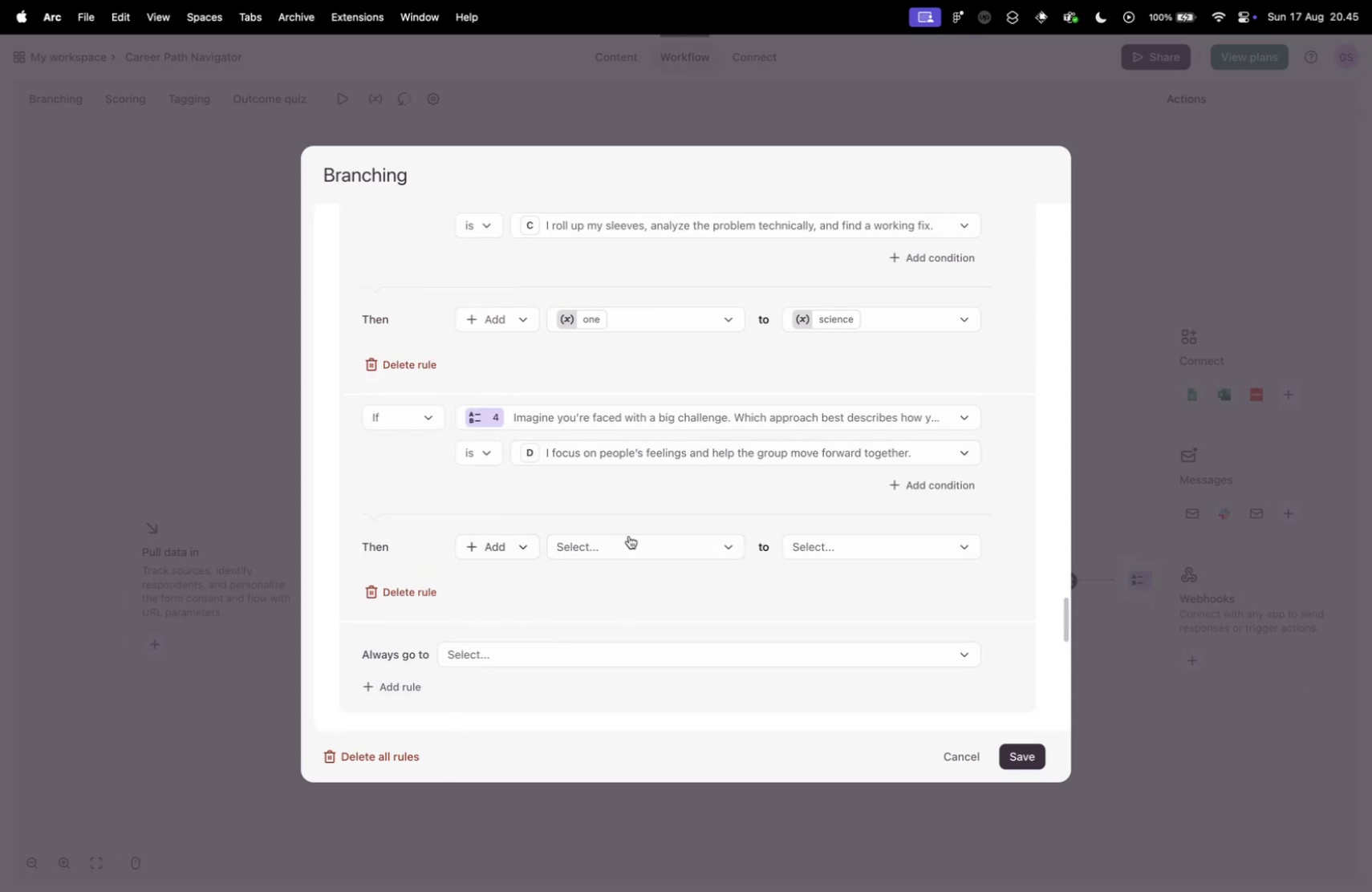 
left_click([631, 544])
 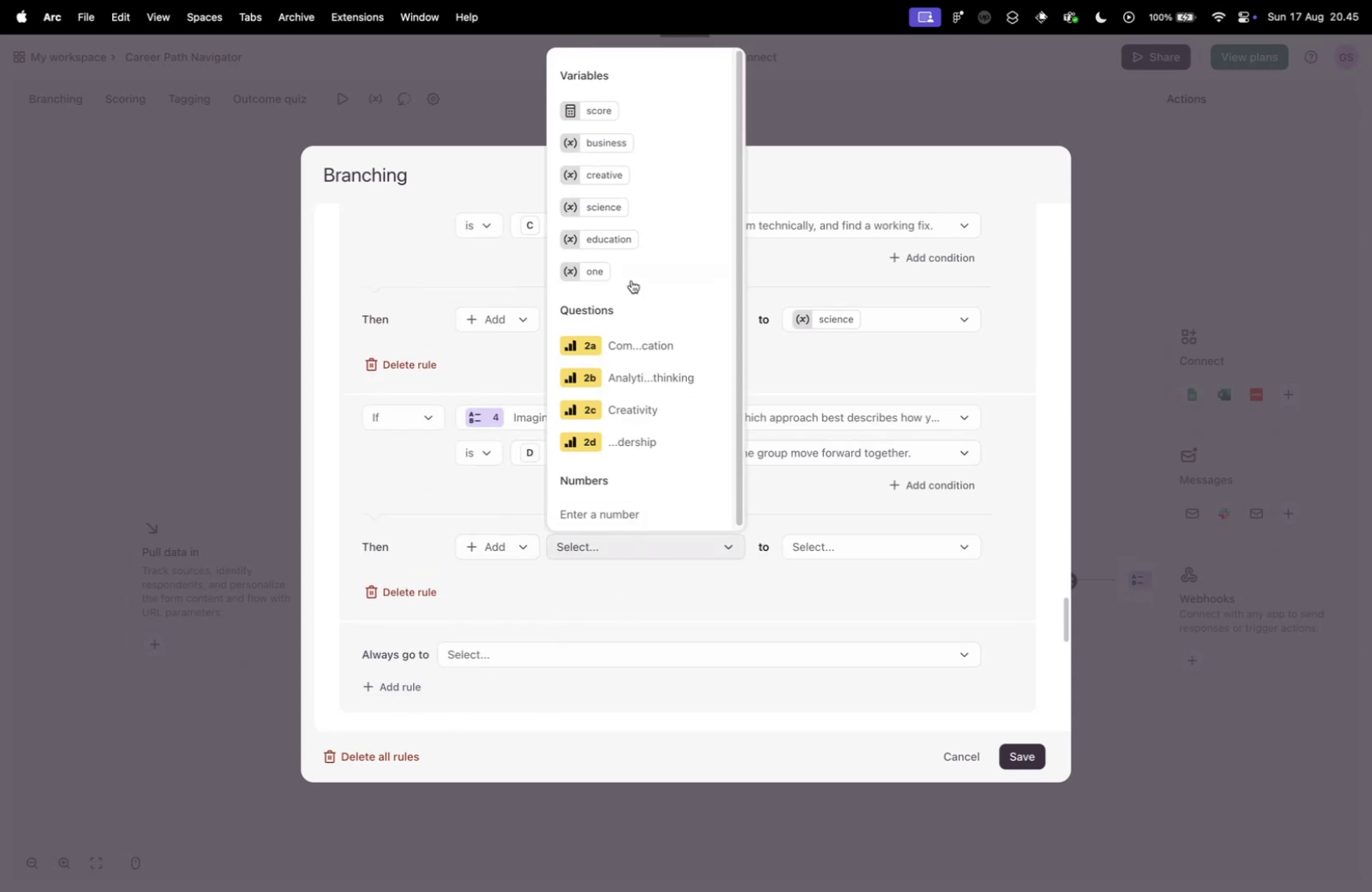 
left_click([630, 272])
 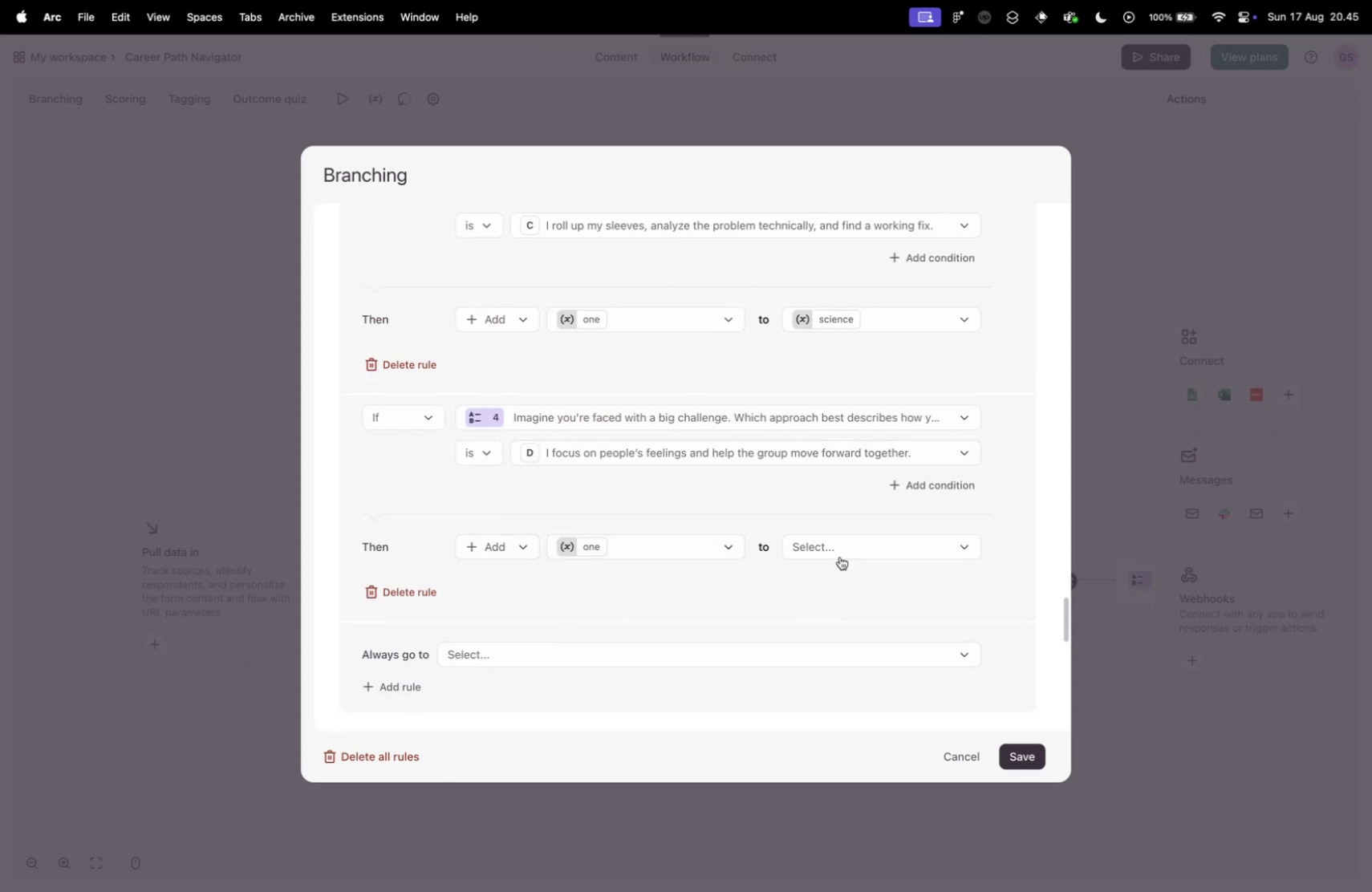 
left_click([840, 552])
 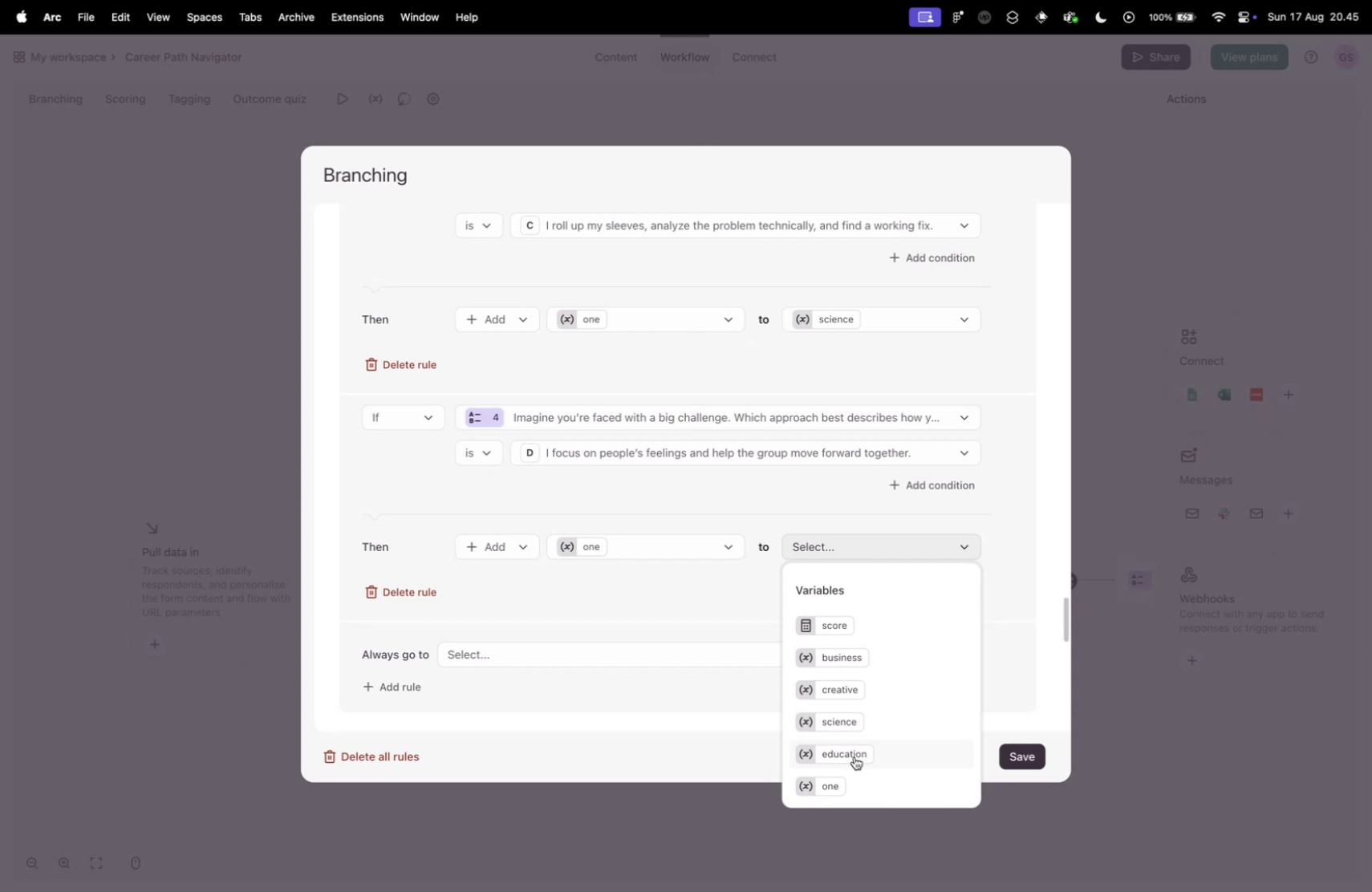 
left_click([863, 754])
 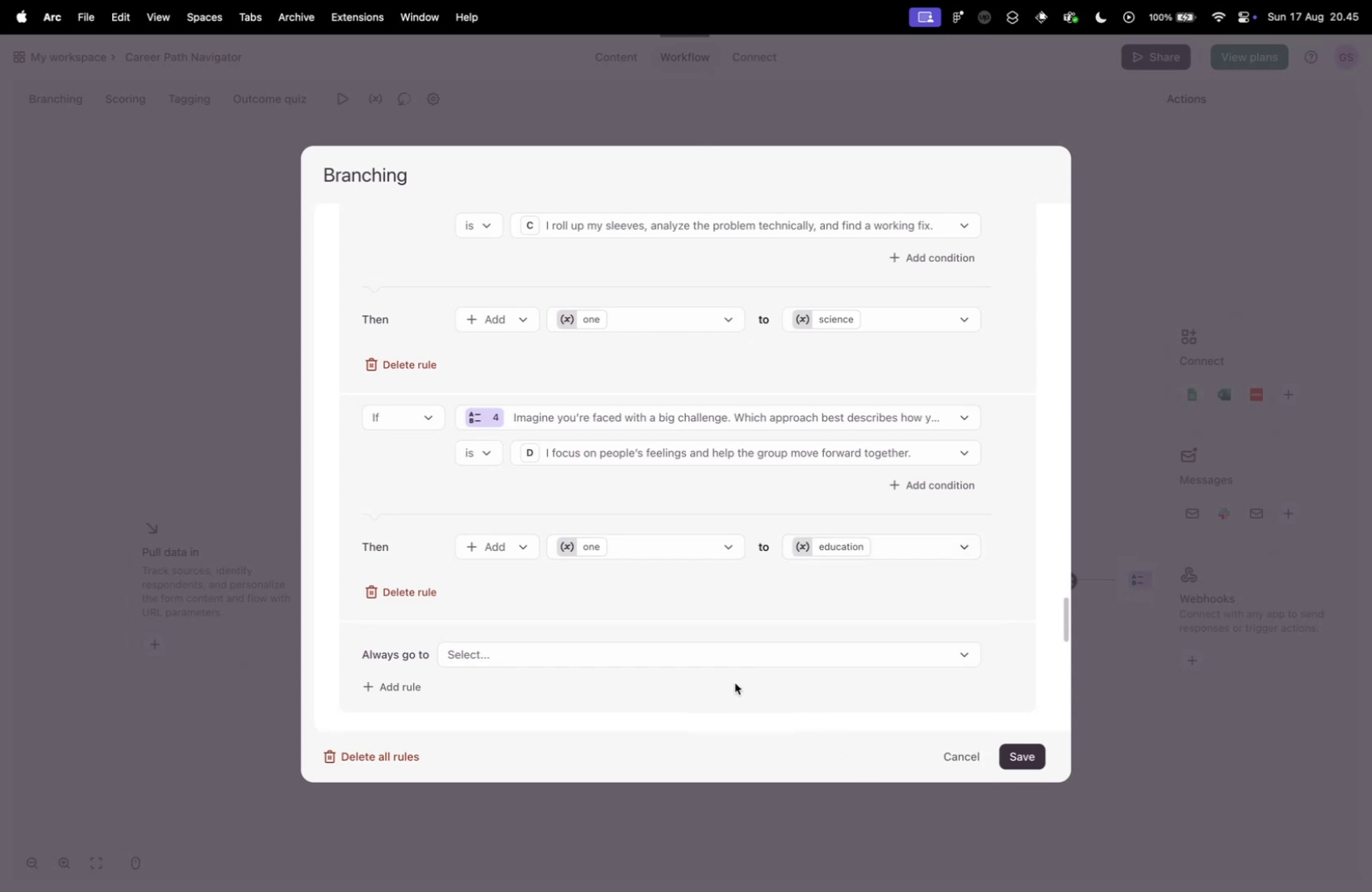 
scroll: coordinate [679, 672], scroll_direction: up, amount: 13.0
 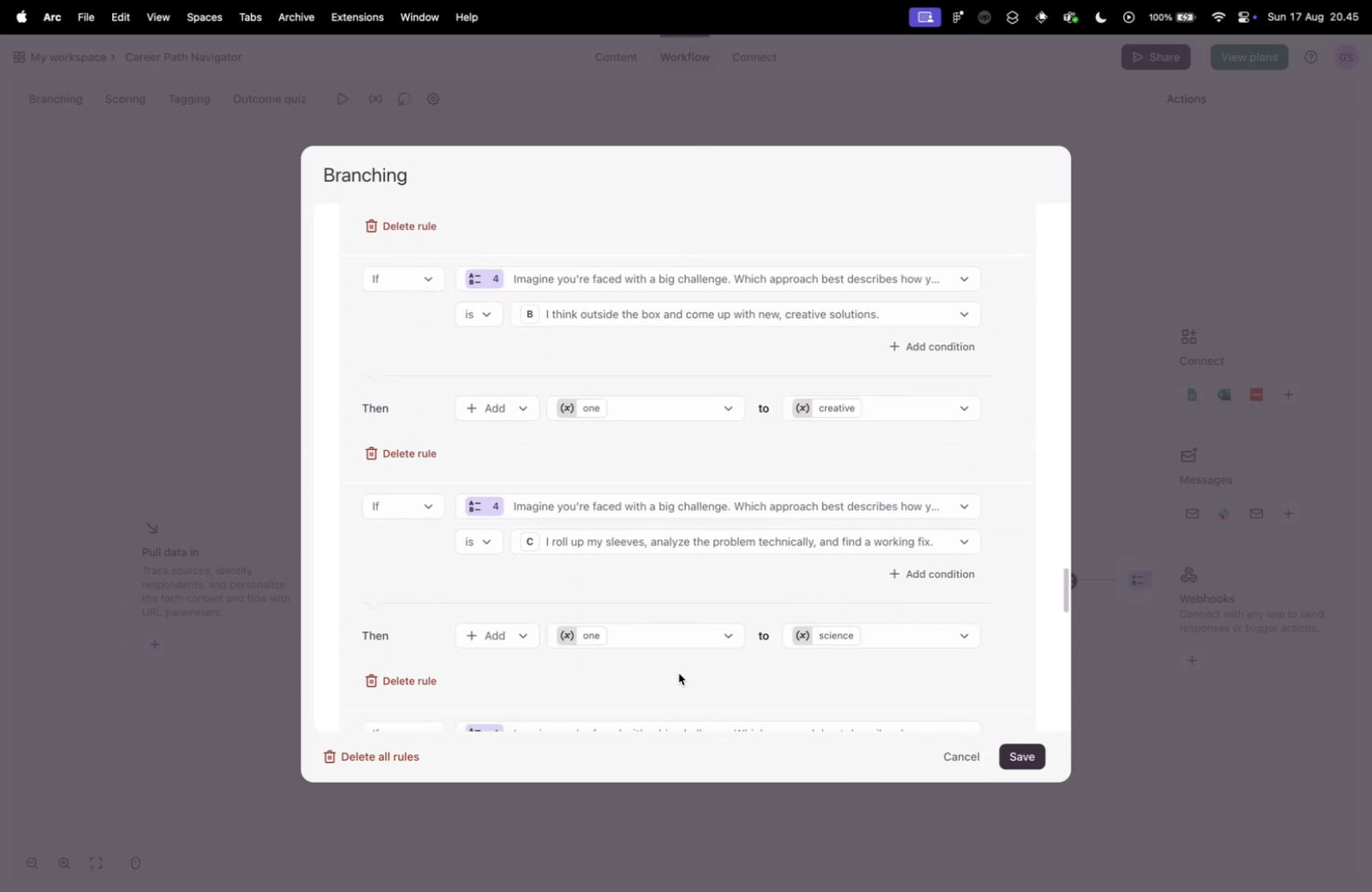 
scroll: coordinate [415, 627], scroll_direction: down, amount: 22.0
 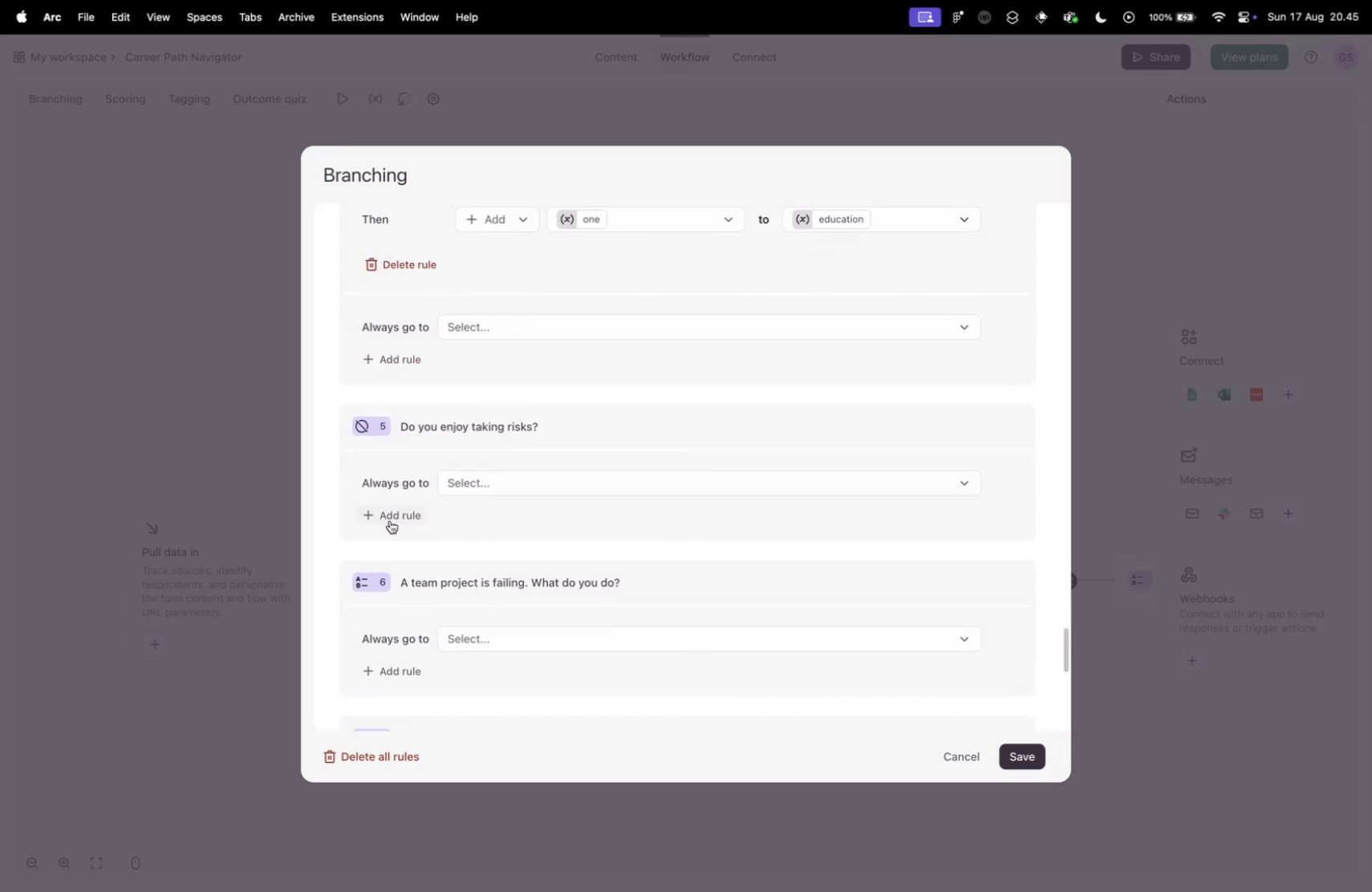 
wait(8.31)
 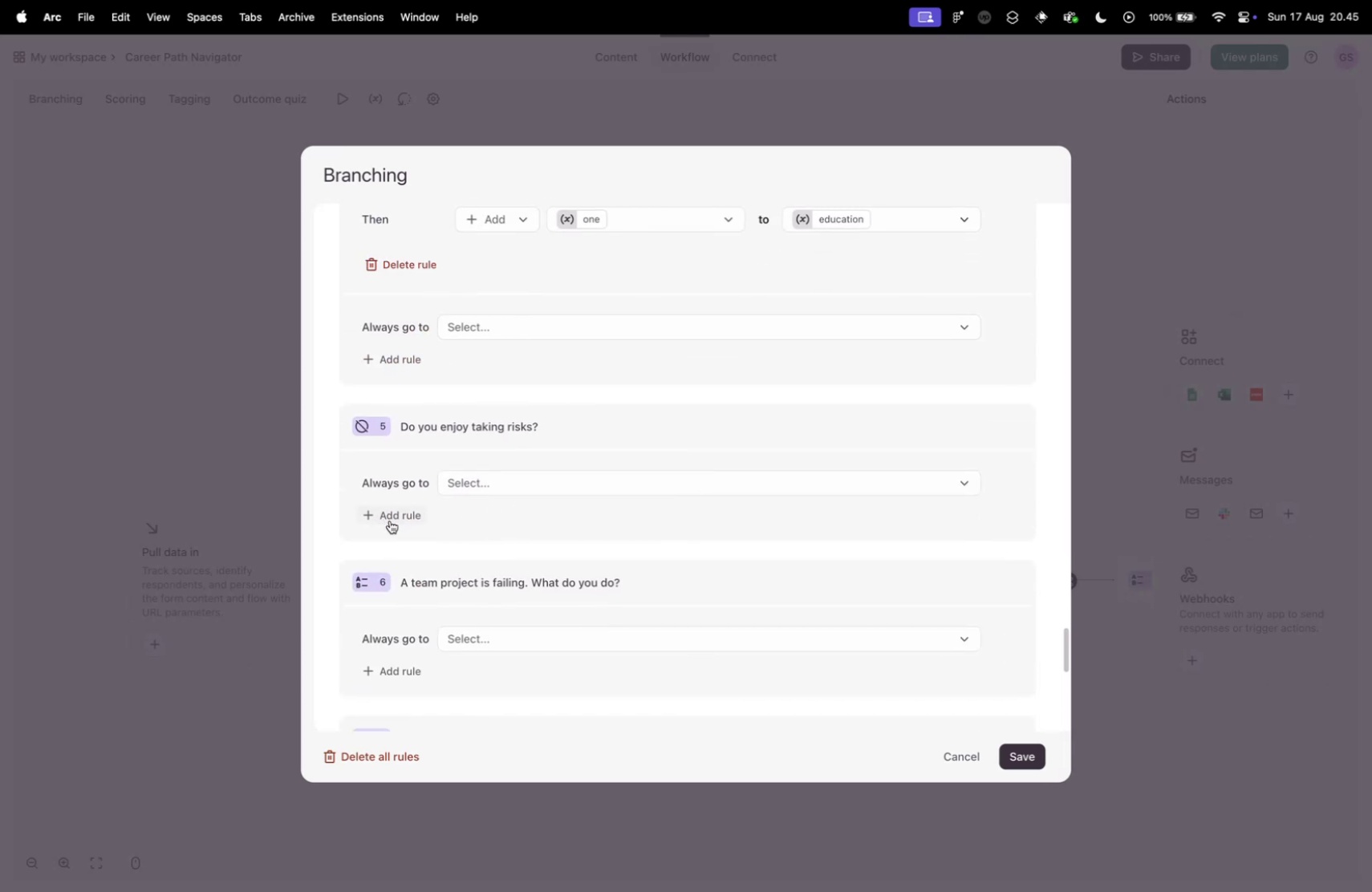 
scroll: coordinate [583, 484], scroll_direction: up, amount: 5.0
 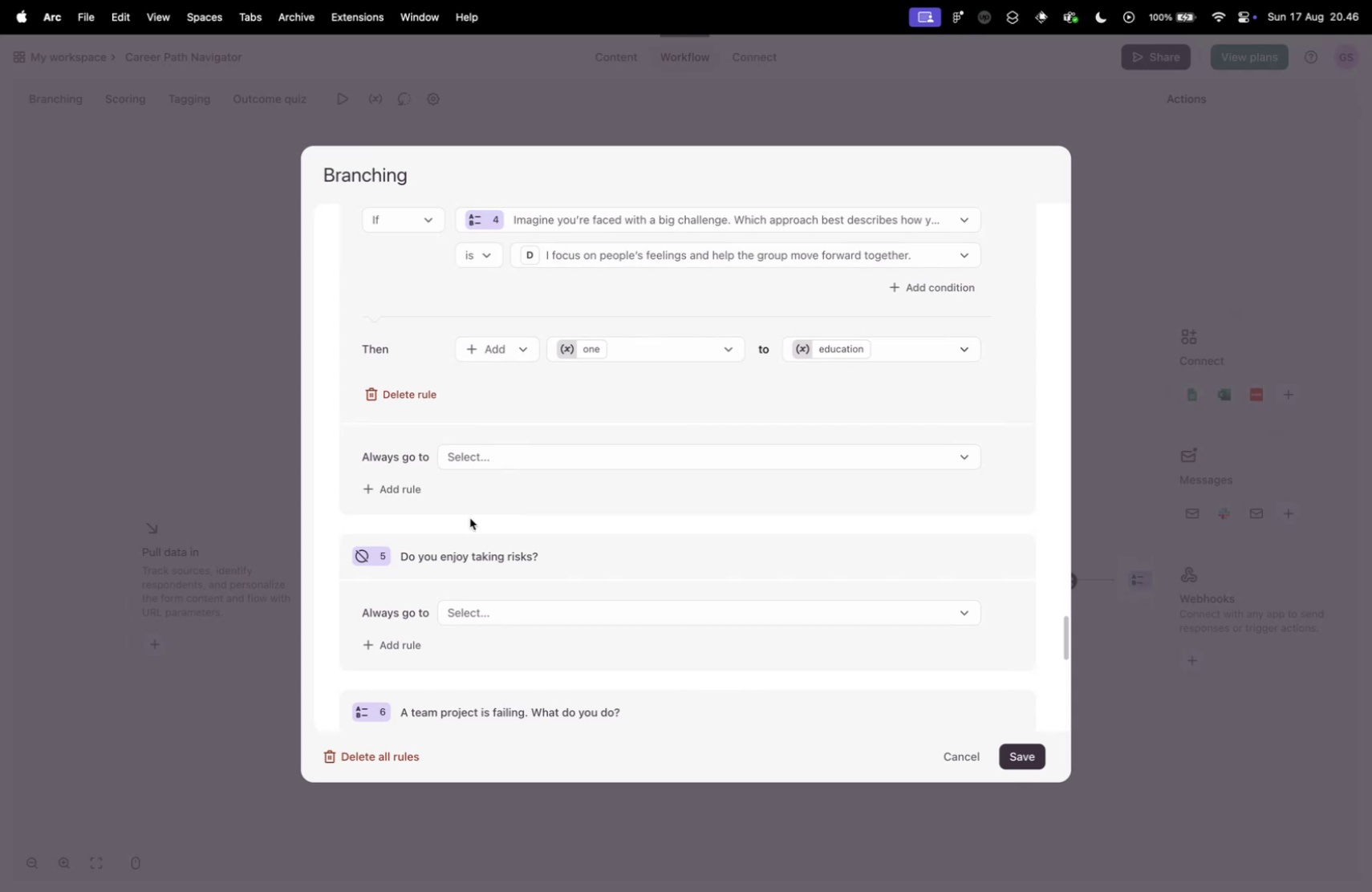 
scroll: coordinate [463, 517], scroll_direction: down, amount: 5.0
 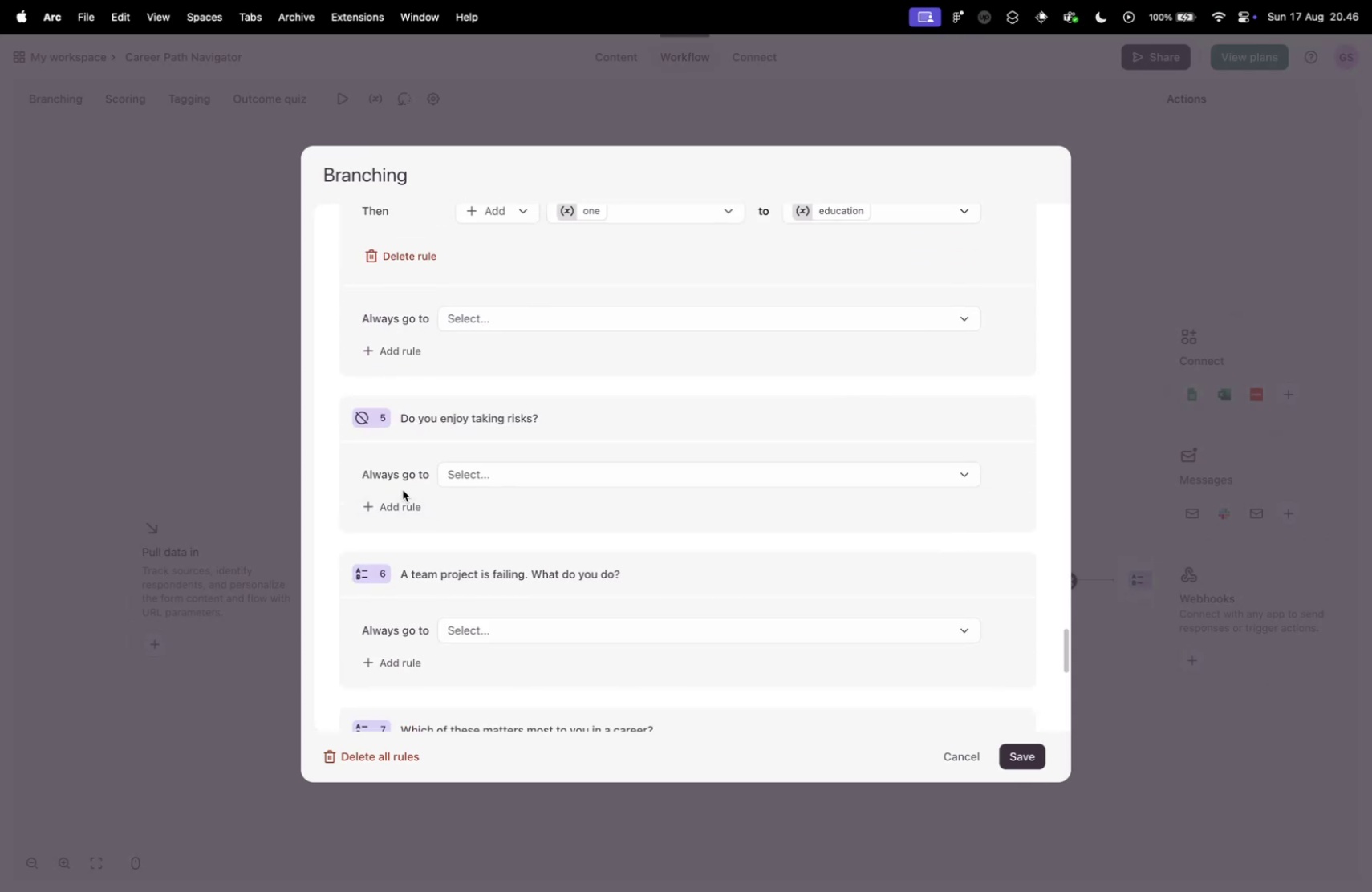 
double_click([405, 507])
 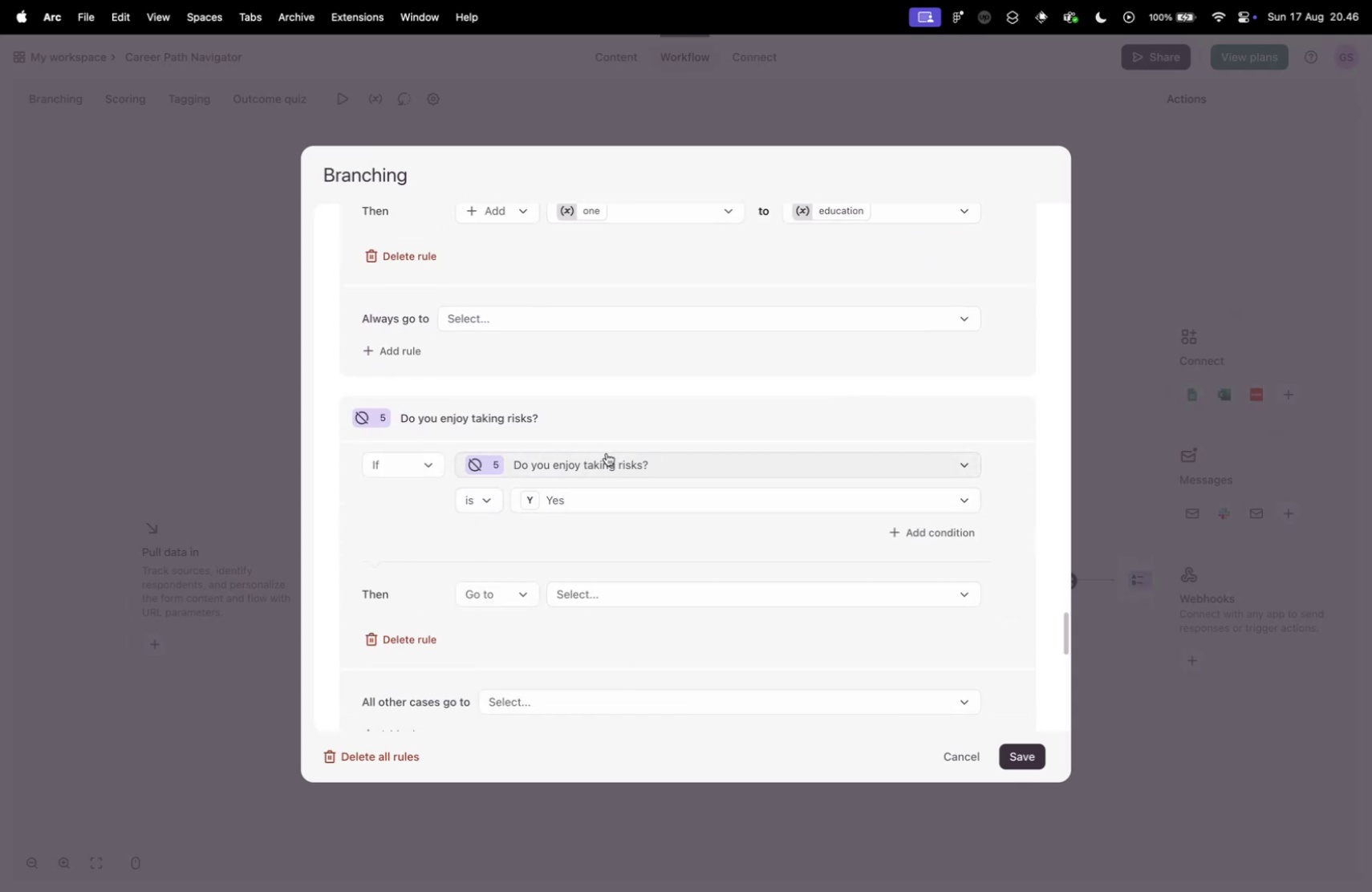 
wait(6.44)
 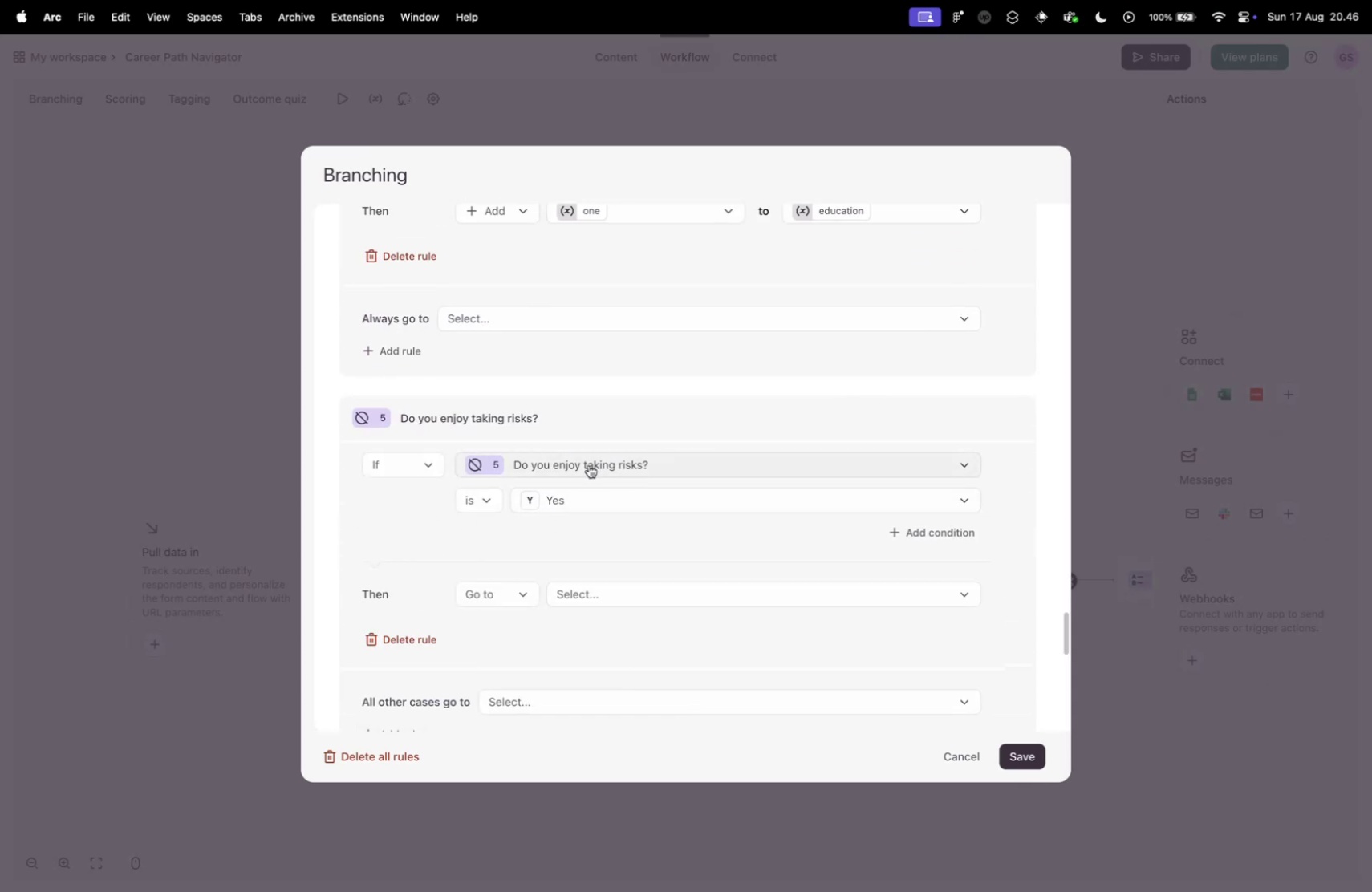 
key(Control+ControlLeft)
 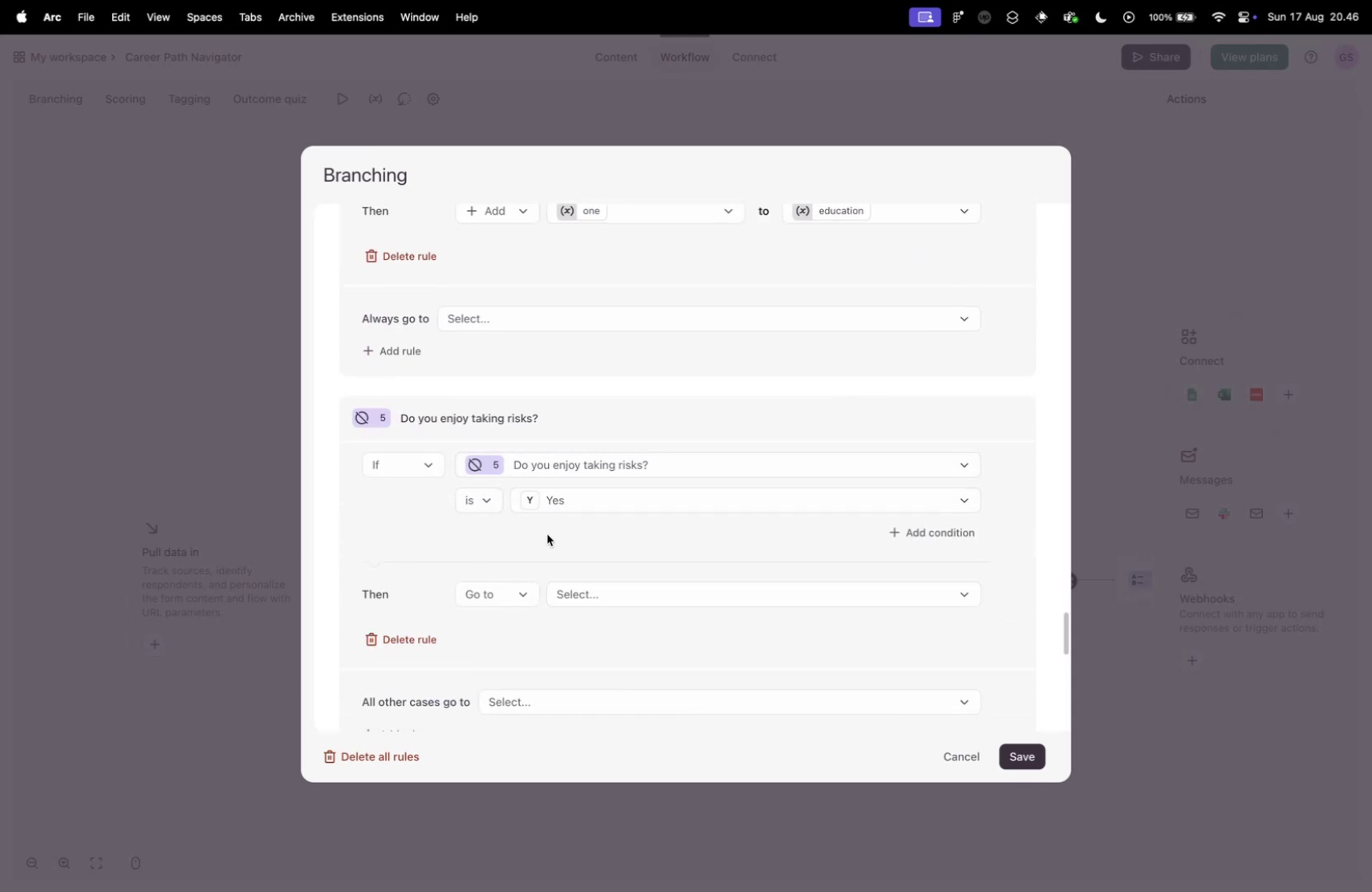 
key(Control+Tab)
 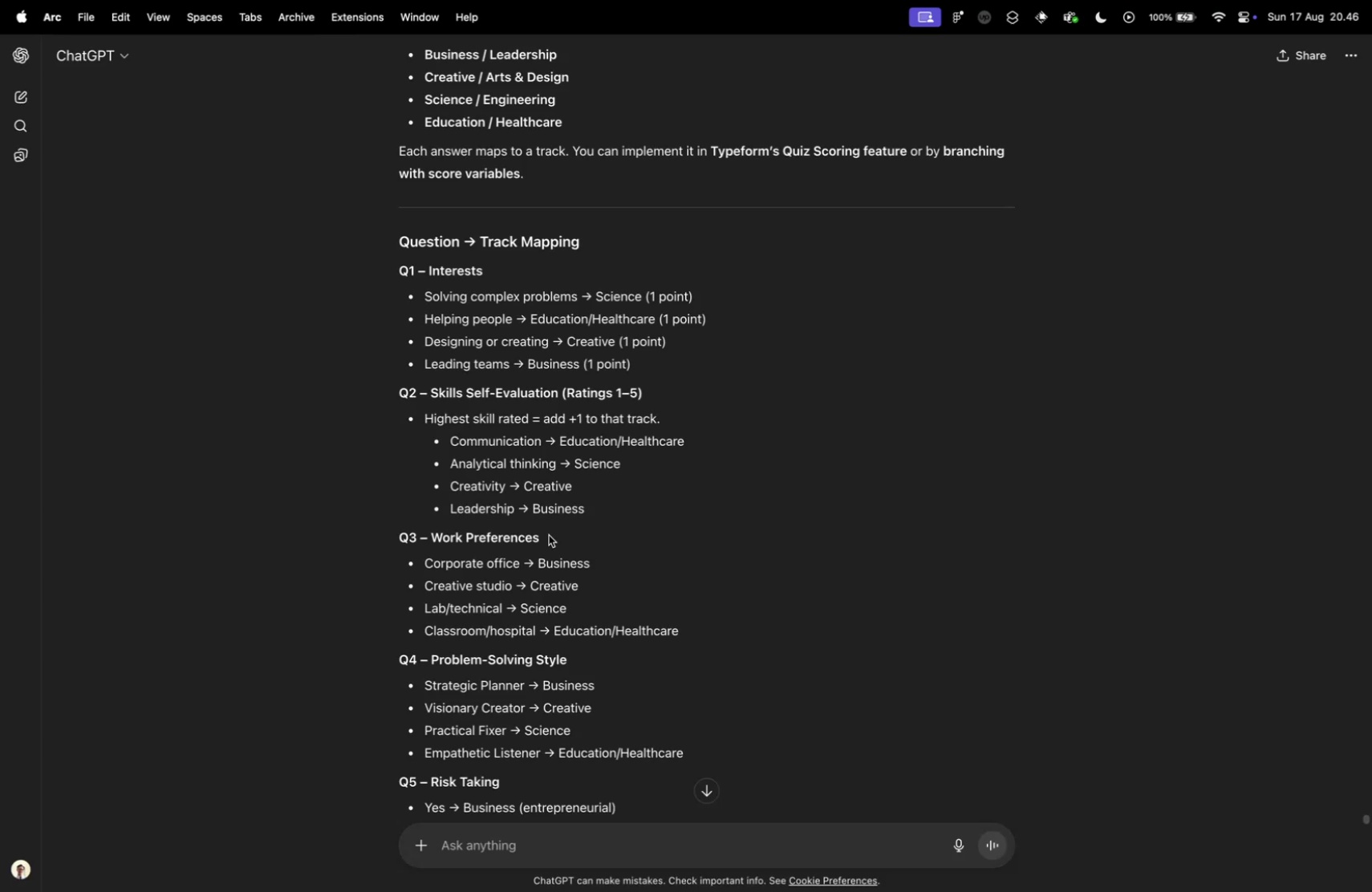 
scroll: coordinate [548, 533], scroll_direction: down, amount: 6.0
 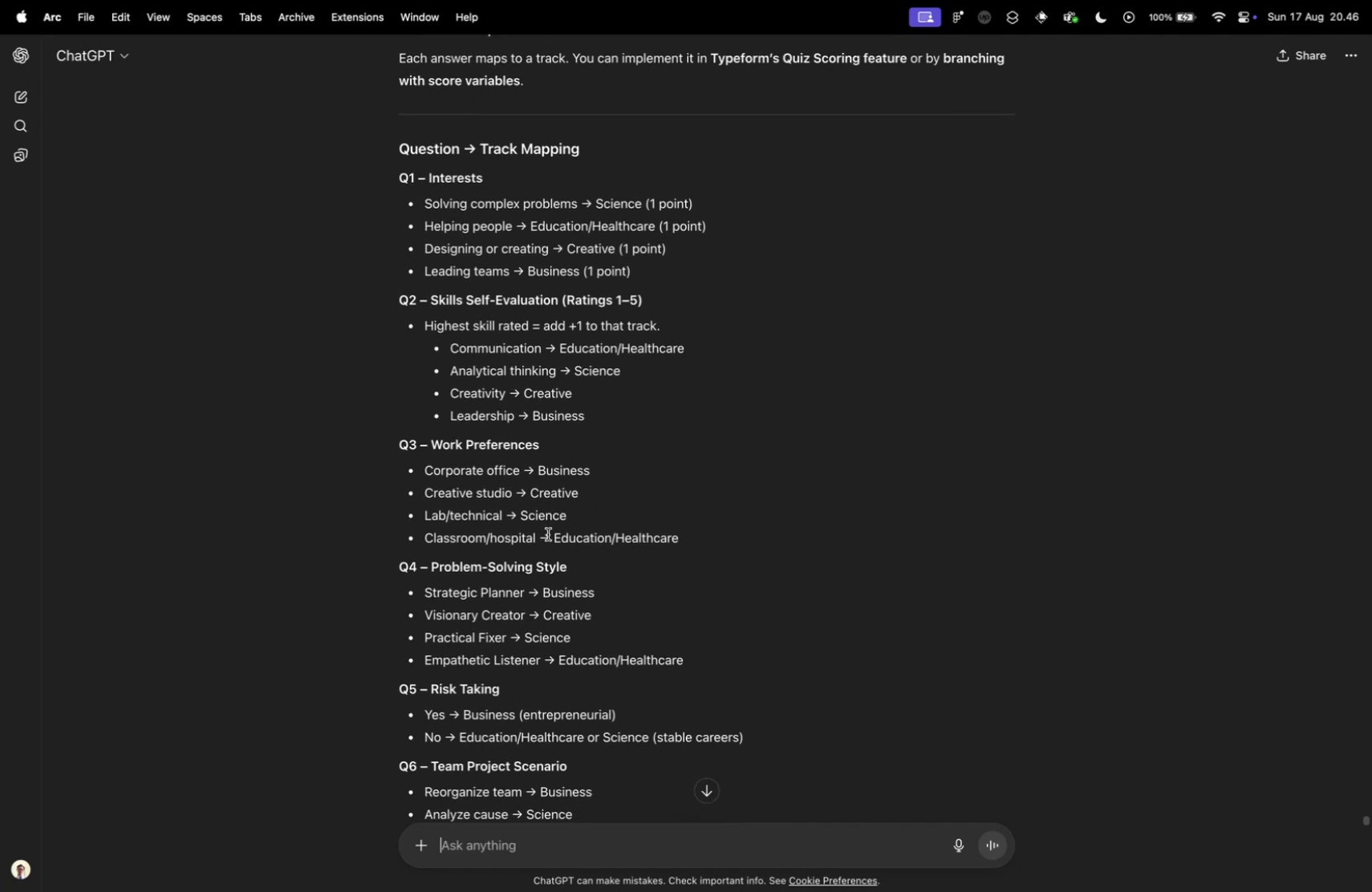 
key(Control+ControlLeft)
 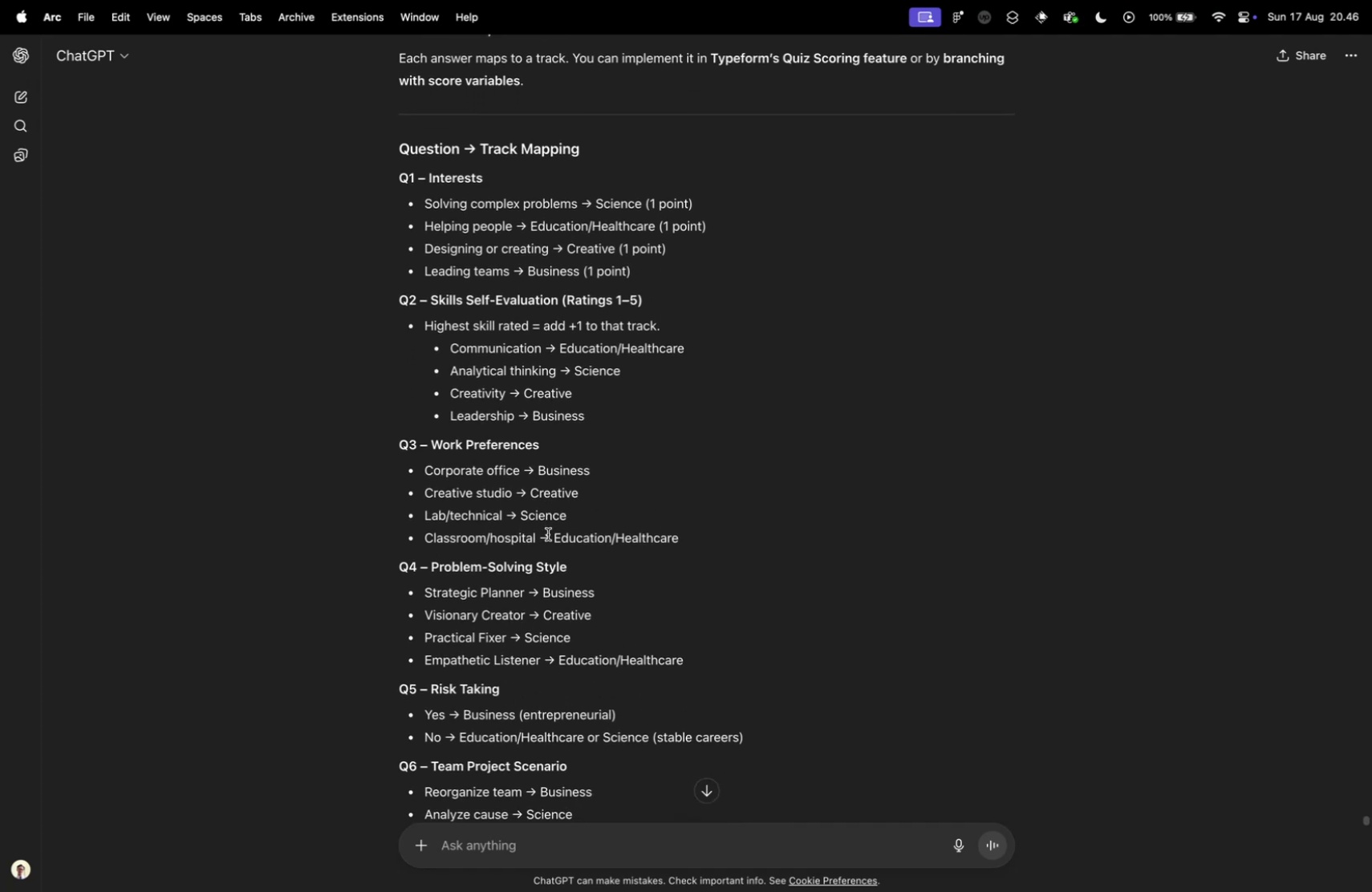 
key(Control+Tab)
 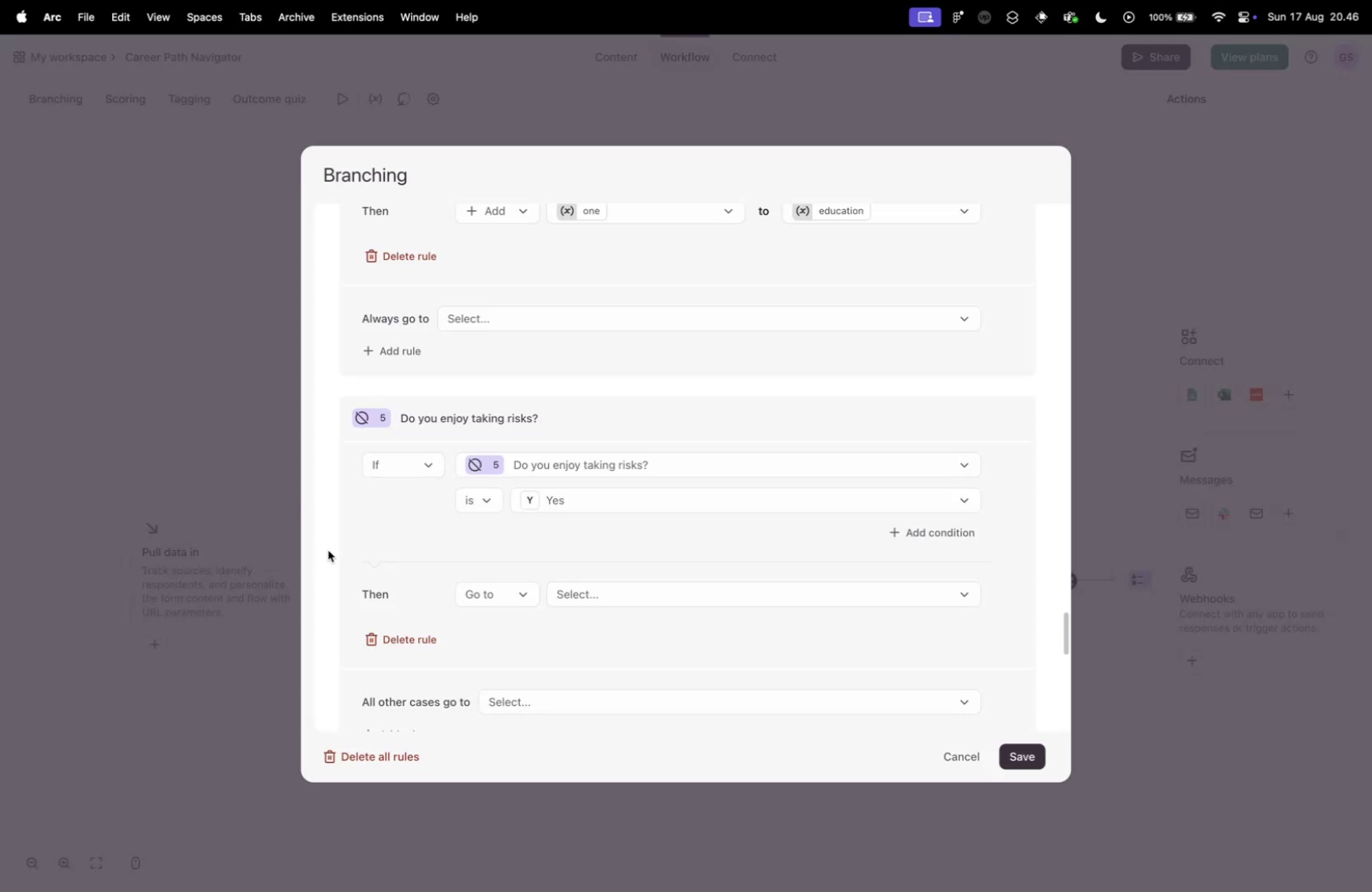 
scroll: coordinate [339, 558], scroll_direction: down, amount: 17.0
 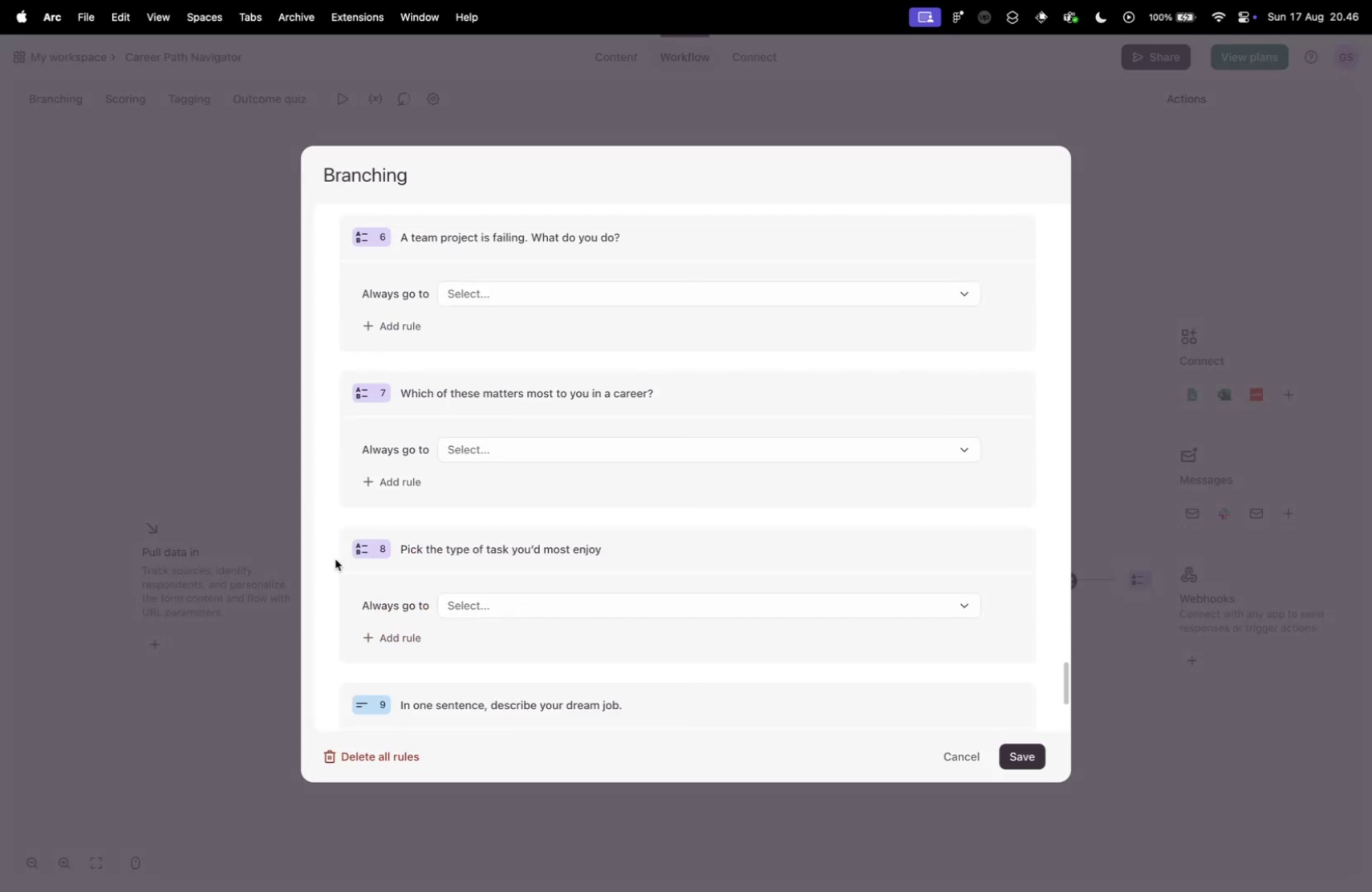 
scroll: coordinate [335, 558], scroll_direction: up, amount: 4.0
 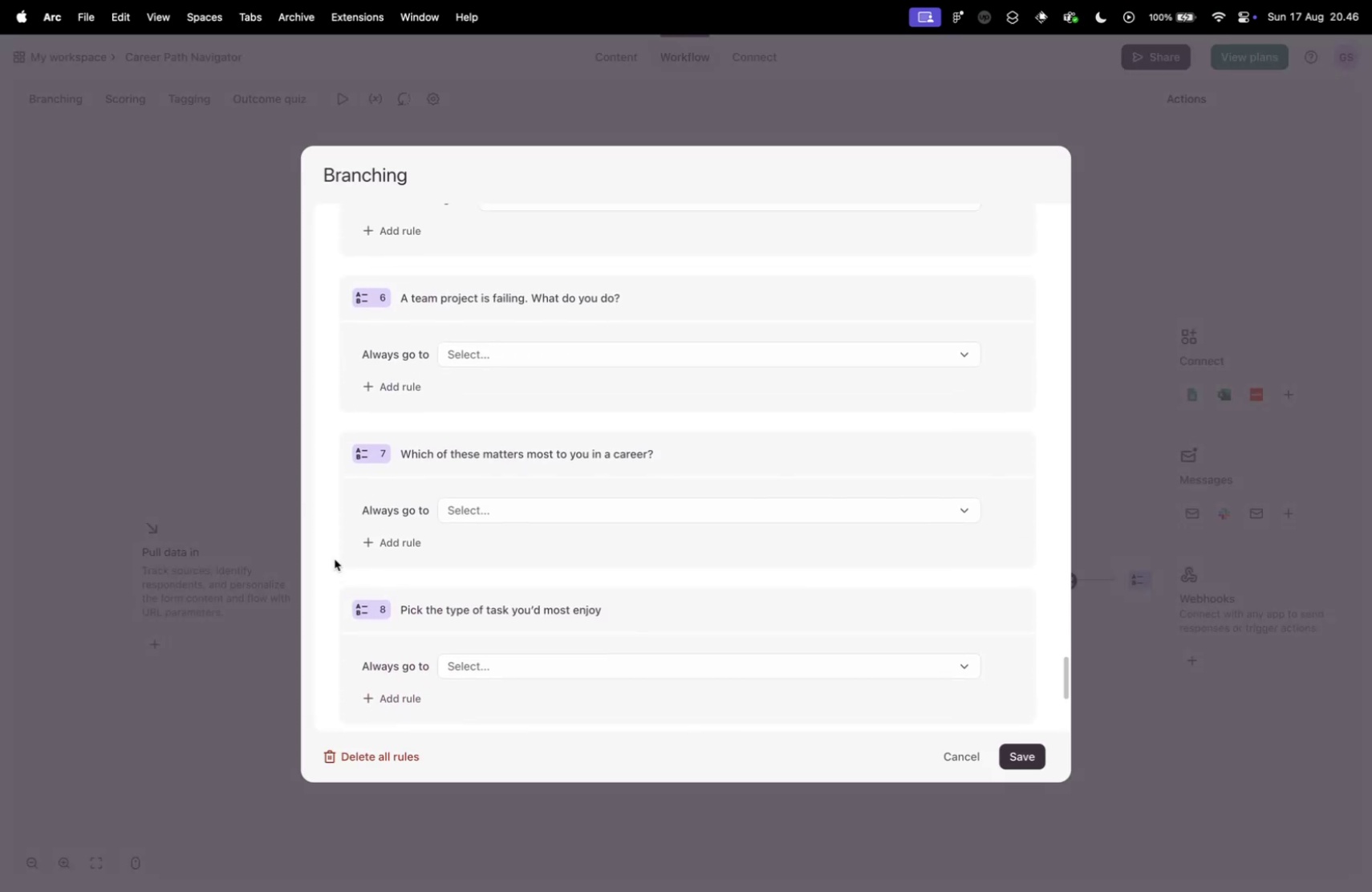 
key(Control+ControlLeft)
 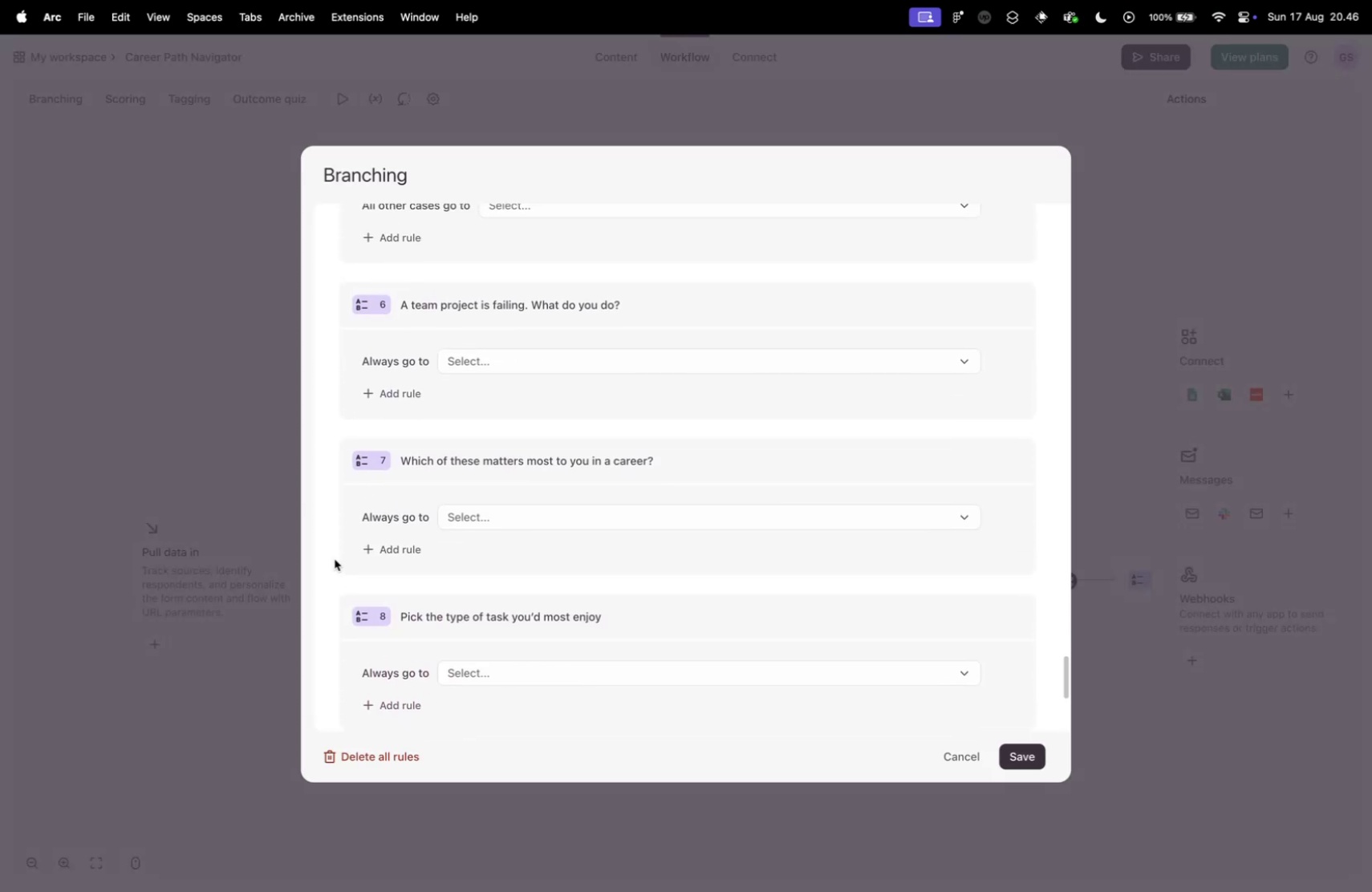 
key(Control+Tab)
 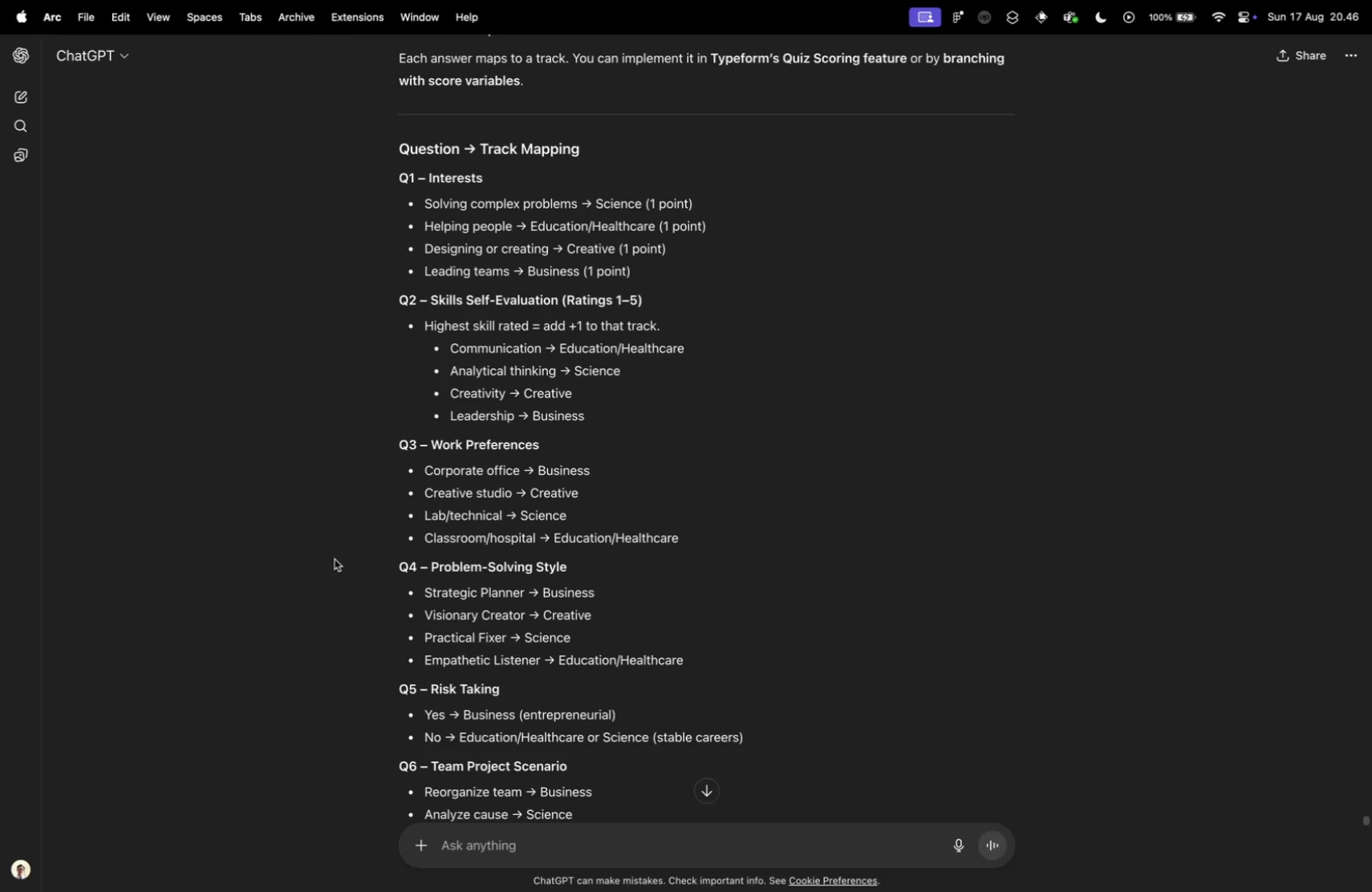 
key(Control+ControlLeft)
 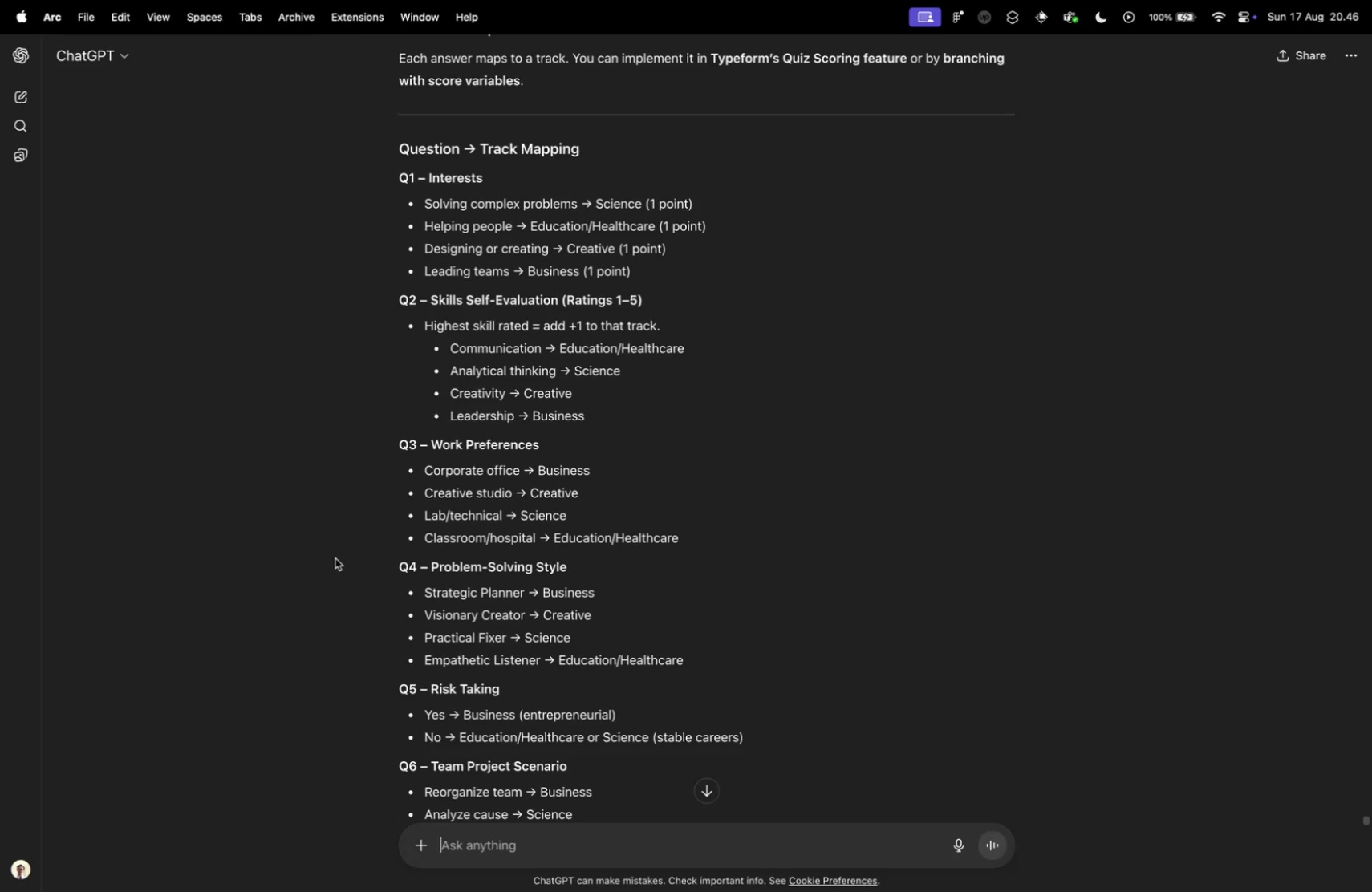 
key(Control+Tab)
 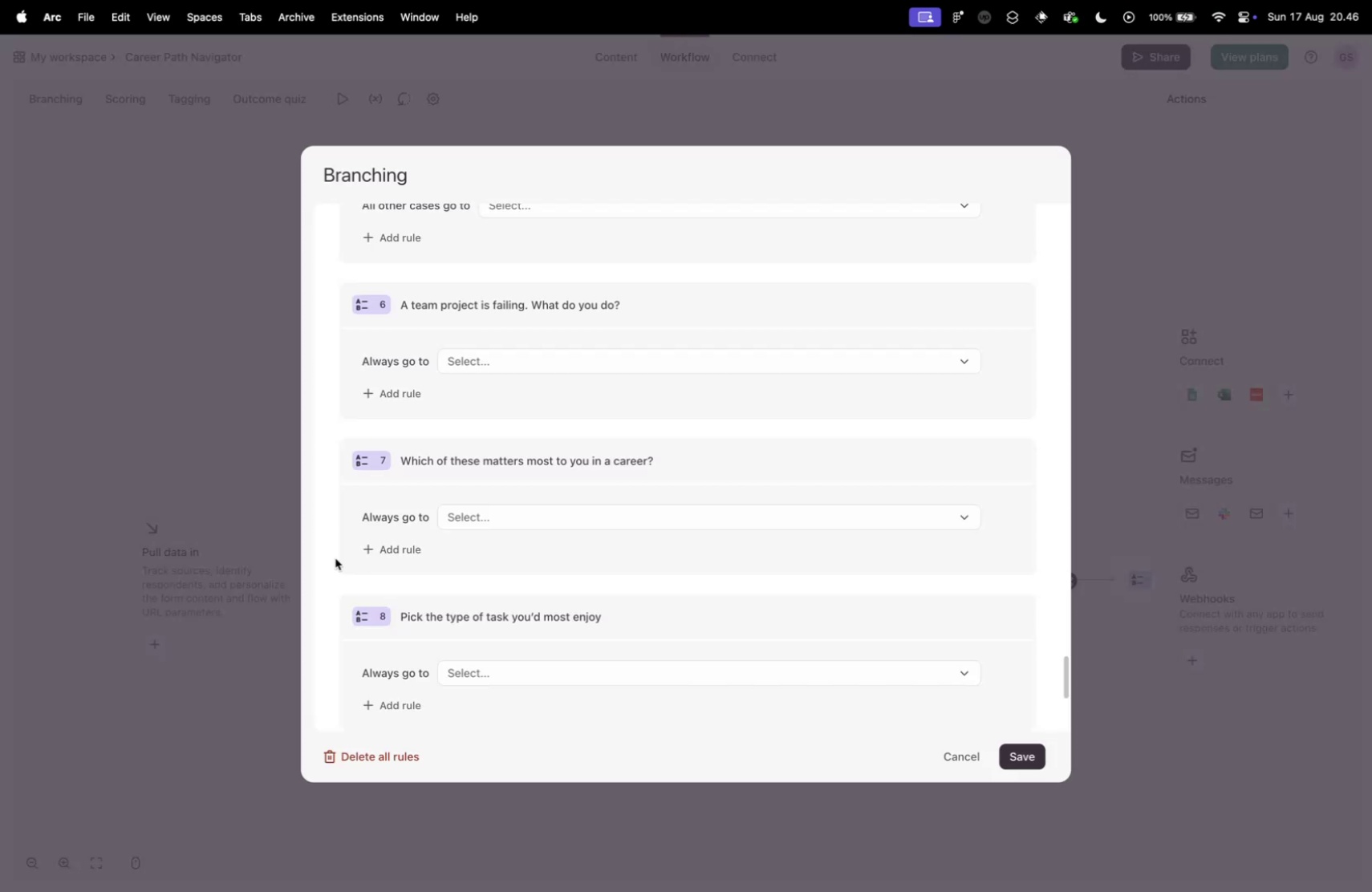 
scroll: coordinate [336, 557], scroll_direction: up, amount: 57.0
 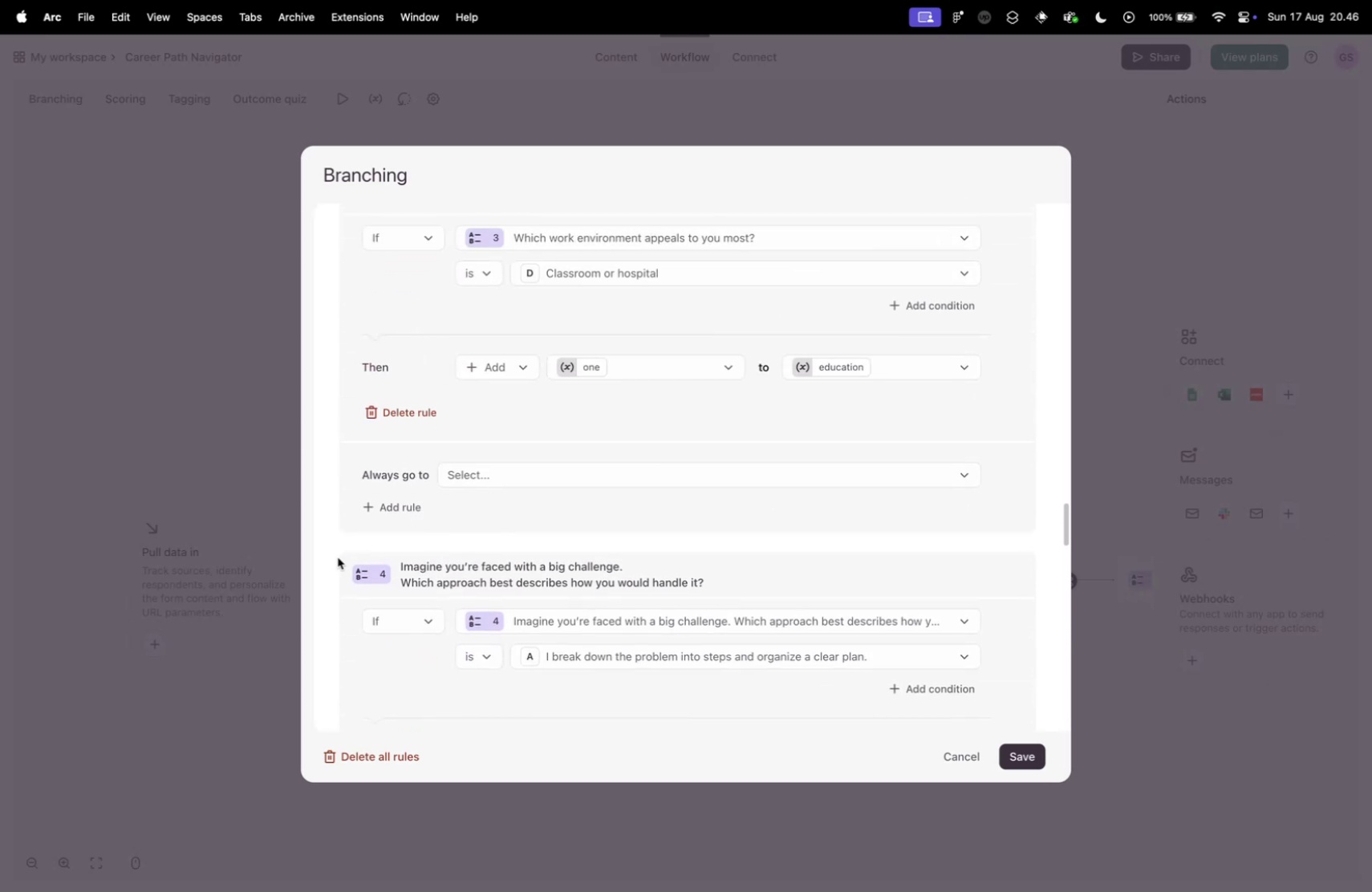 
key(Control+ControlLeft)
 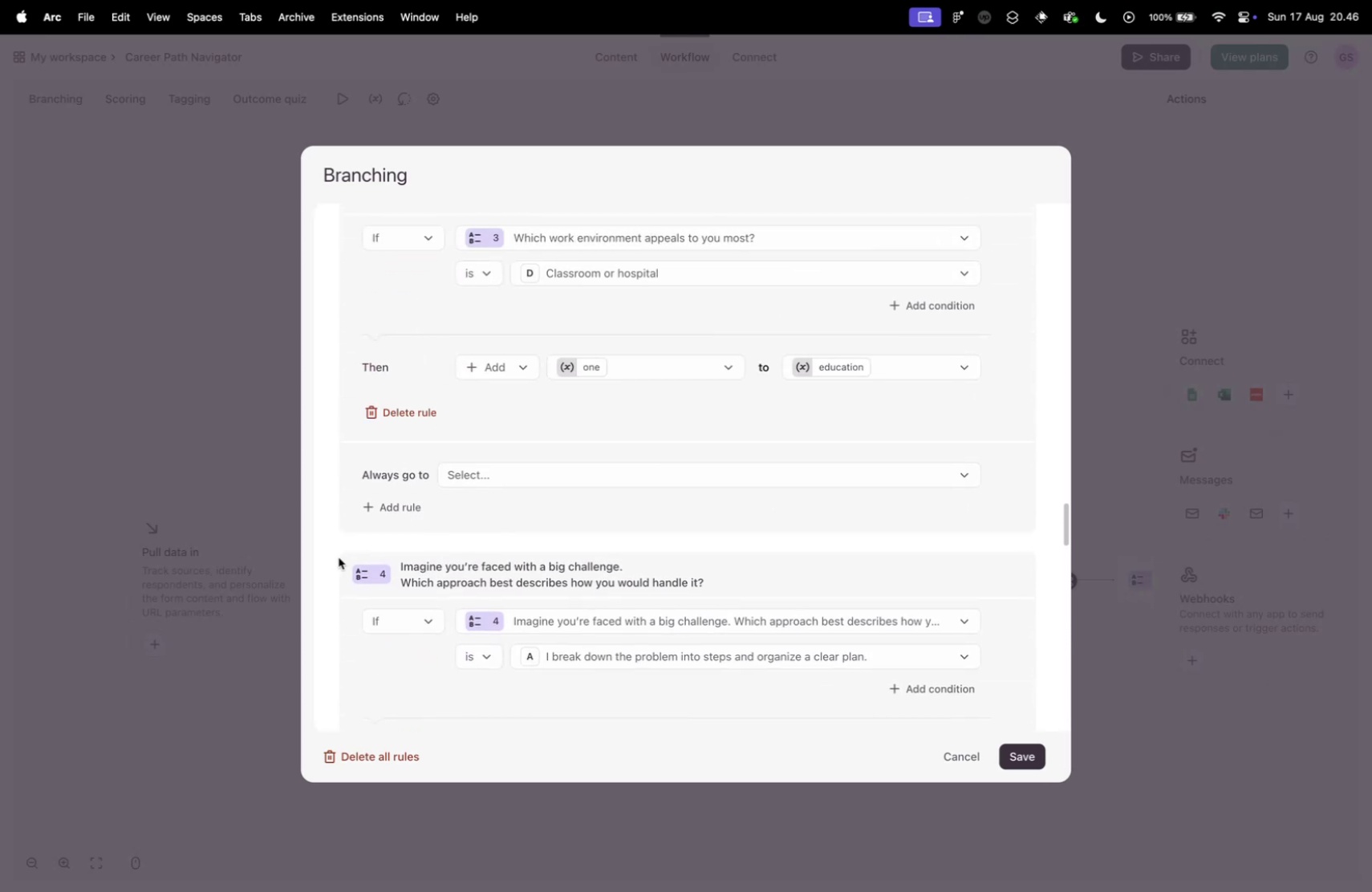 
key(Control+Tab)
 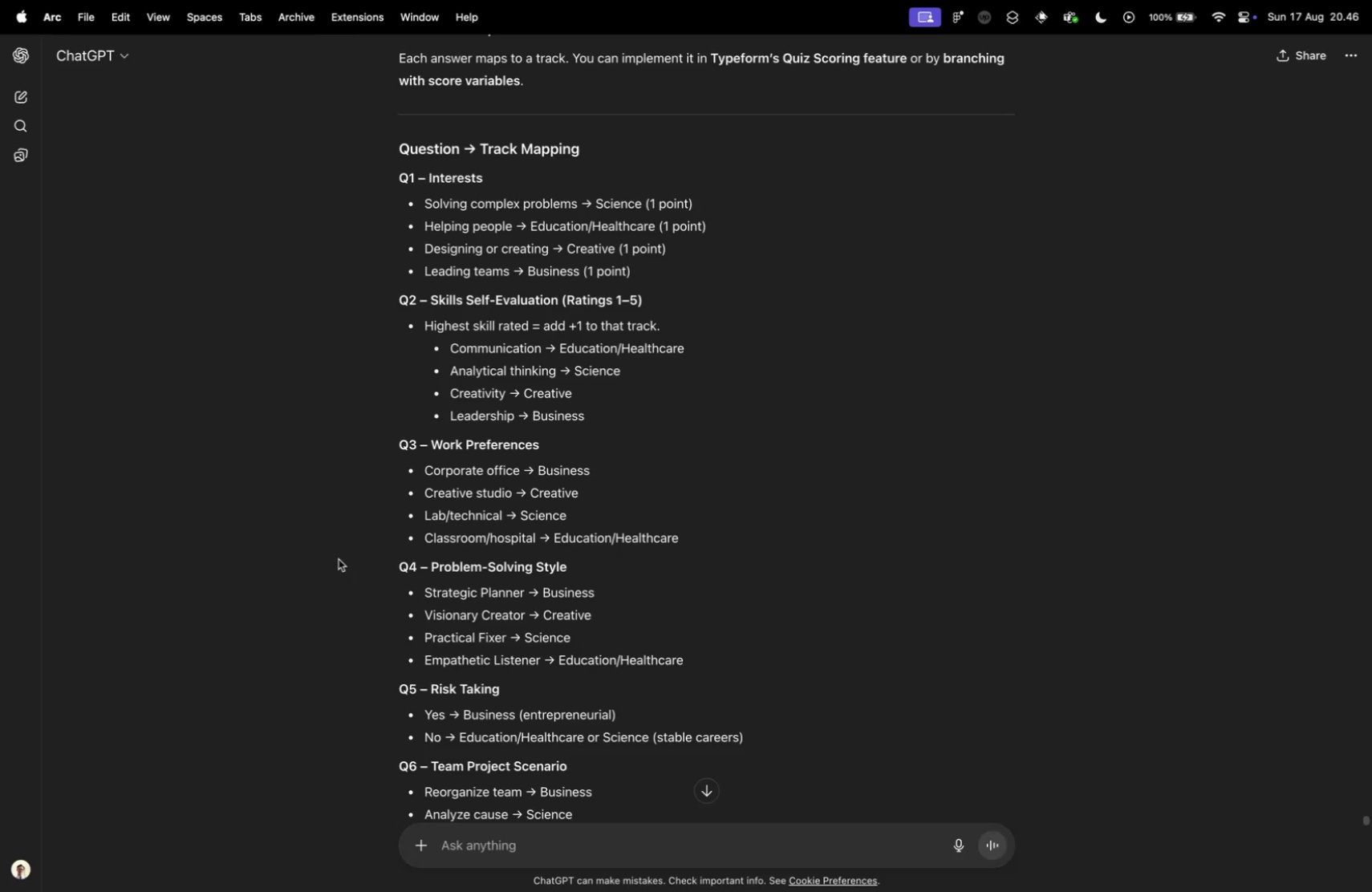 
key(Control+ControlLeft)
 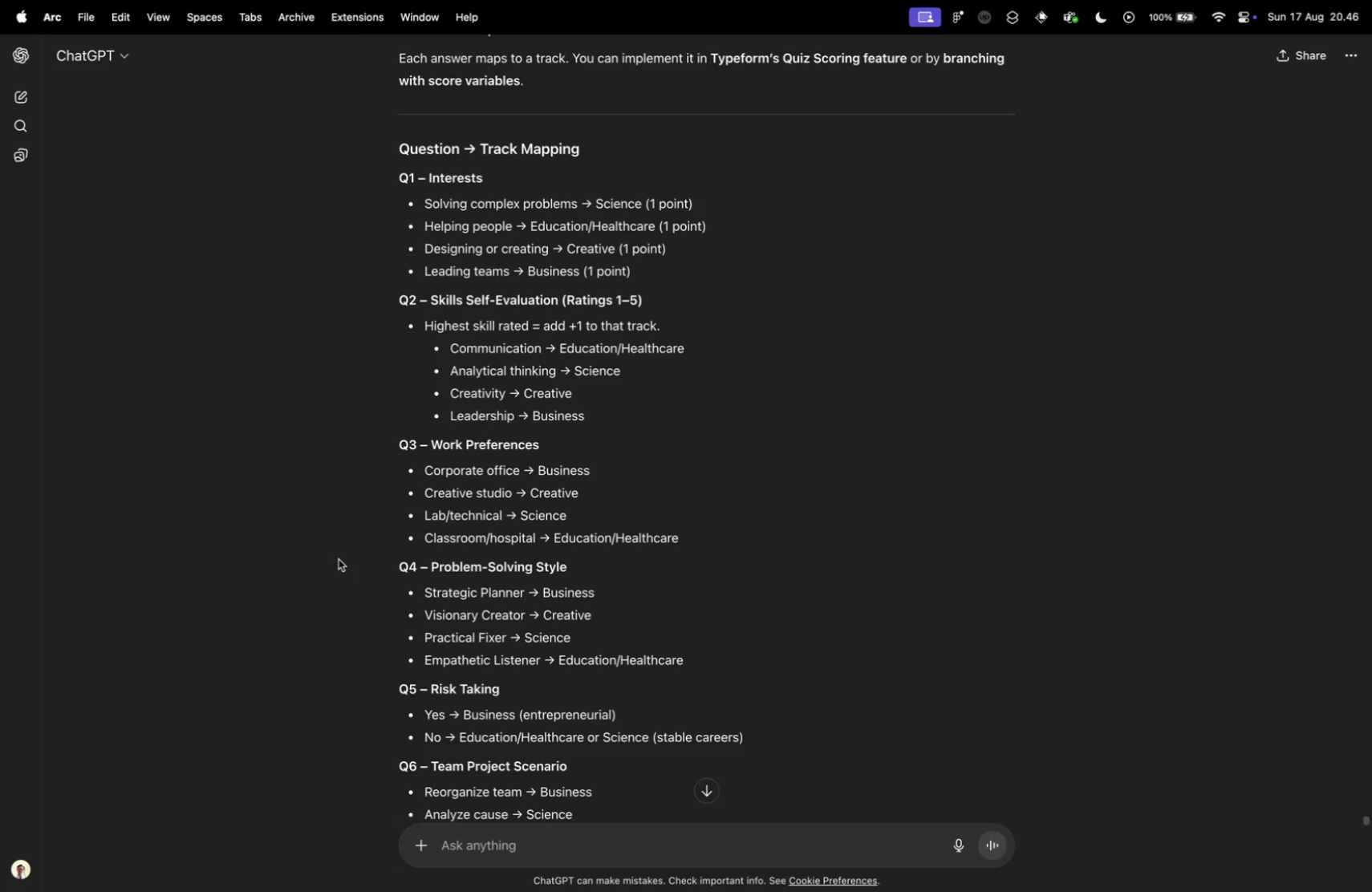 
key(Control+Tab)
 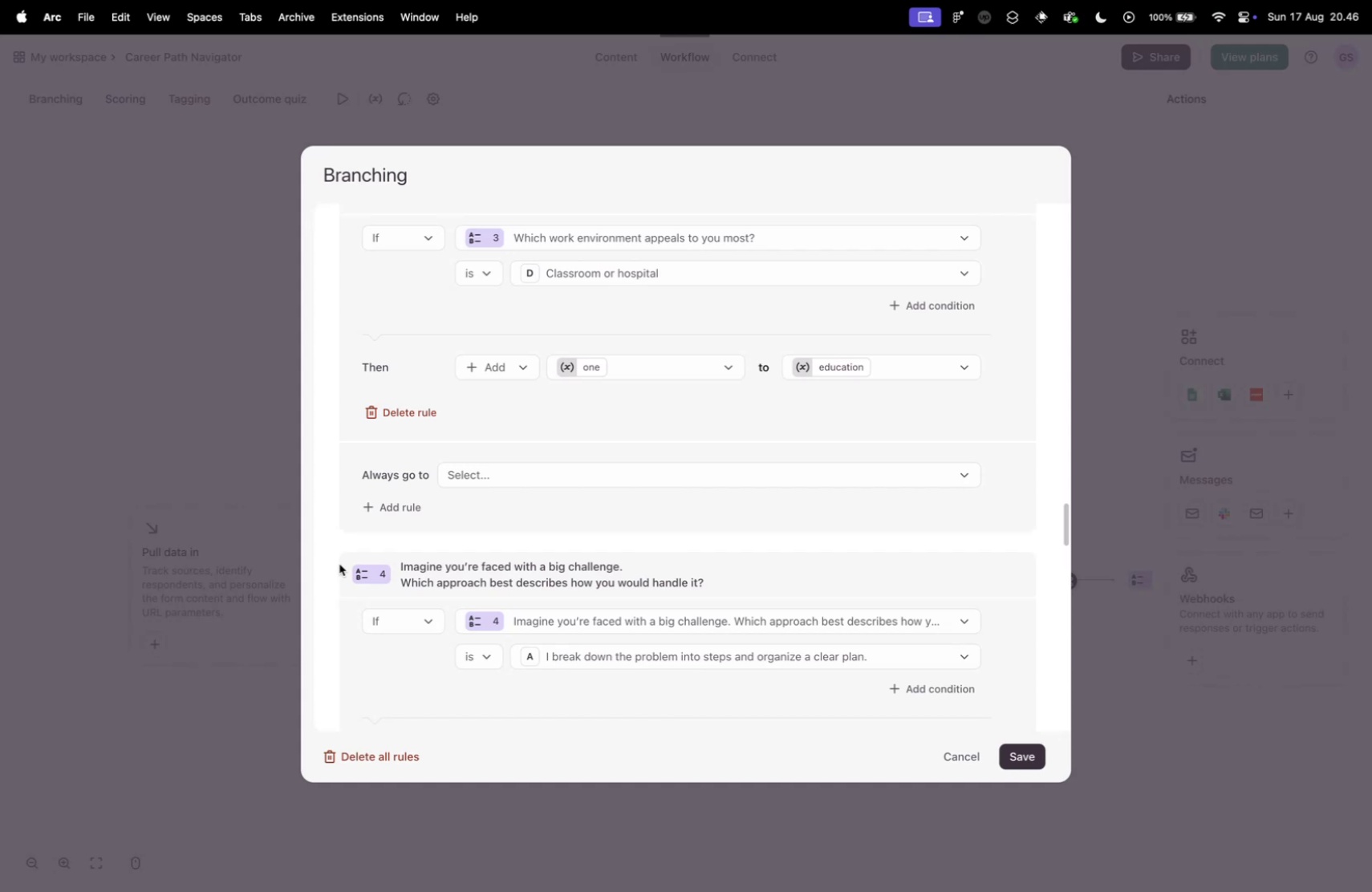 
key(Control+ControlLeft)
 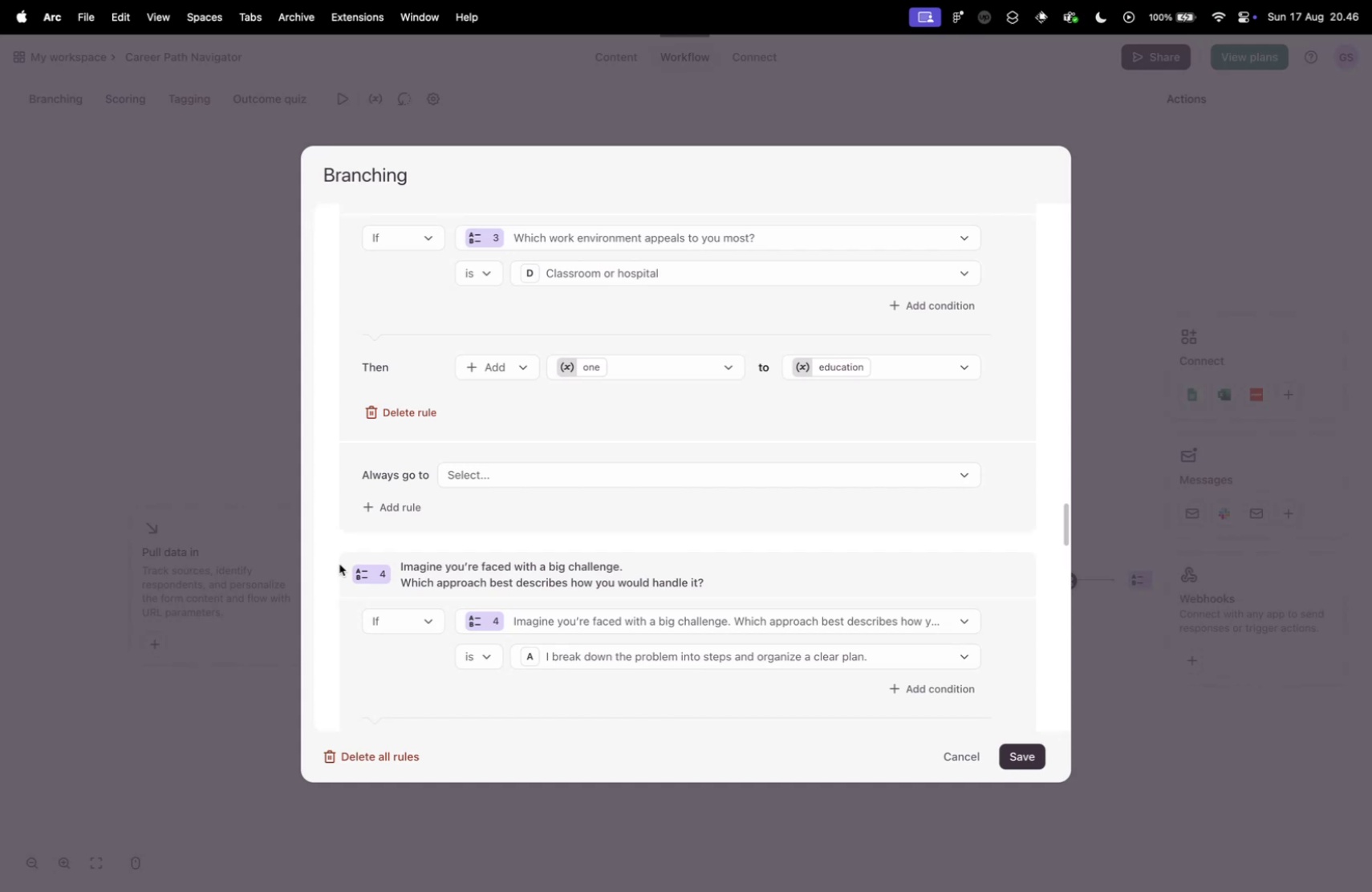 
key(Control+Tab)
 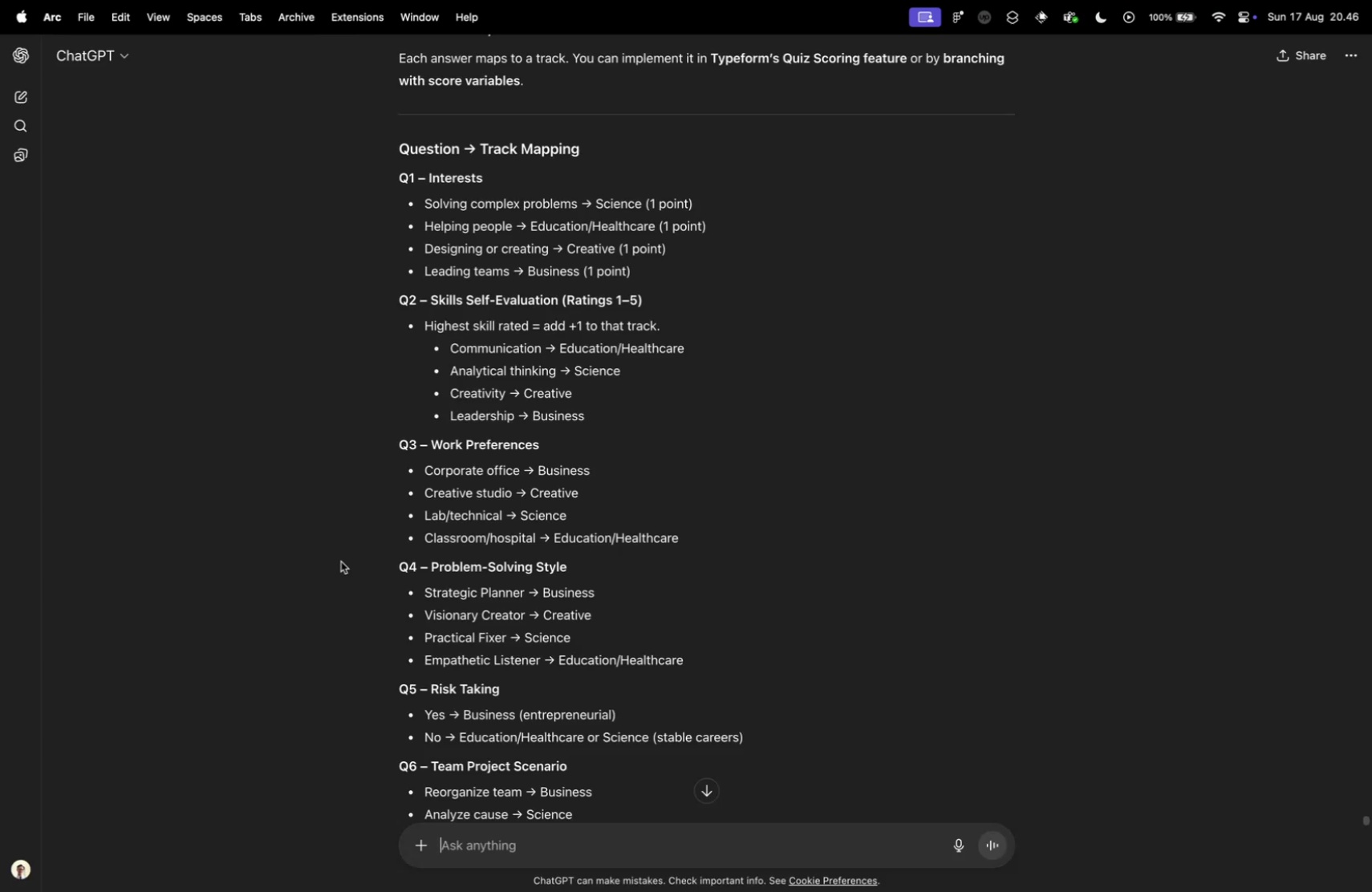 
key(Control+ControlLeft)
 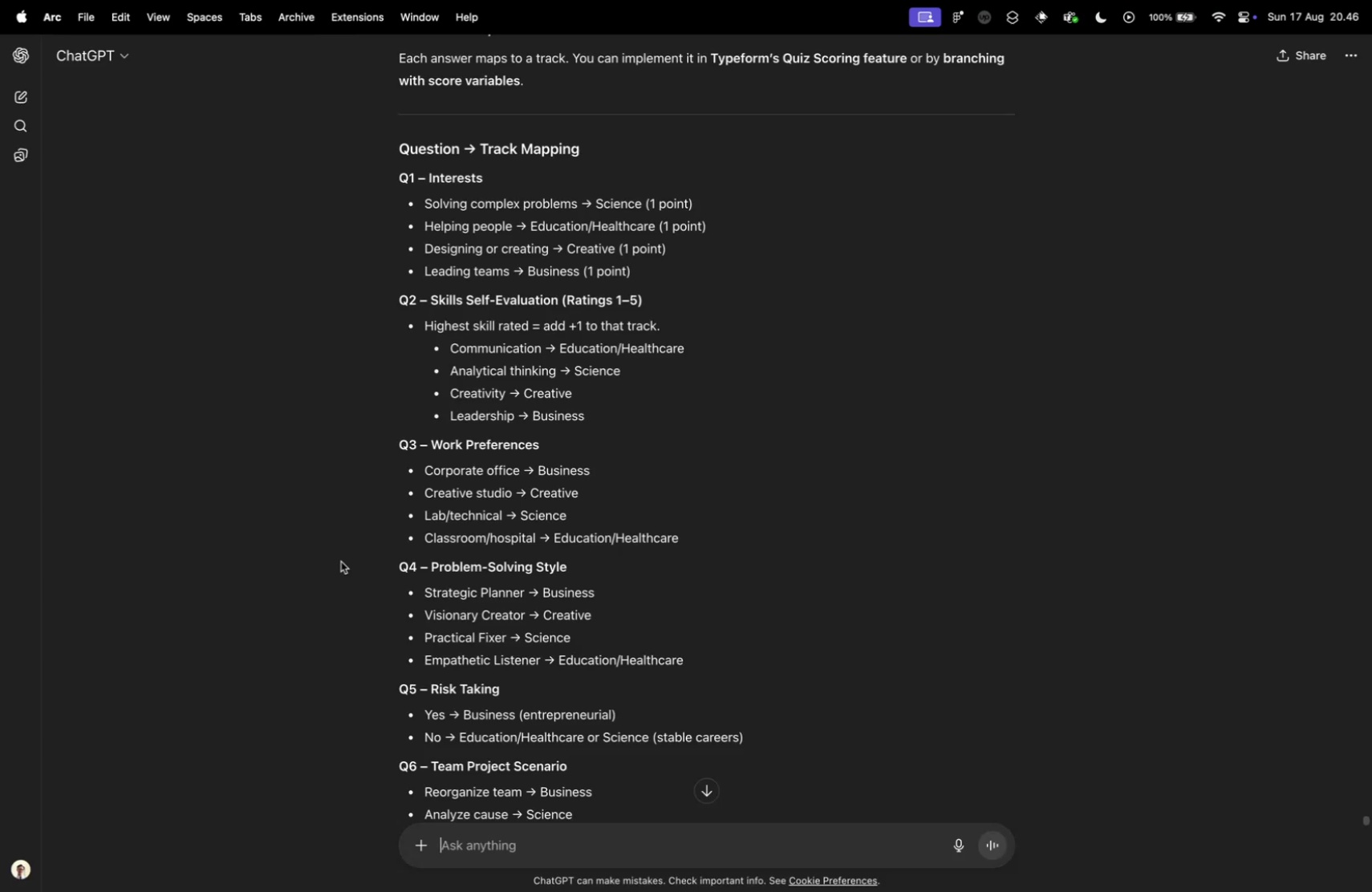 
key(Control+Tab)
 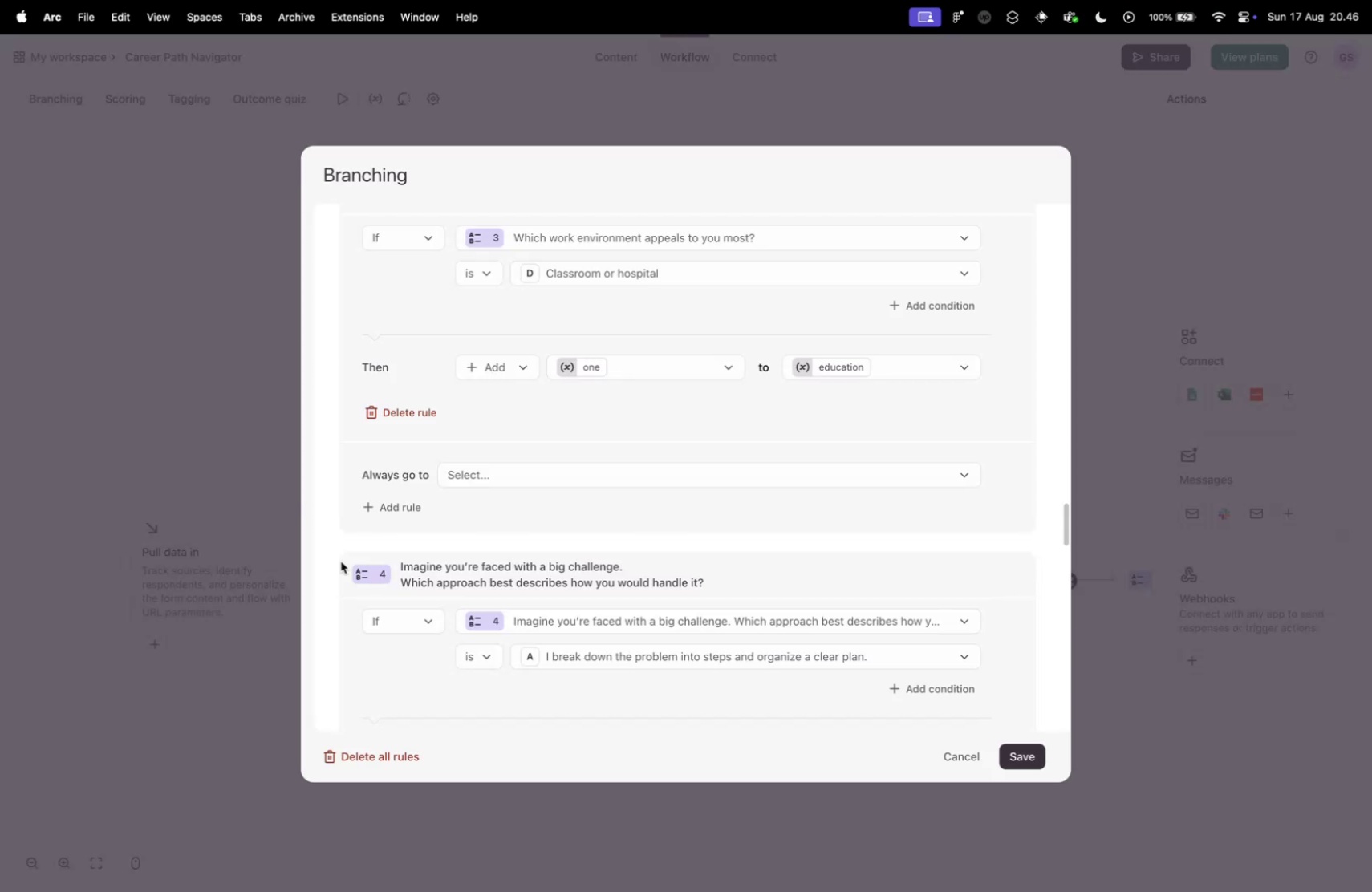 
key(Control+ControlLeft)
 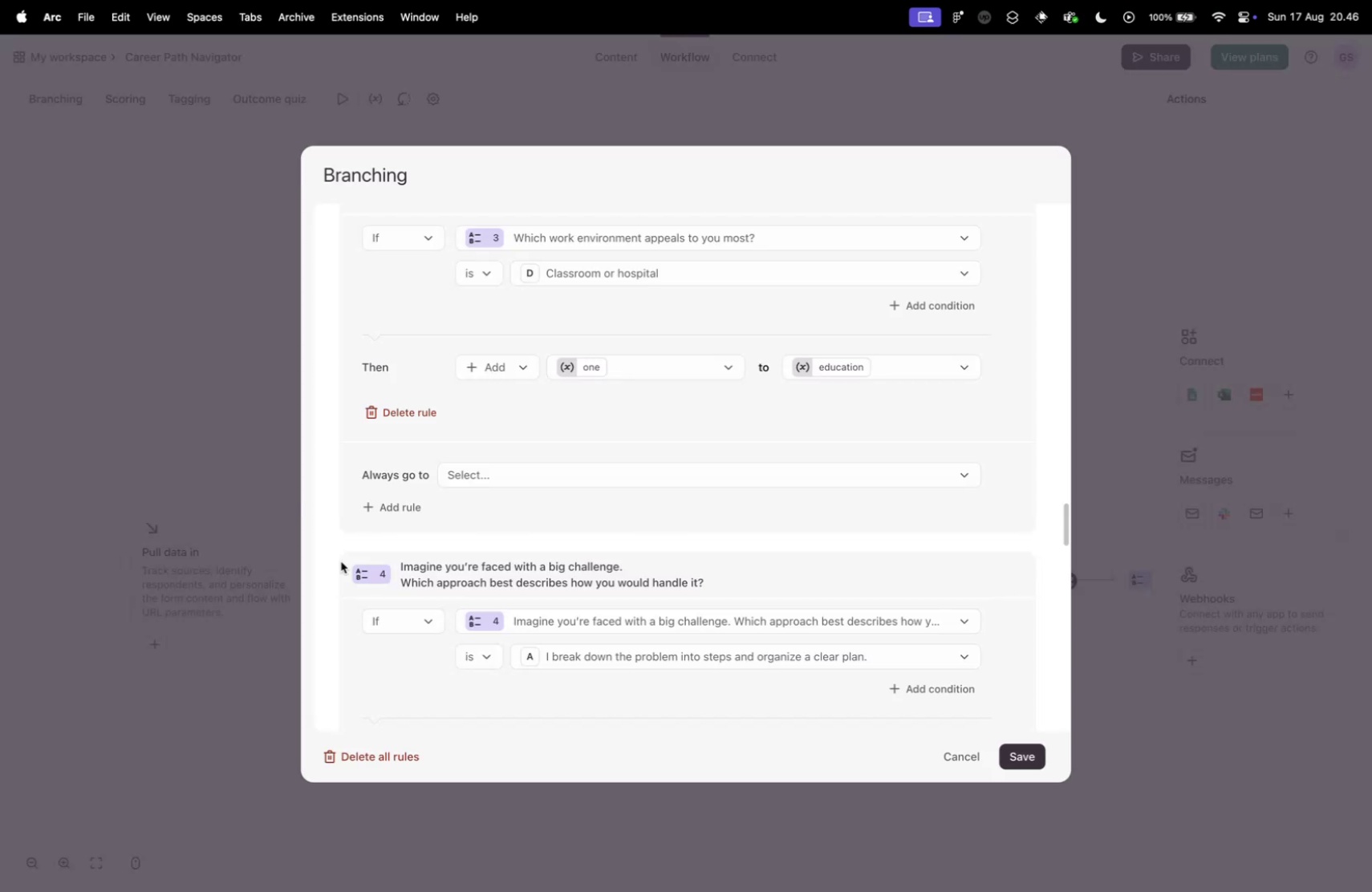 
key(Control+Tab)
 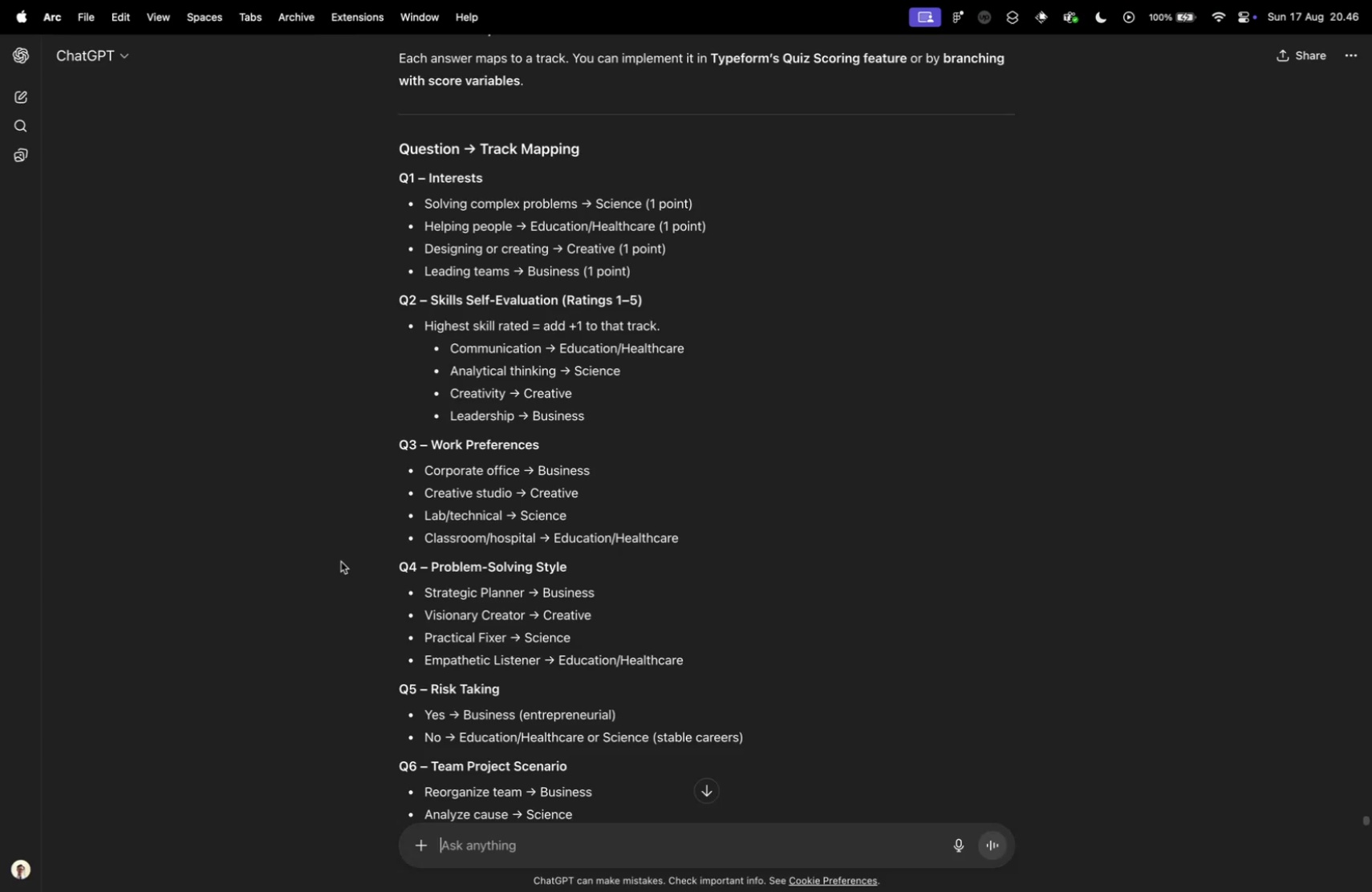 
scroll: coordinate [342, 562], scroll_direction: down, amount: 9.0
 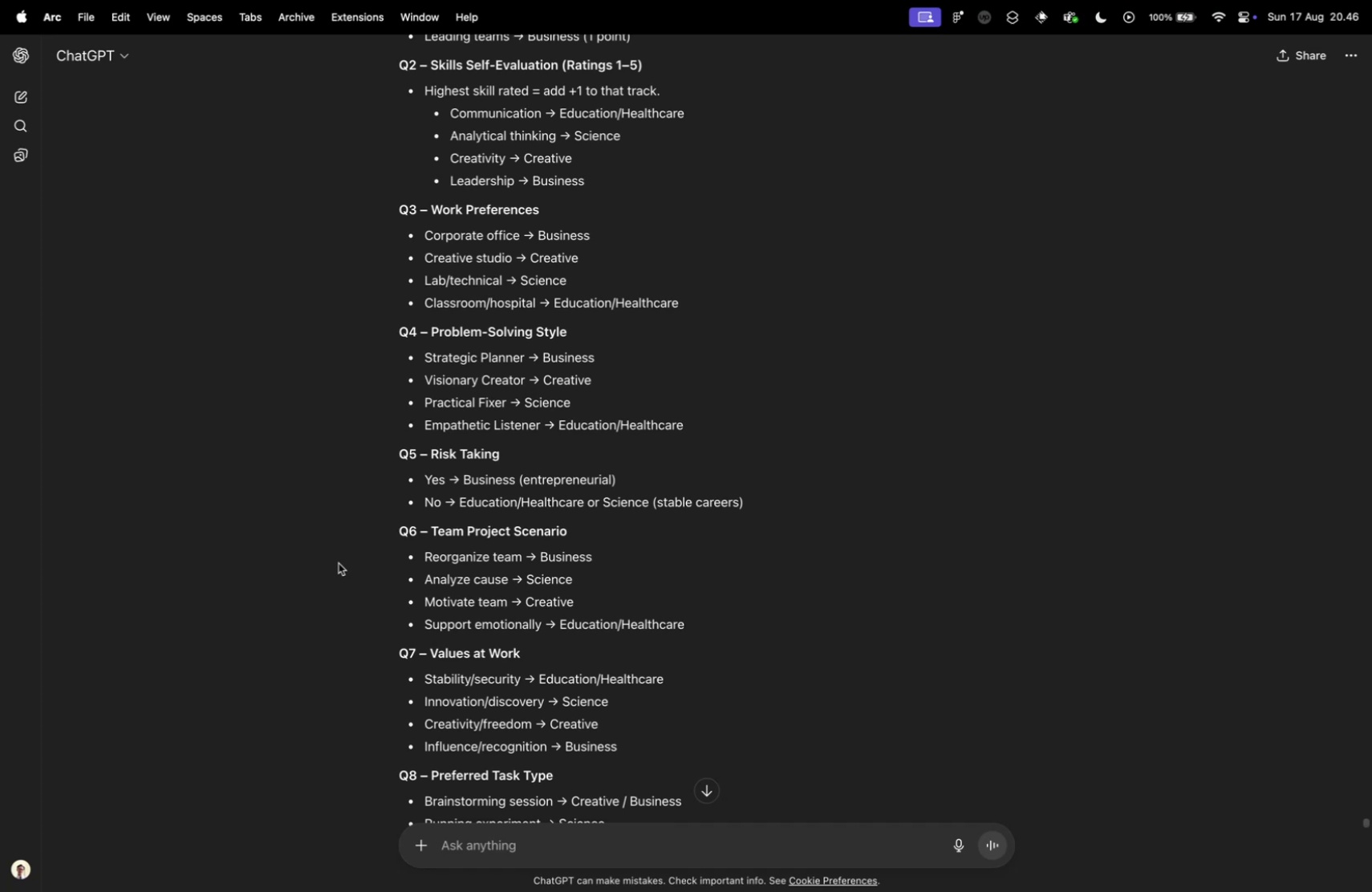 
key(Control+ControlLeft)
 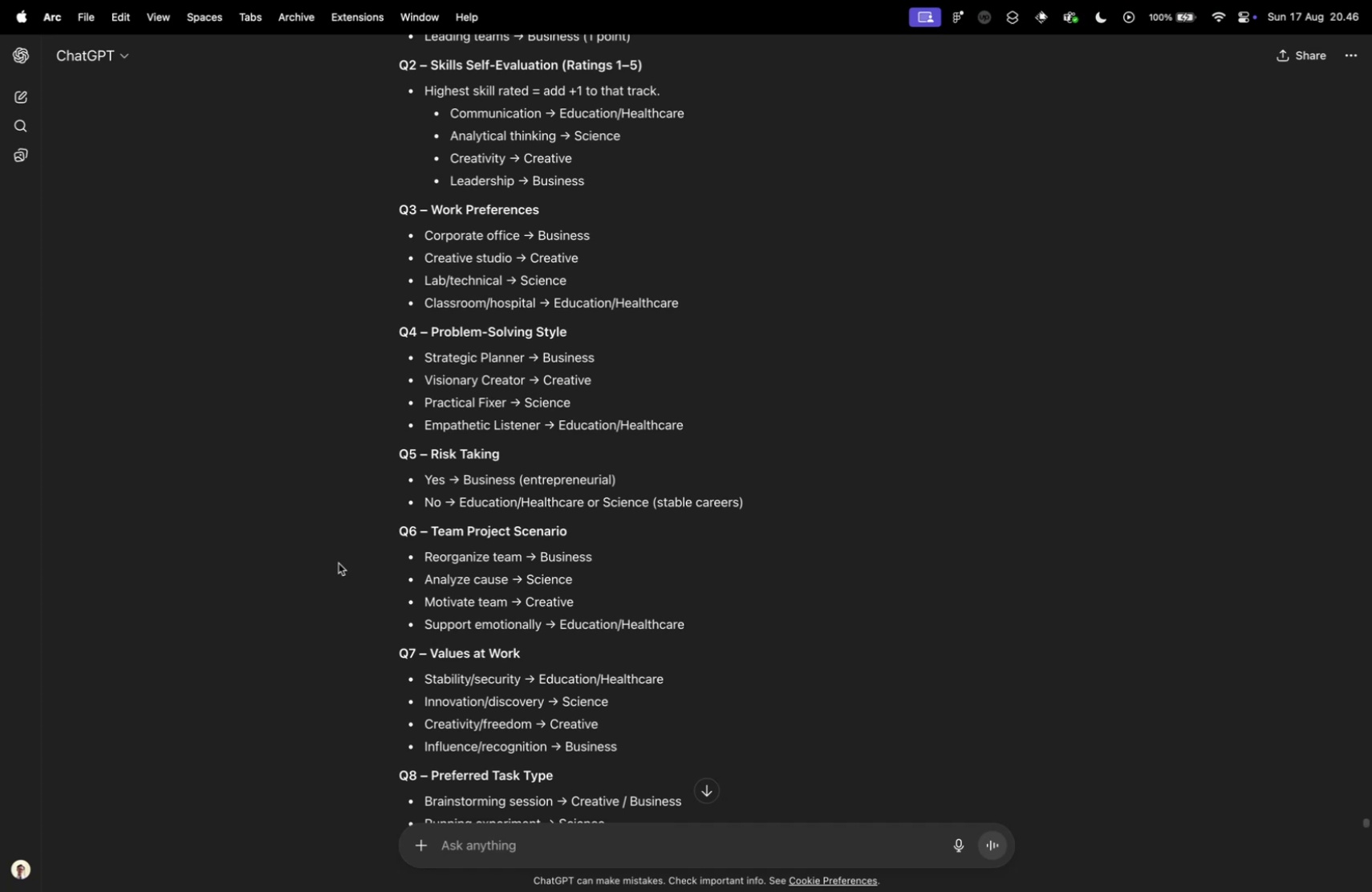 
key(Control+Tab)
 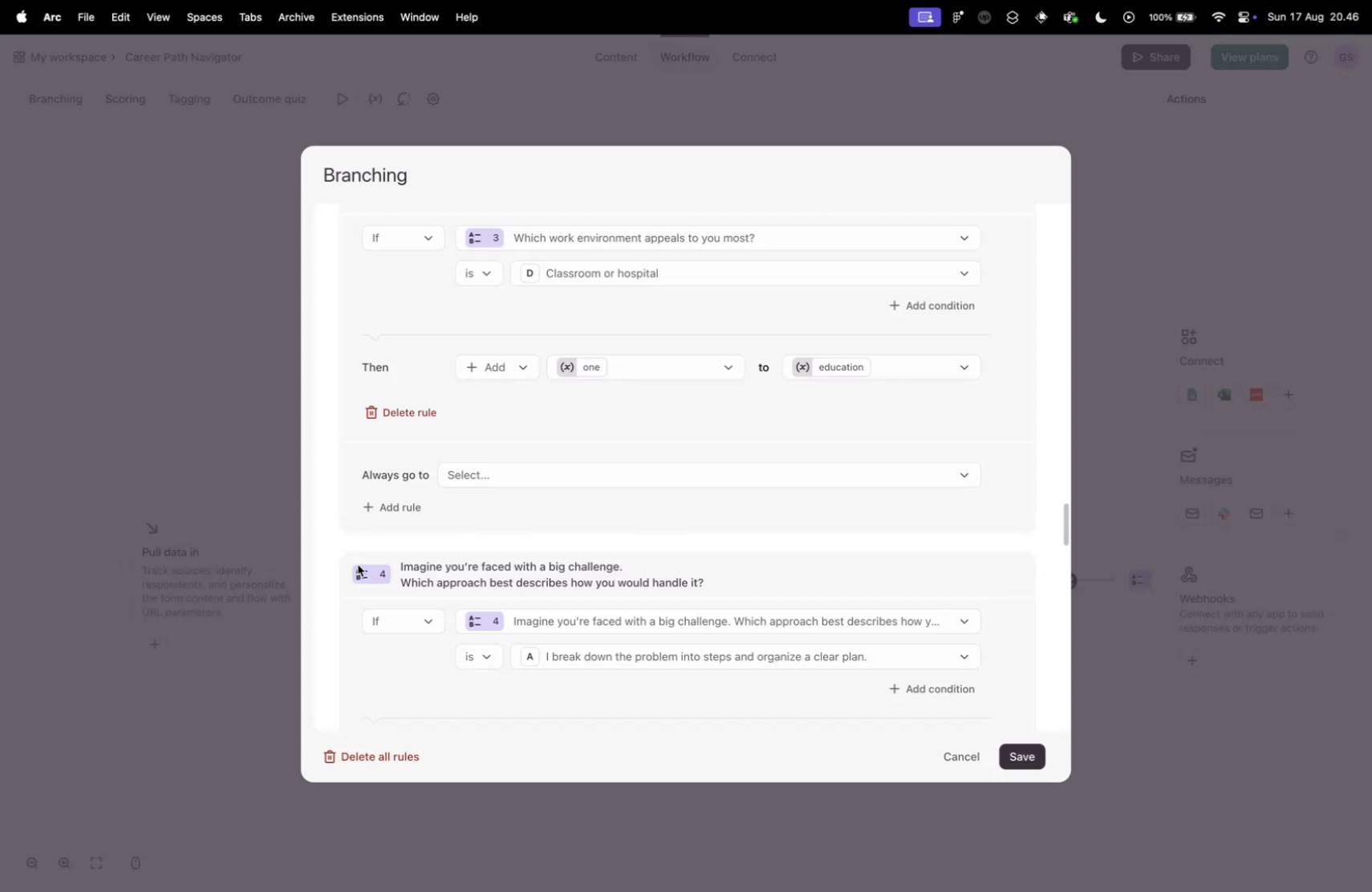 
scroll: coordinate [358, 566], scroll_direction: down, amount: 19.0
 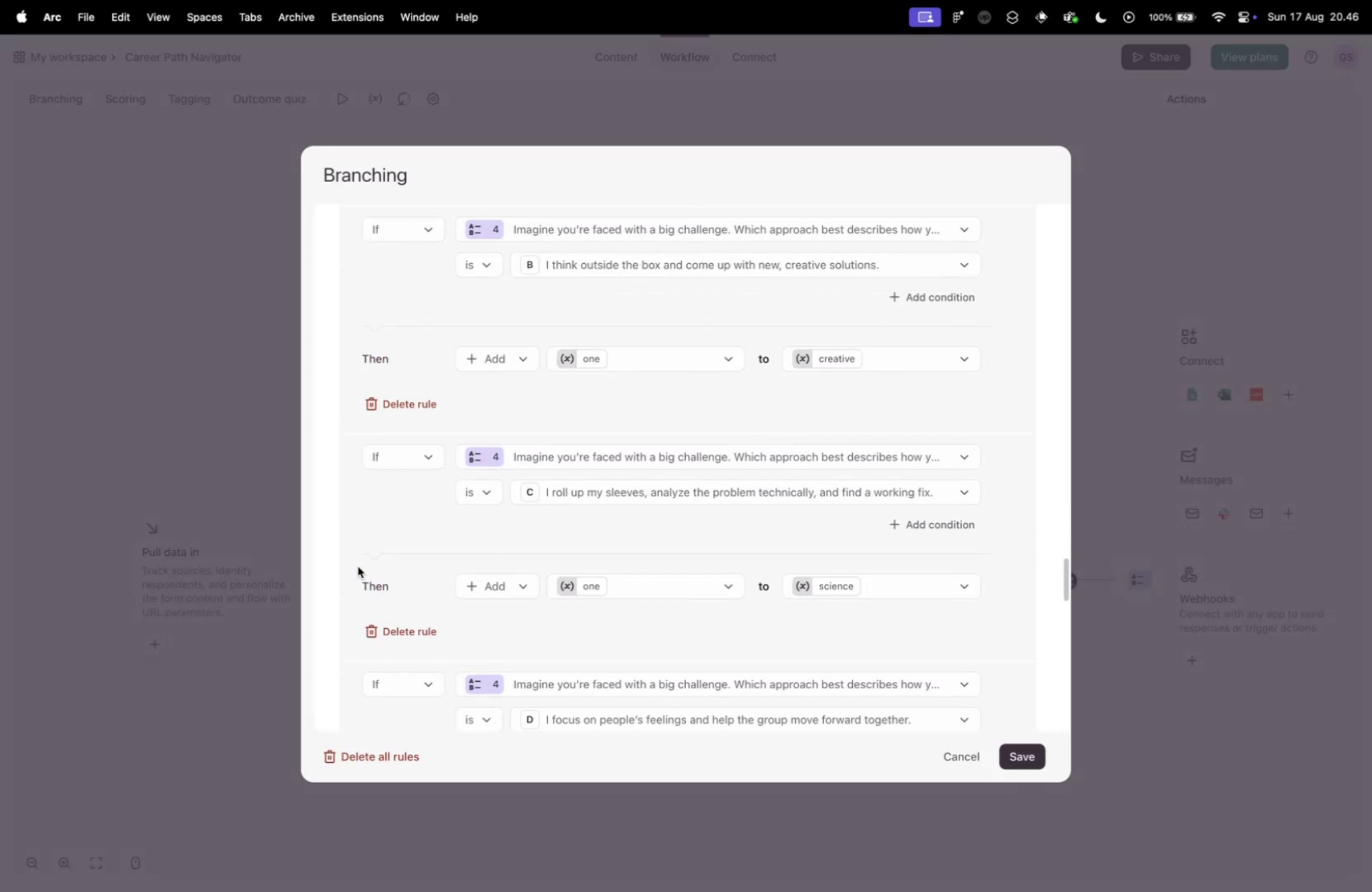 
key(Control+ControlLeft)
 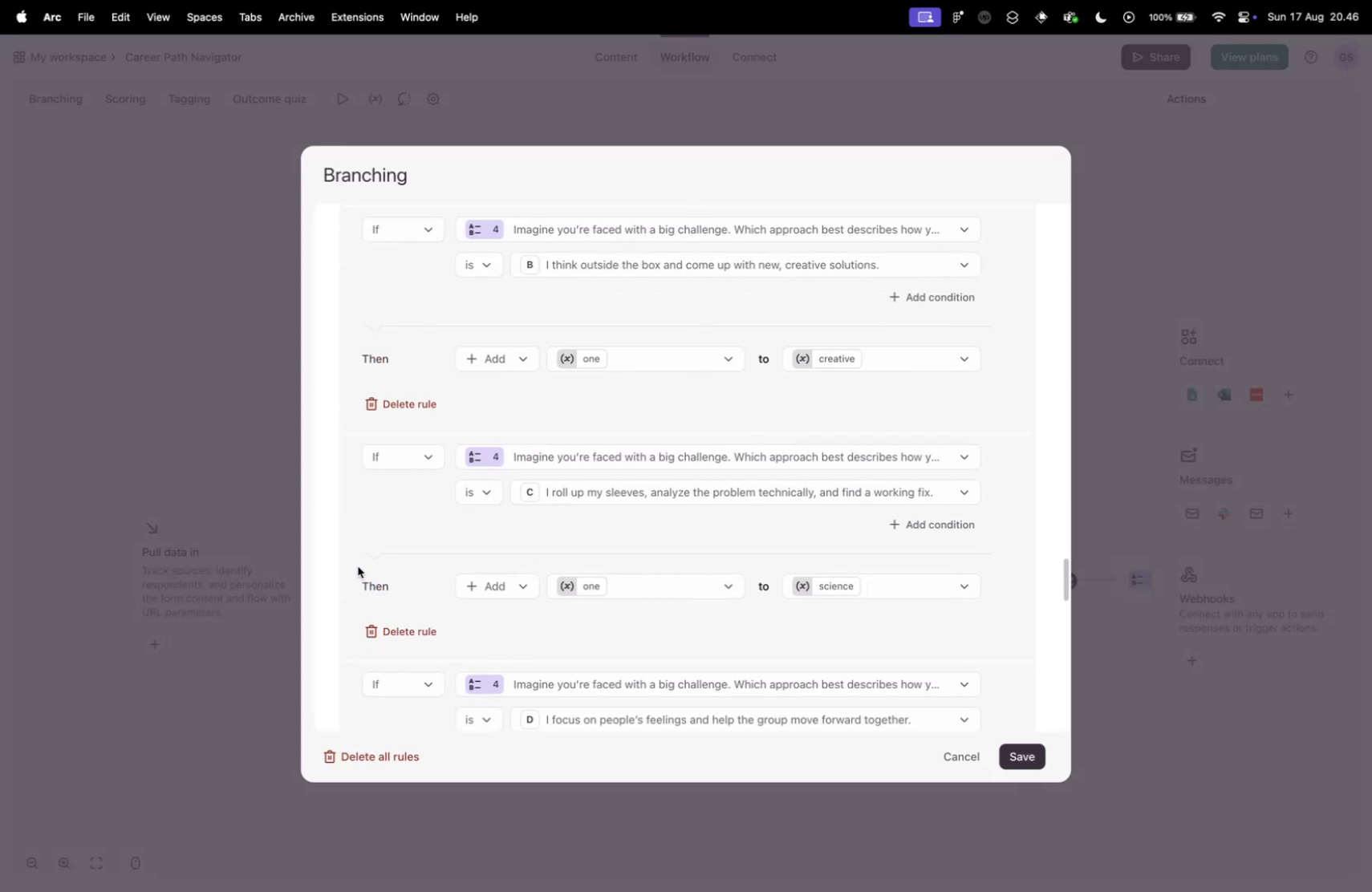 
key(Control+Tab)
 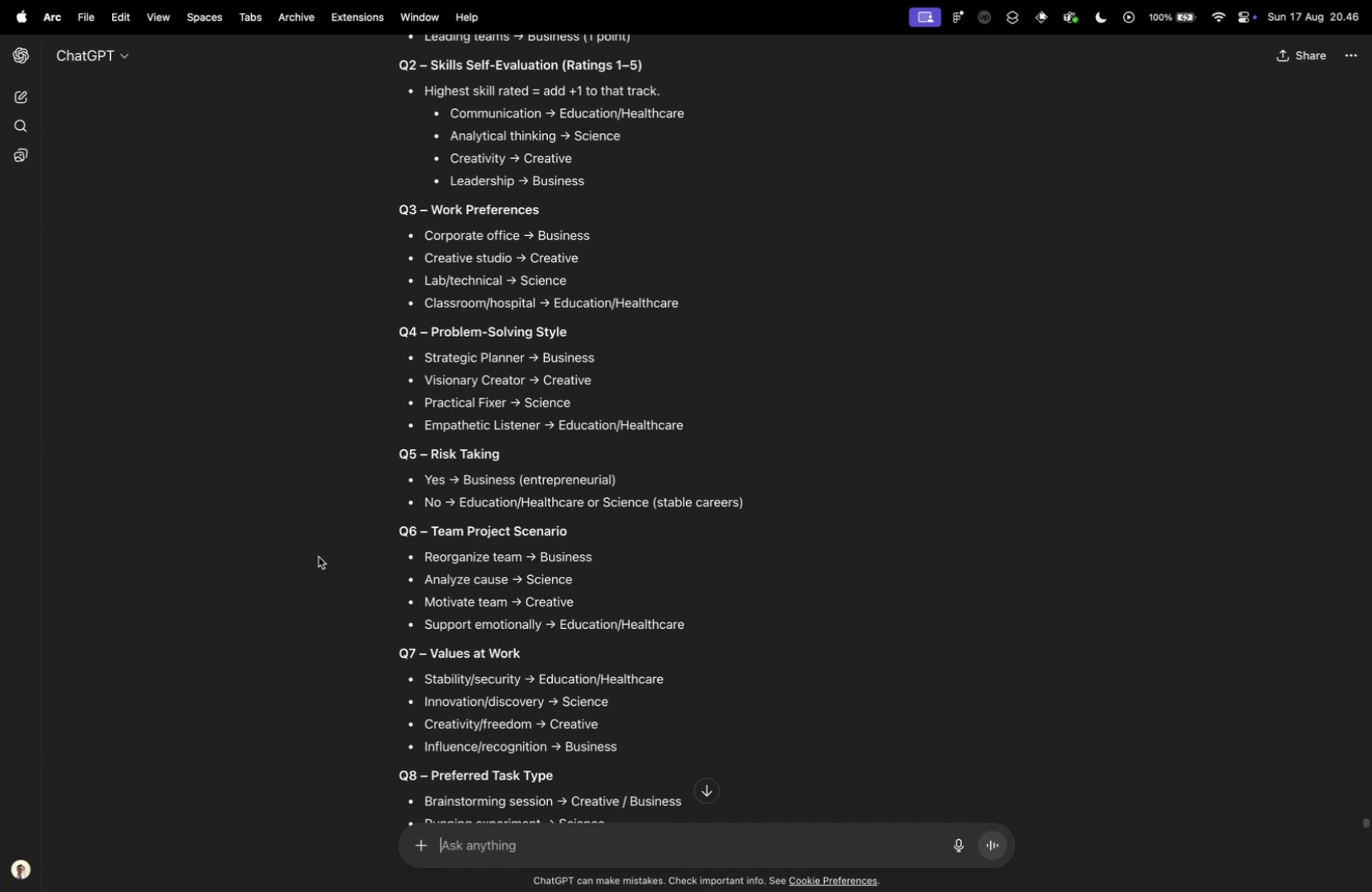 
wait(13.52)
 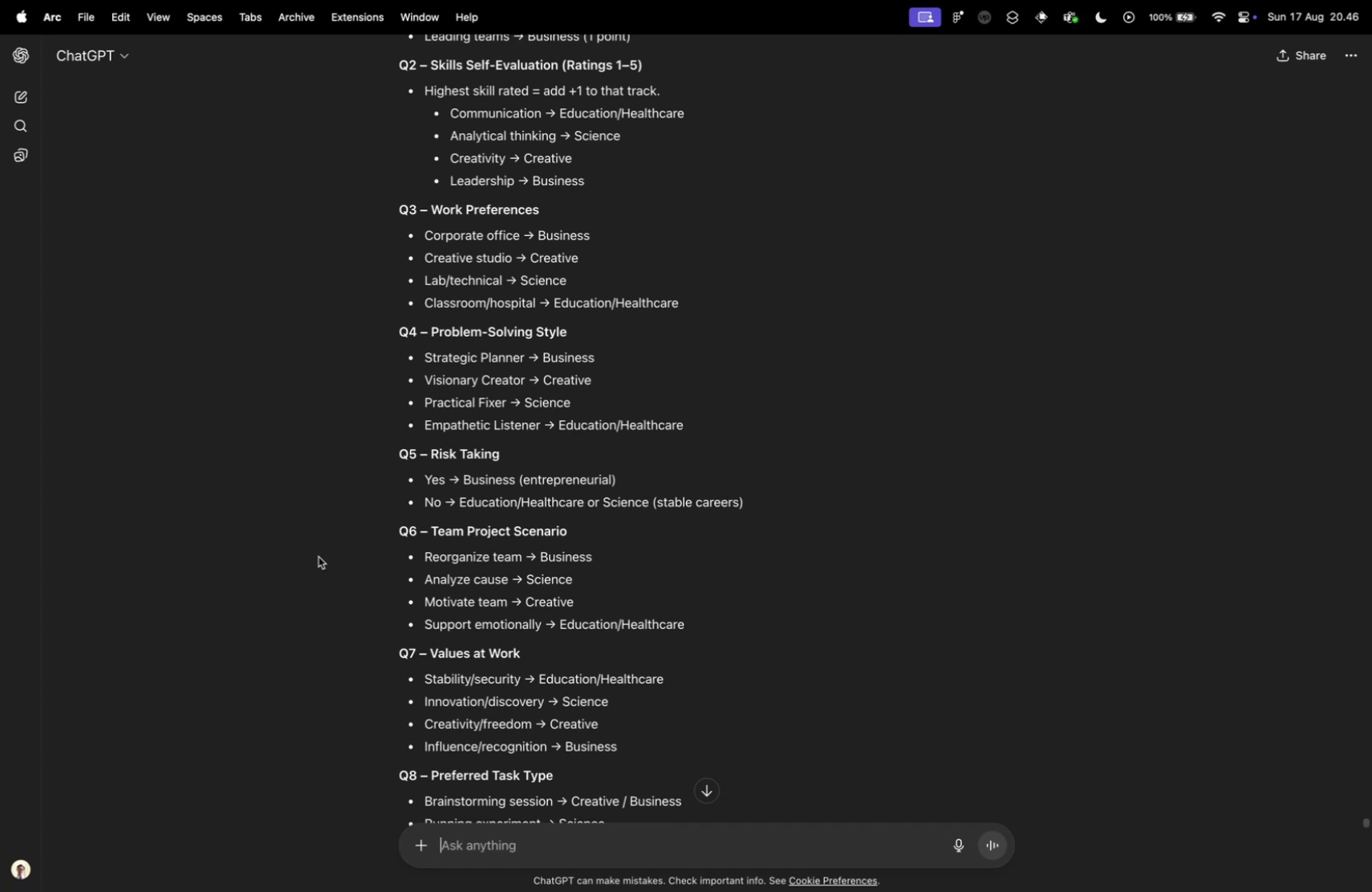 
key(Control+ControlLeft)
 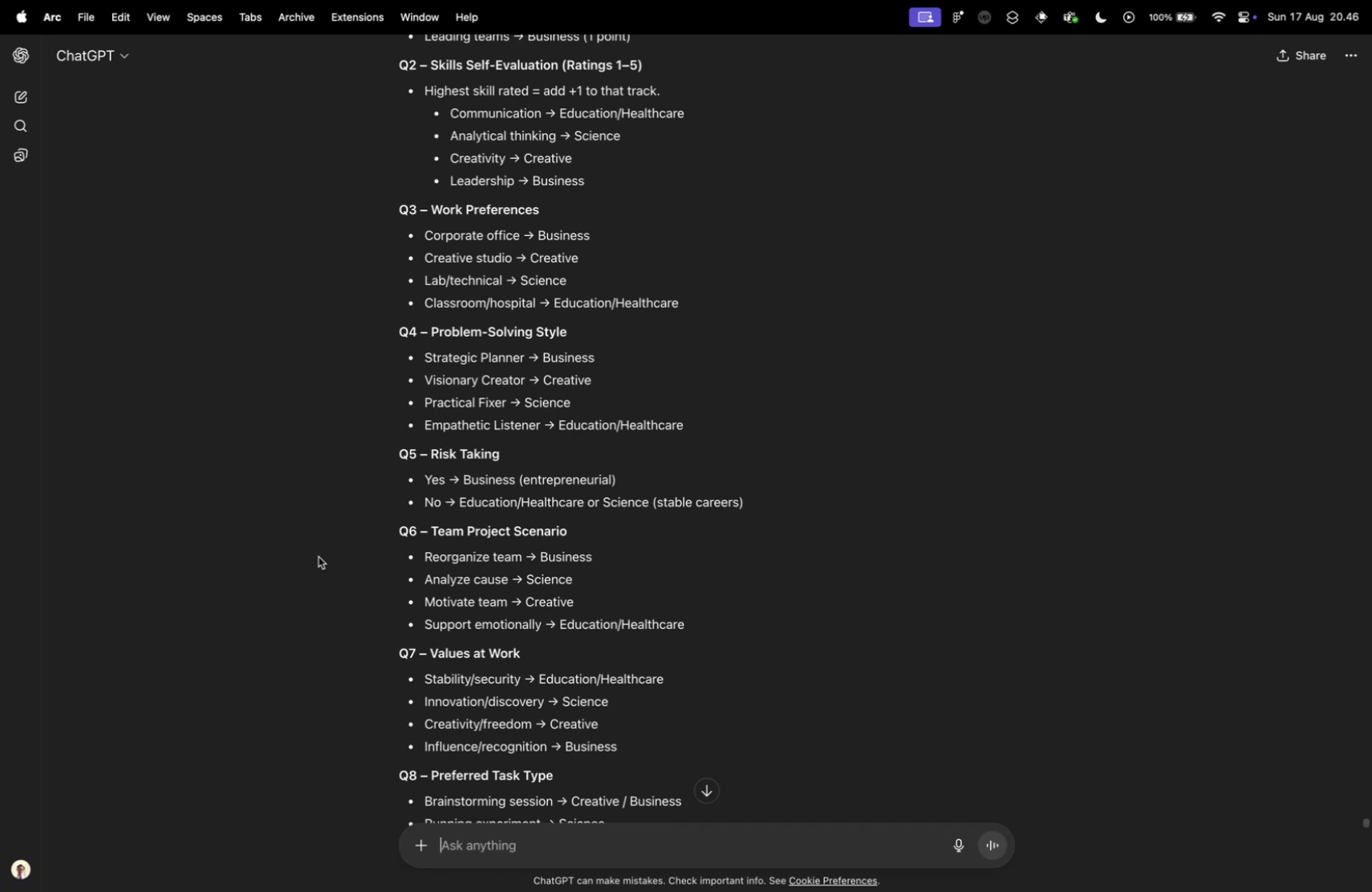 
key(Control+Tab)
 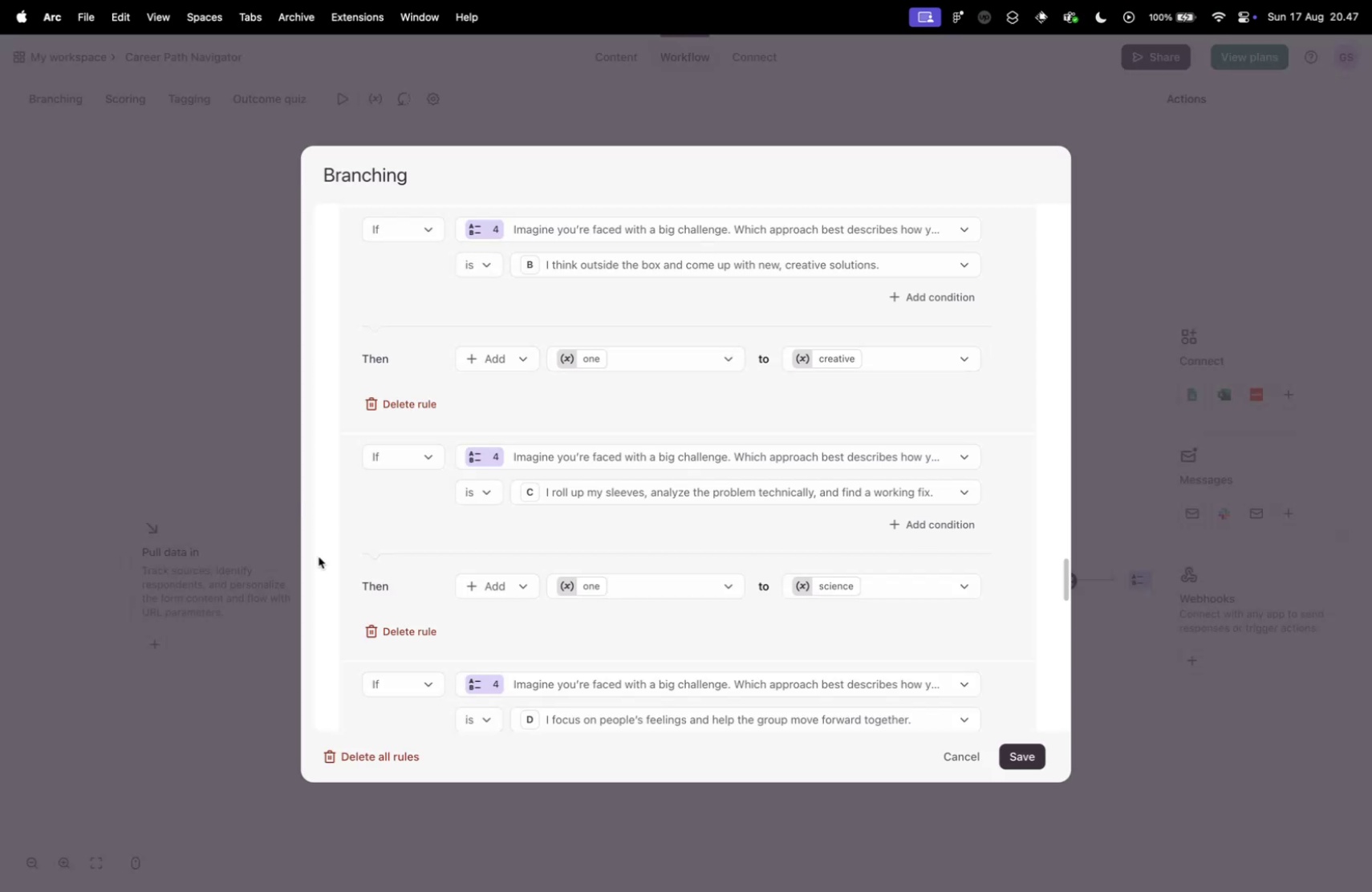 
scroll: coordinate [331, 518], scroll_direction: down, amount: 21.0
 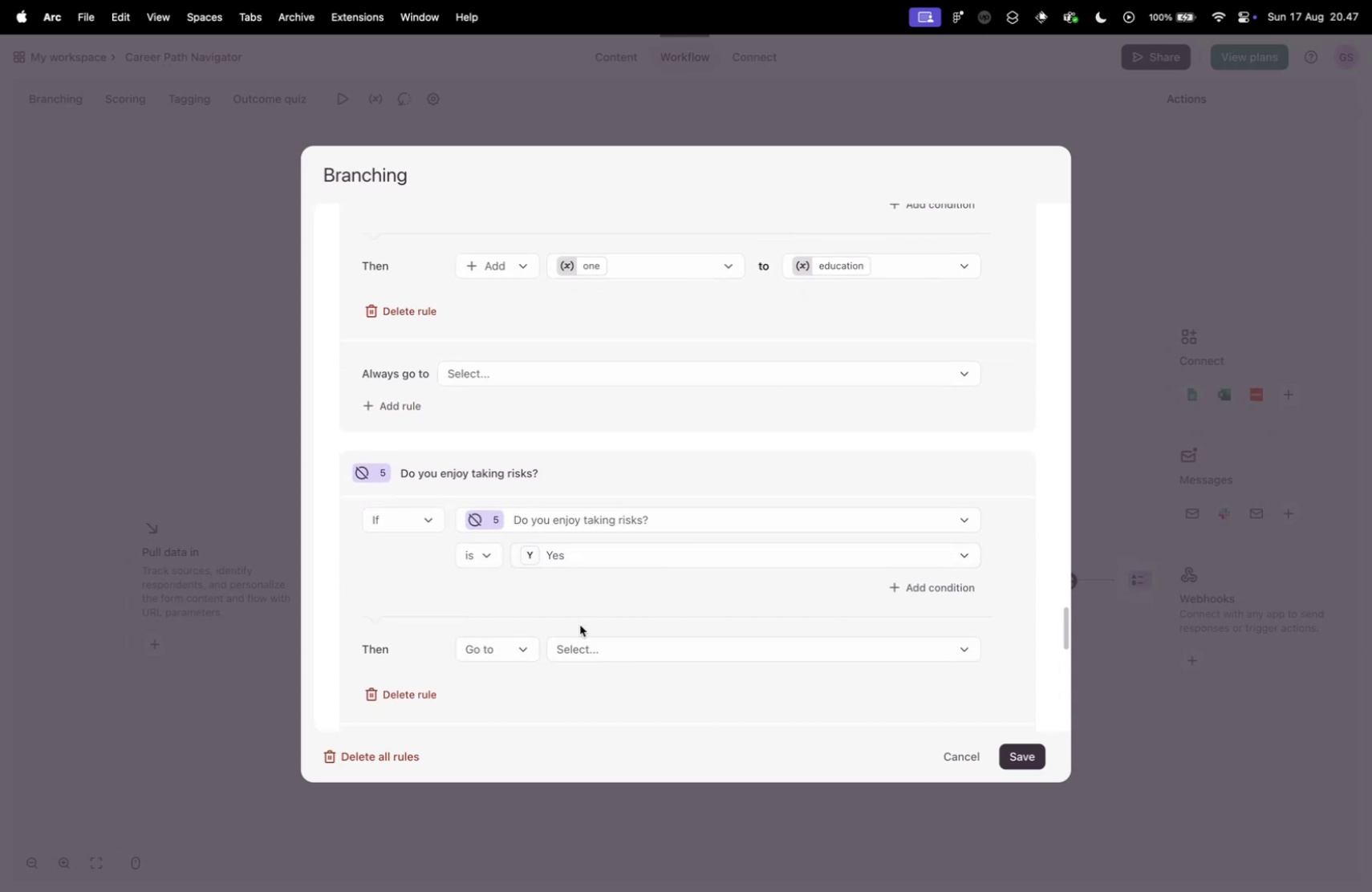 
left_click([507, 653])
 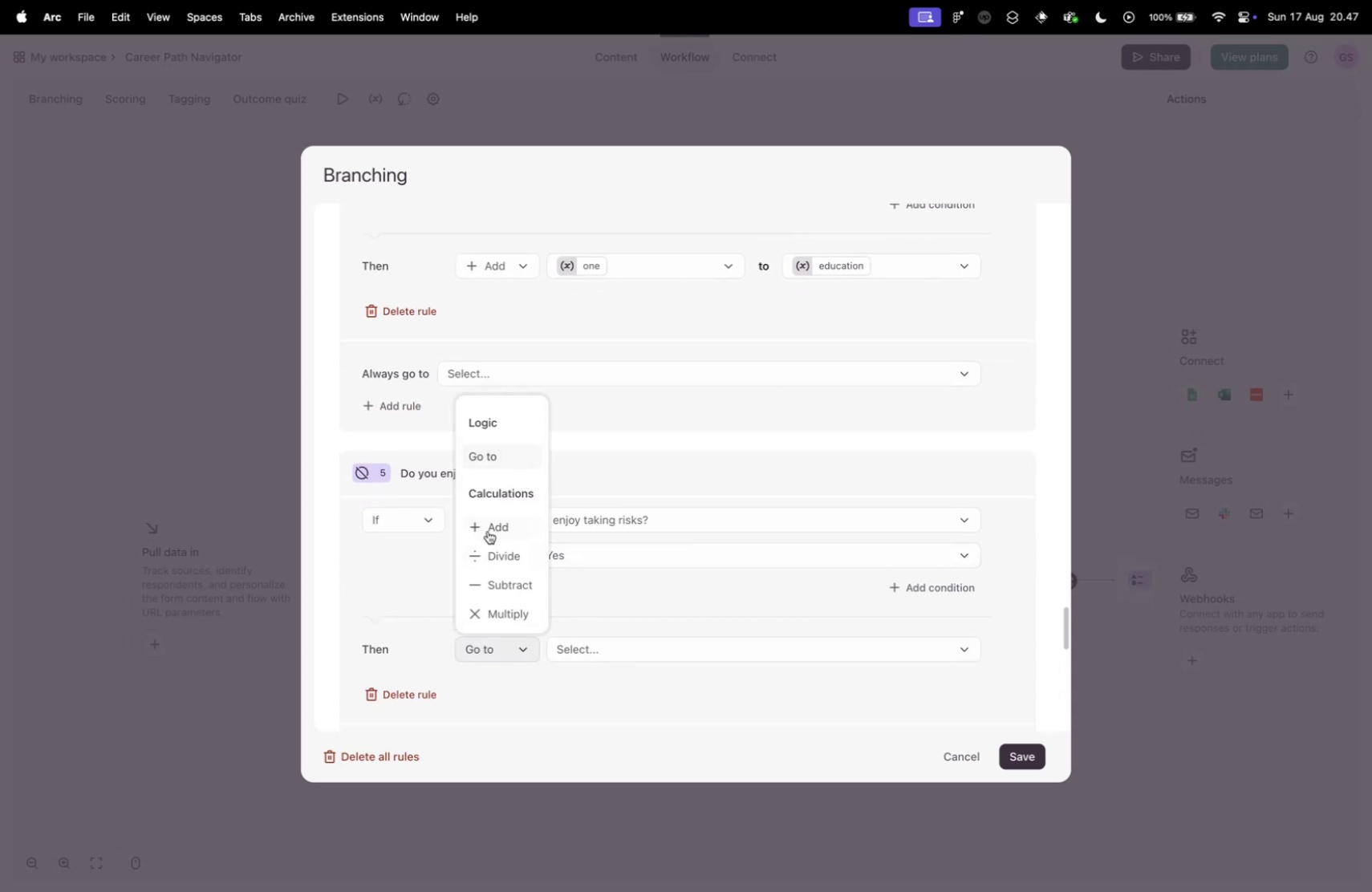 
left_click([487, 524])
 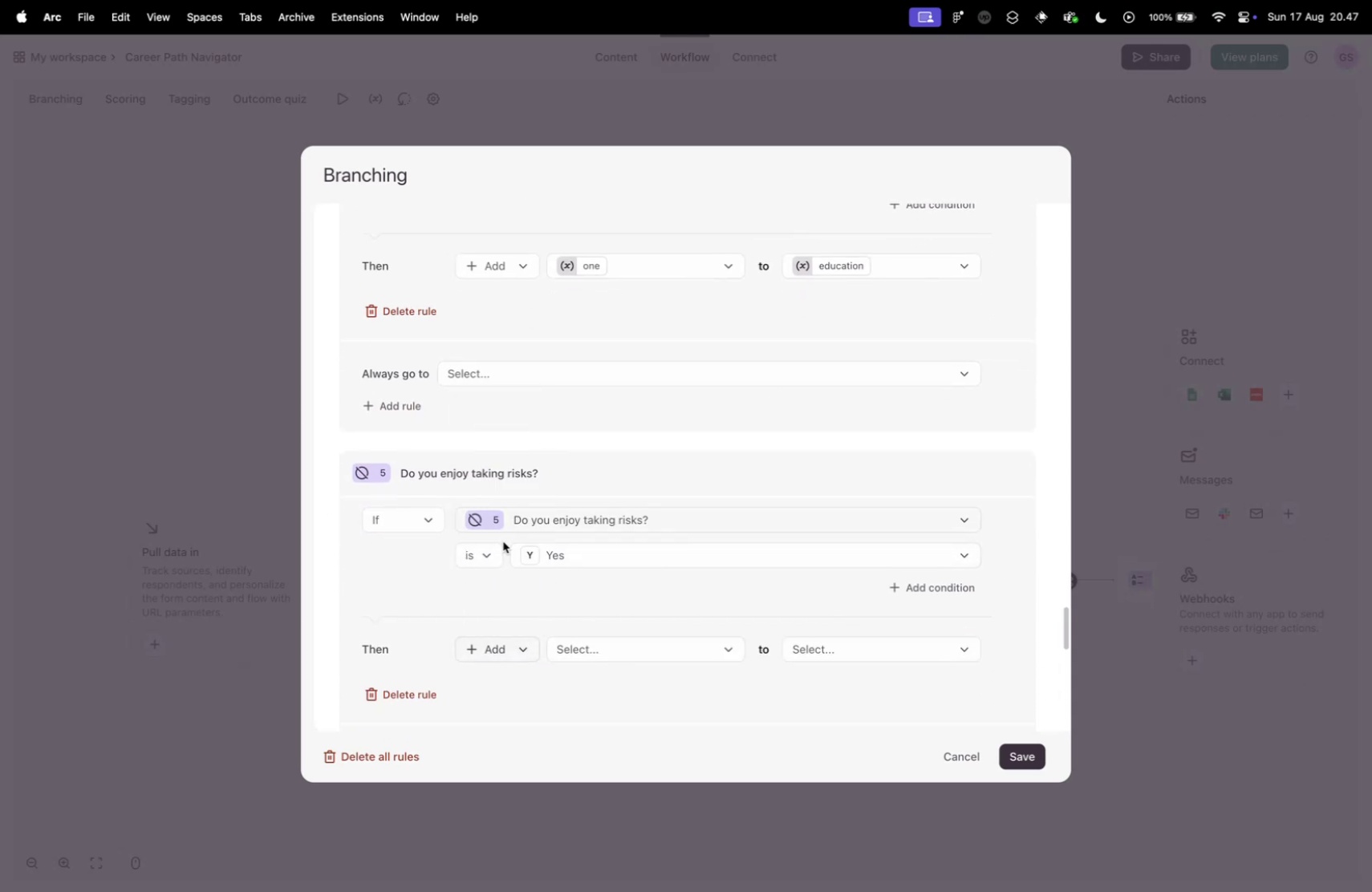 
scroll: coordinate [620, 646], scroll_direction: down, amount: 4.0
 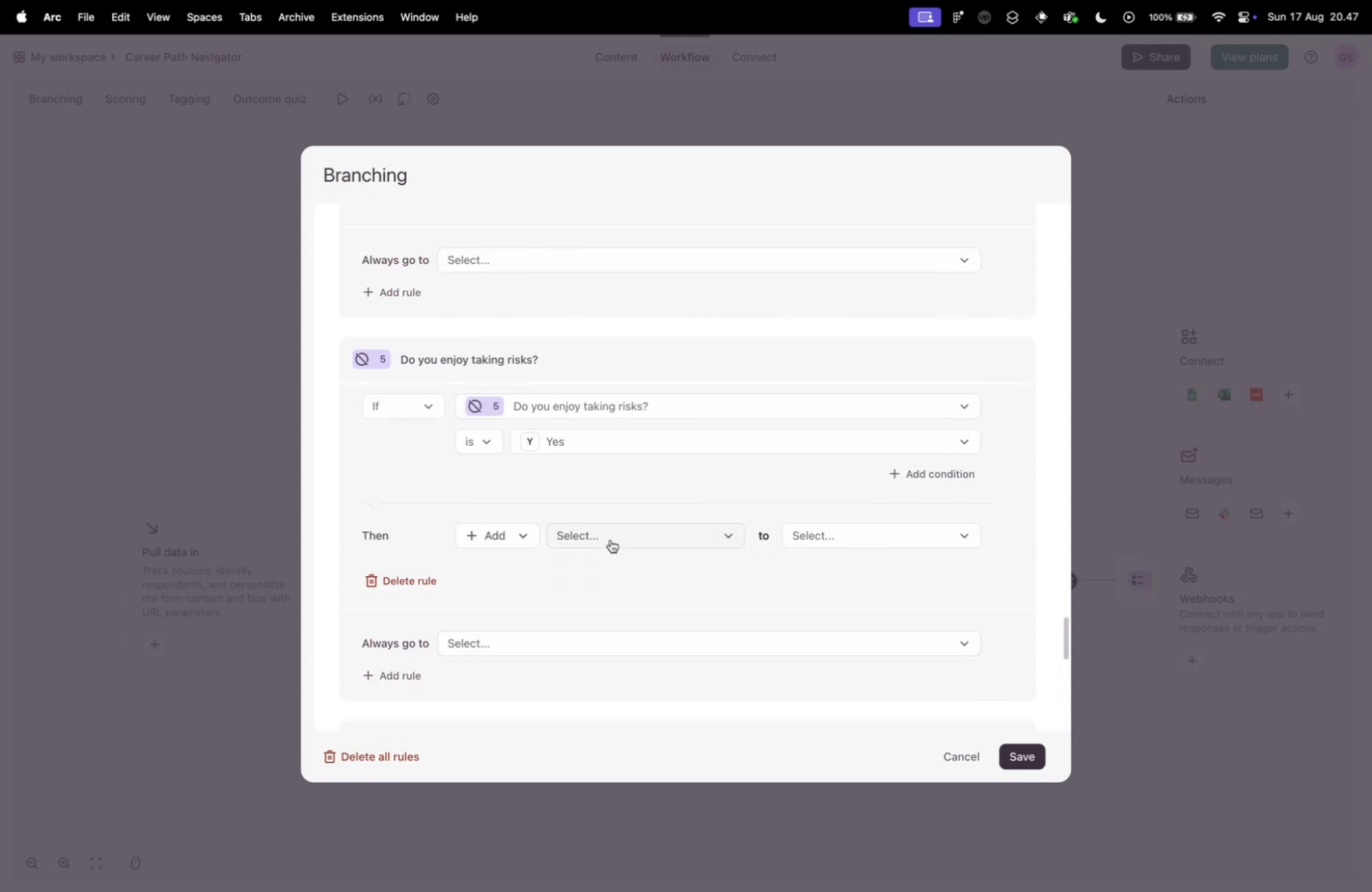 
left_click([606, 532])
 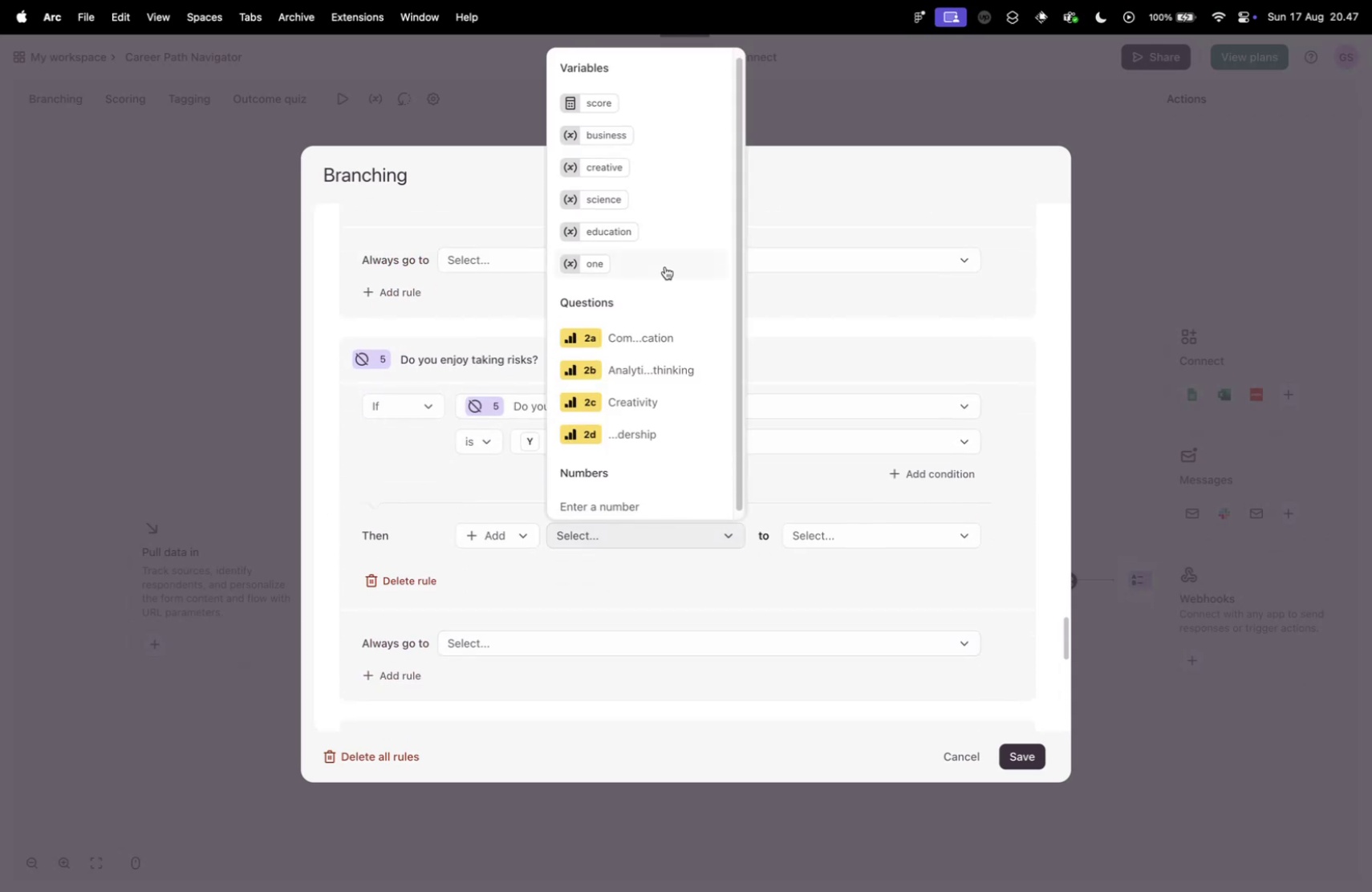 
scroll: coordinate [665, 257], scroll_direction: up, amount: 4.0
 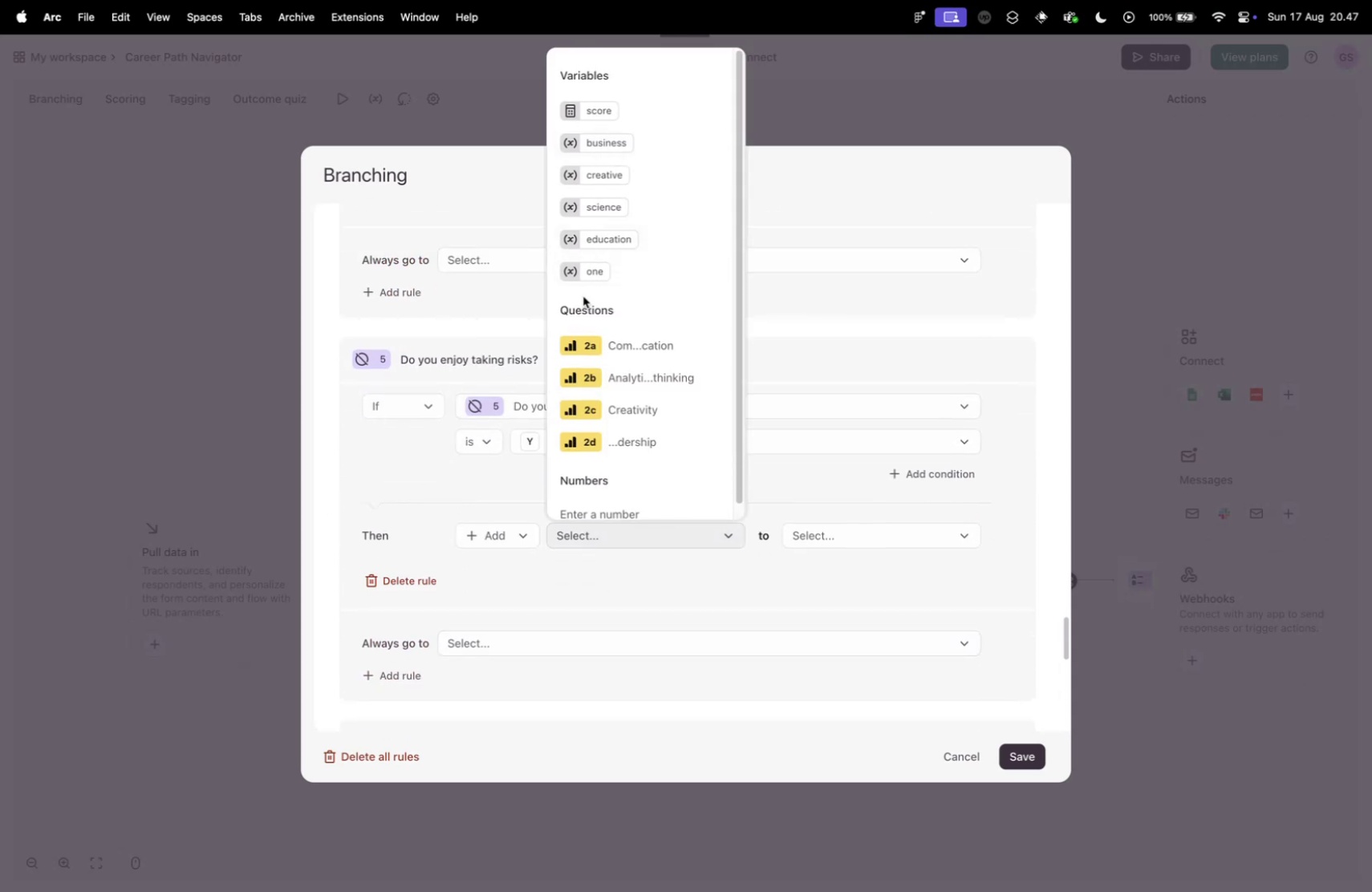 
left_click([601, 272])
 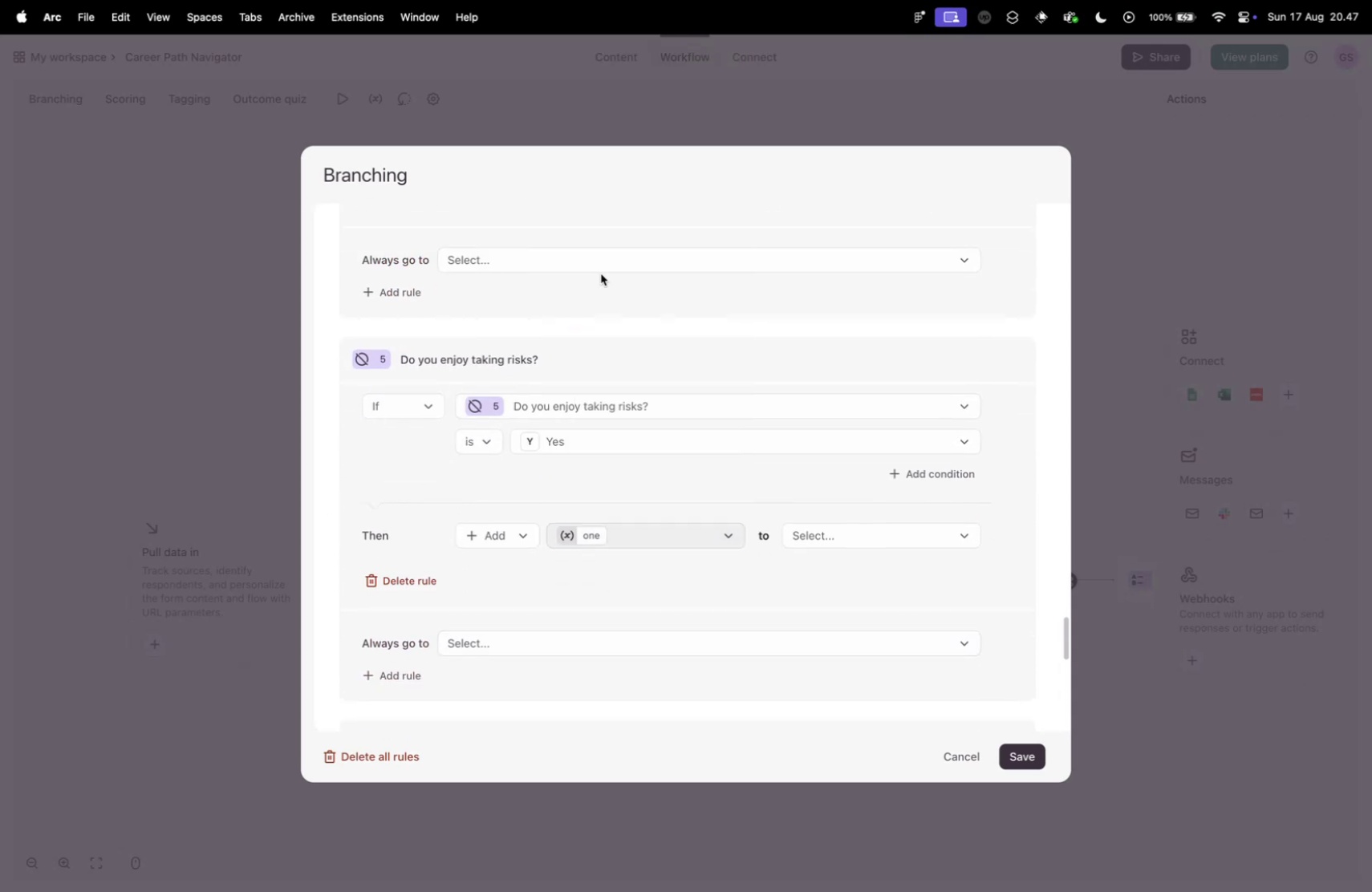 
key(Control+ControlLeft)
 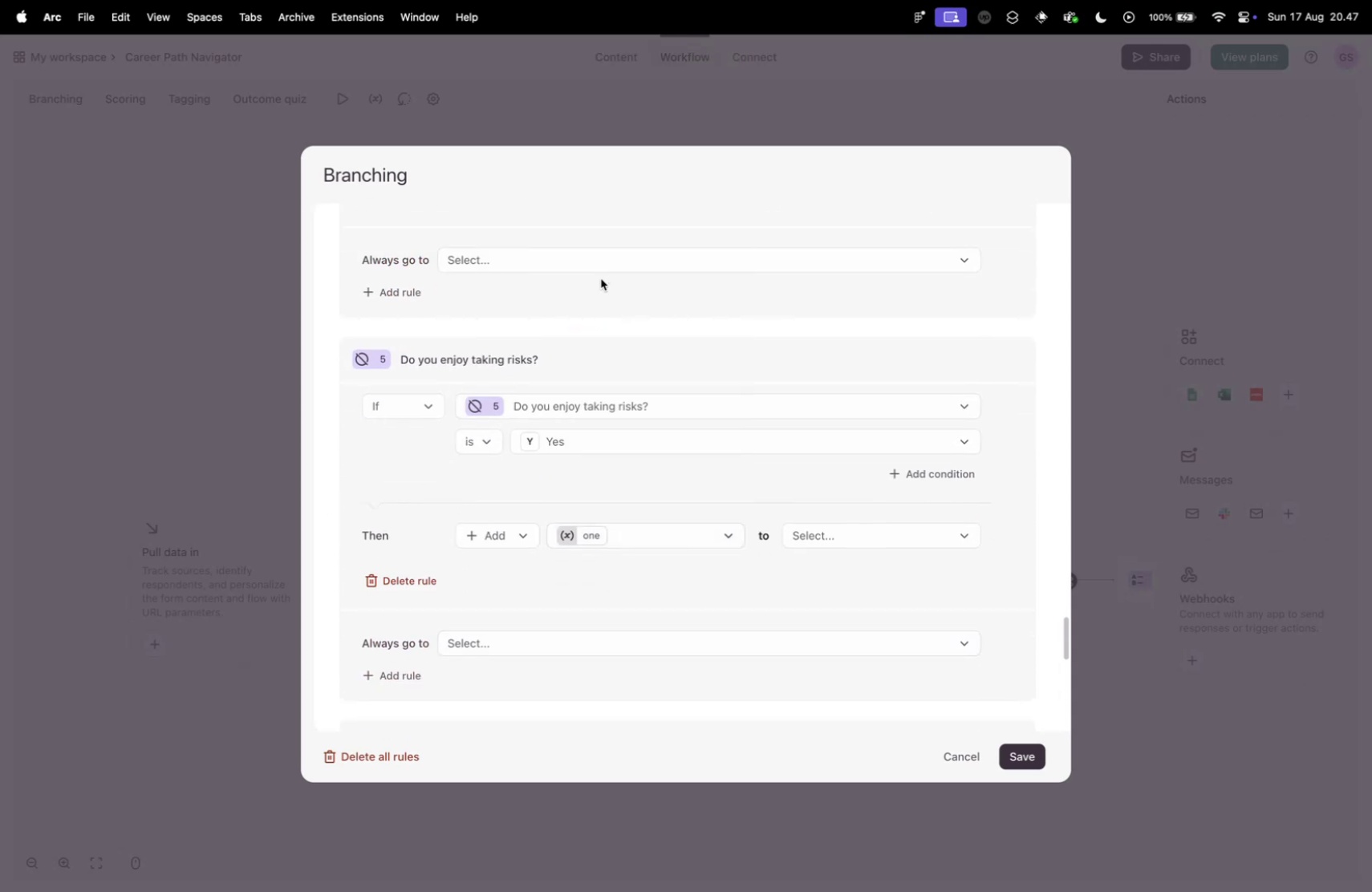 
key(Control+Tab)
 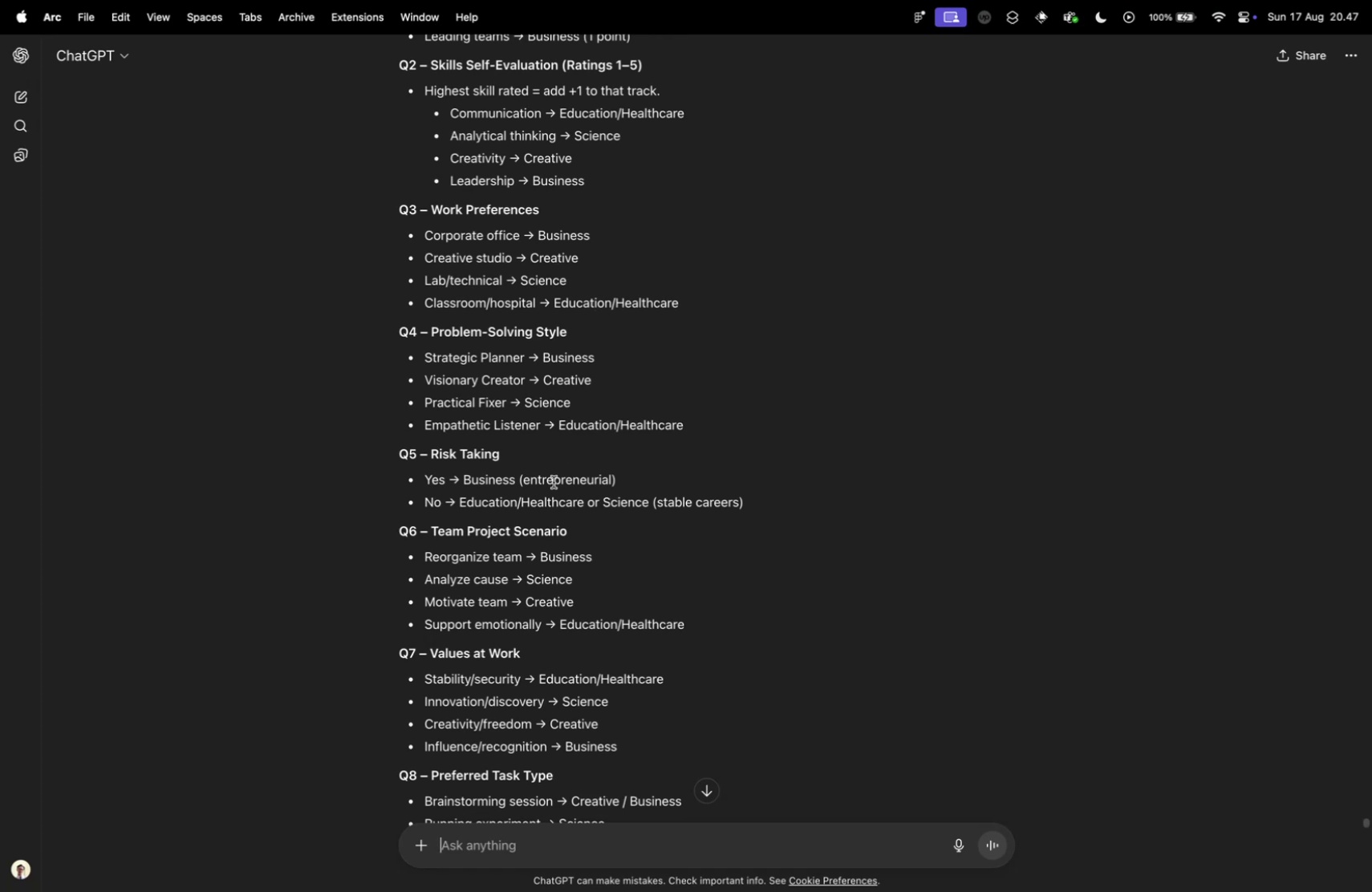 
key(Control+ControlLeft)
 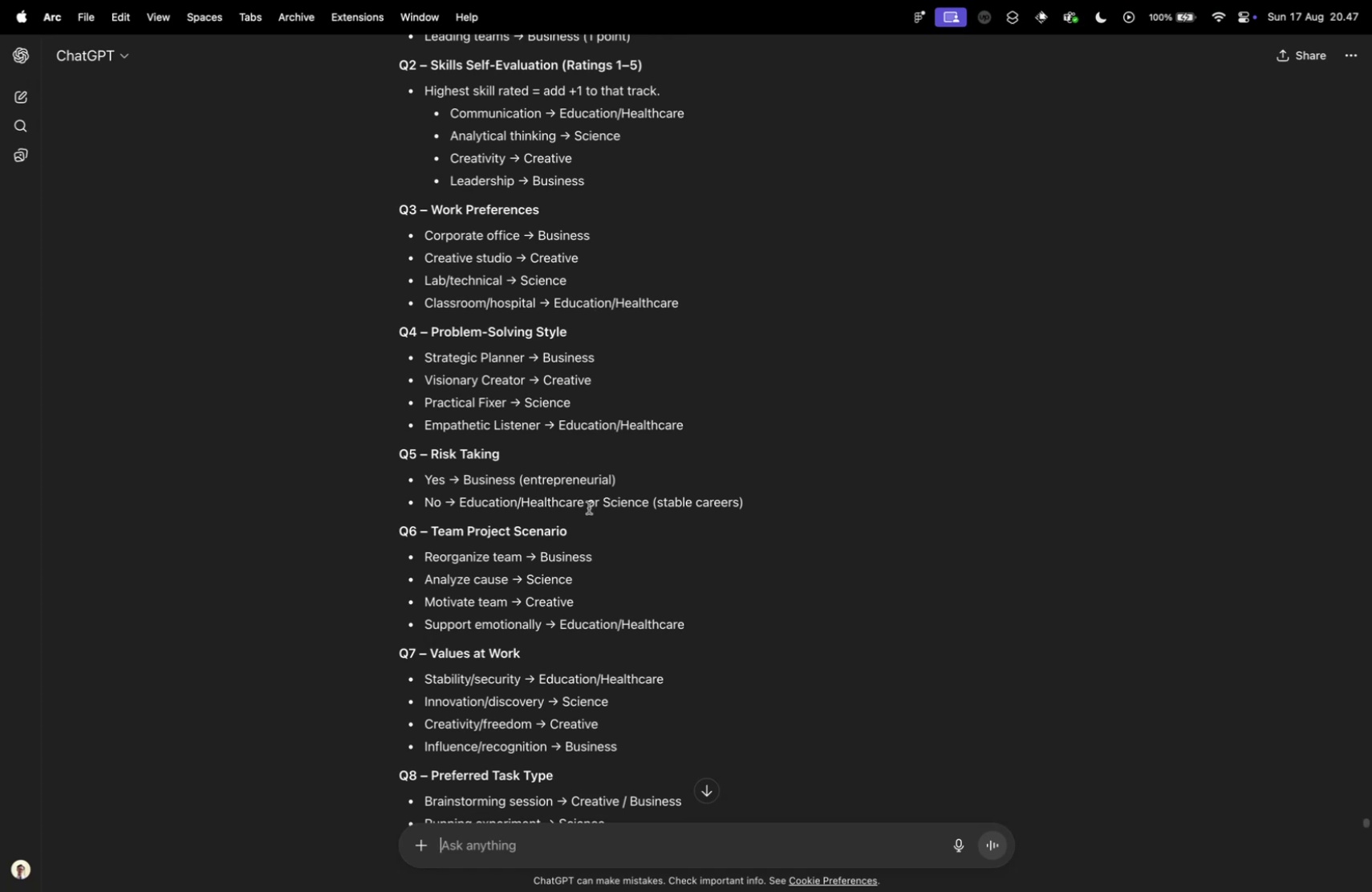 
key(Control+Tab)
 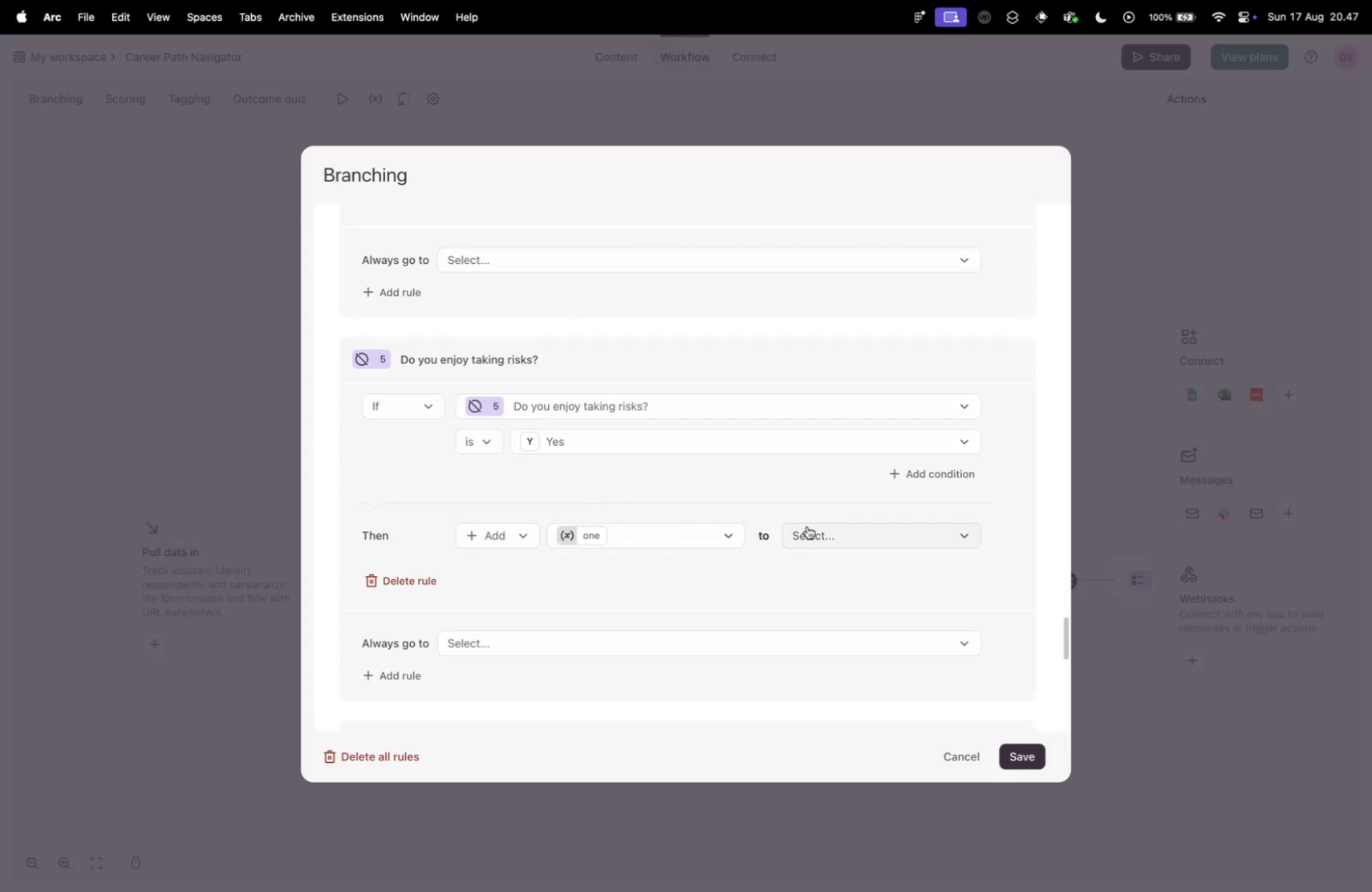 
left_click([832, 533])
 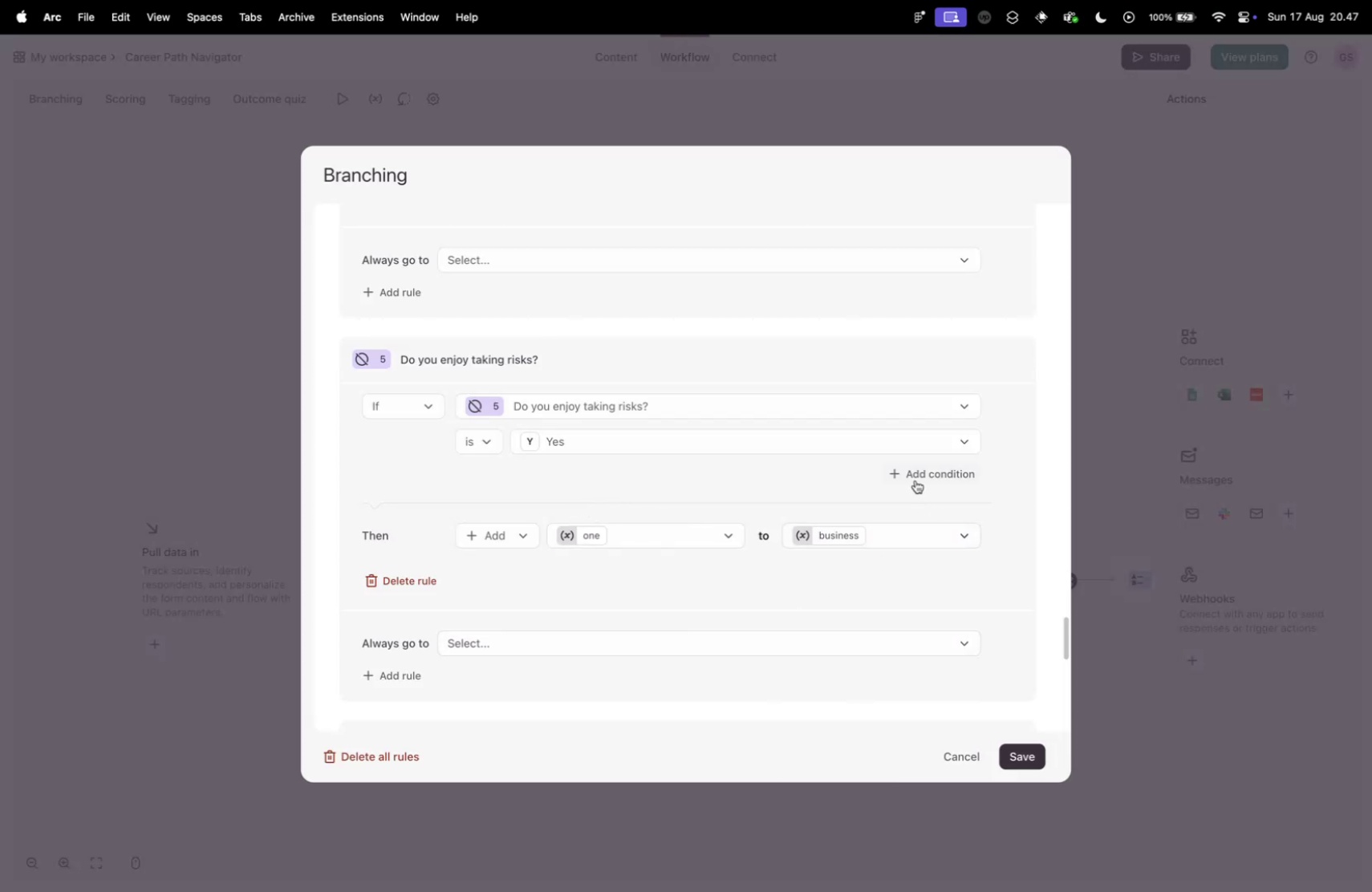 
left_click([916, 472])
 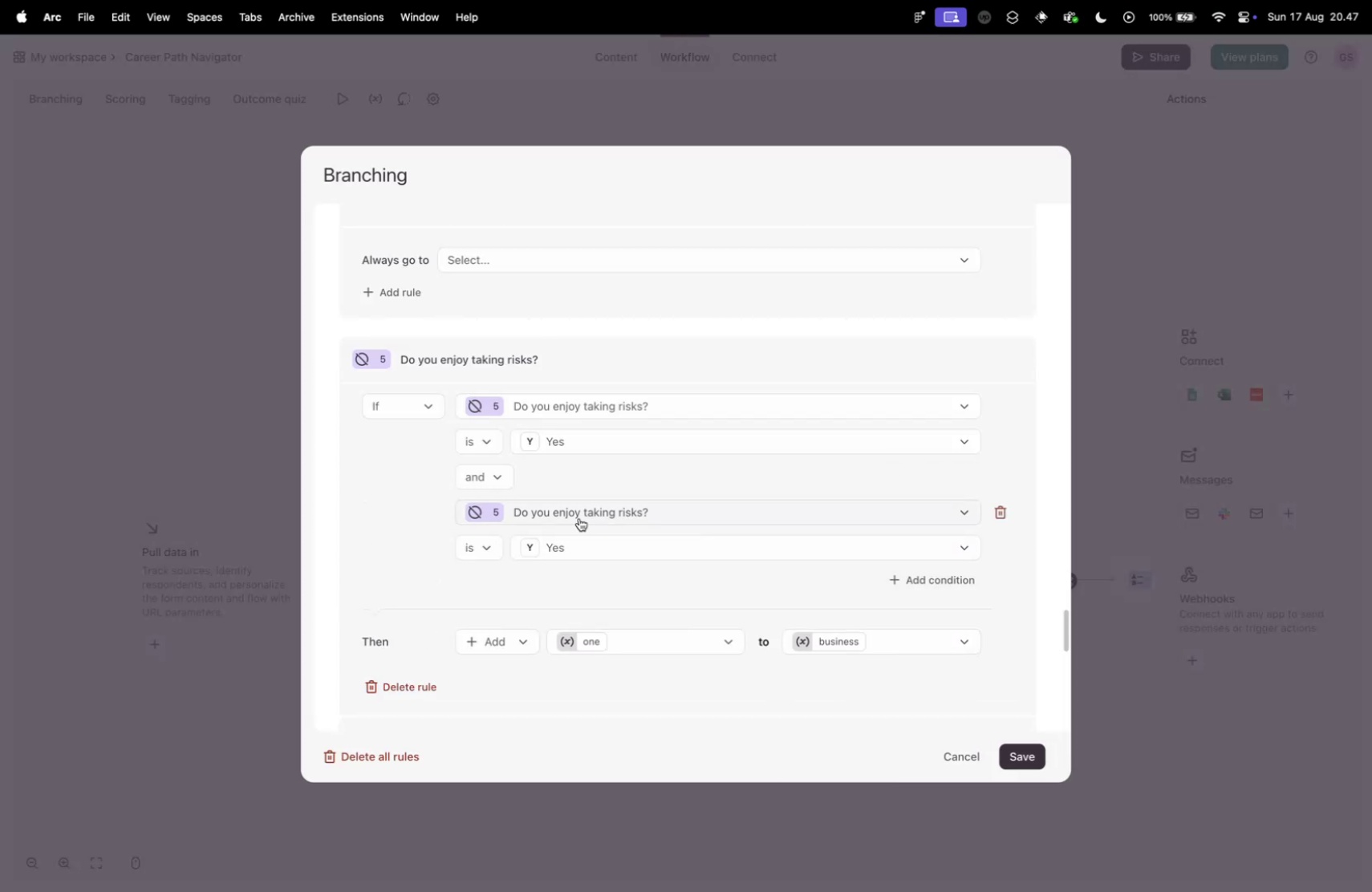 
scroll: coordinate [550, 520], scroll_direction: down, amount: 2.0
 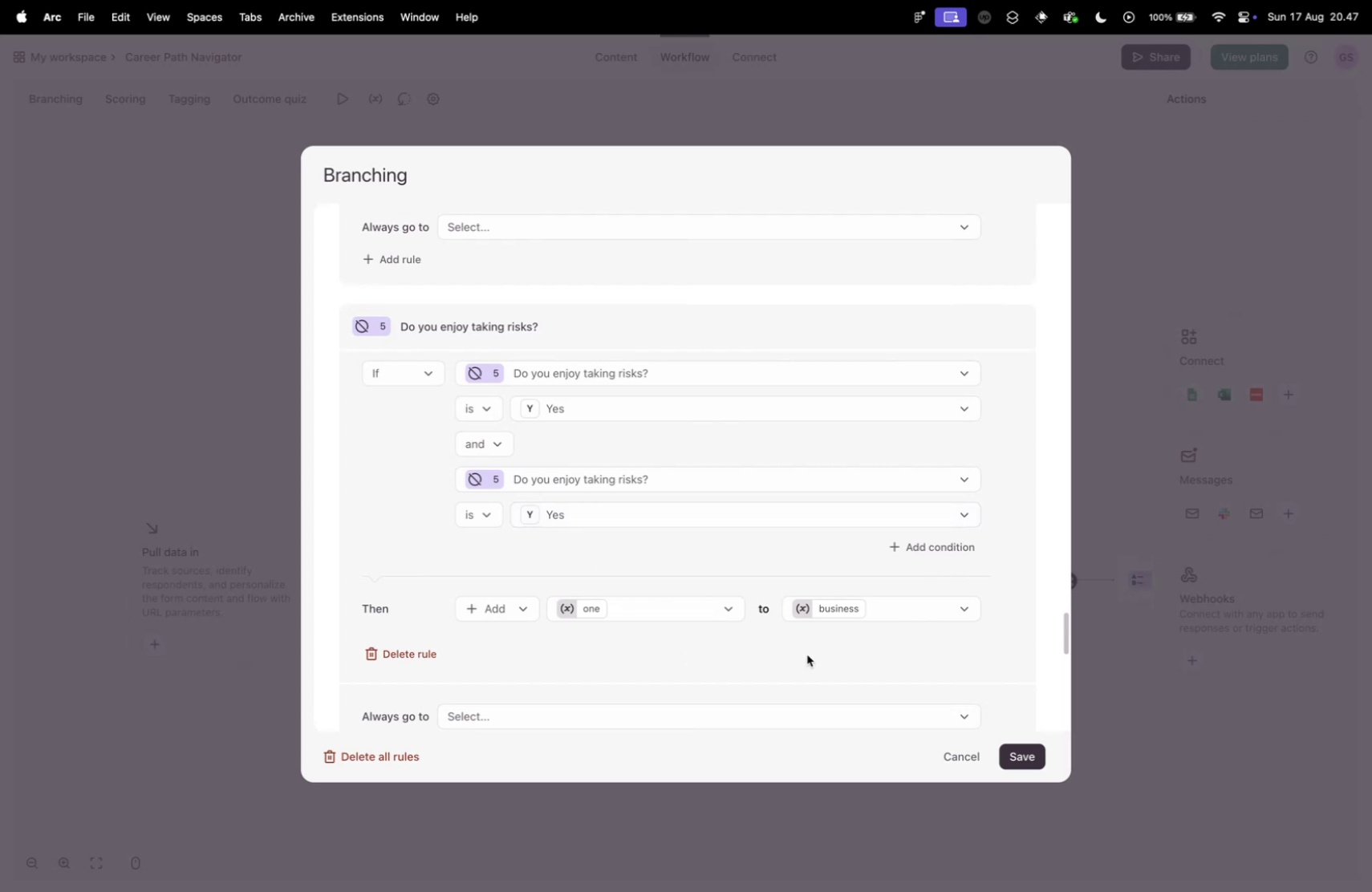 
left_click([948, 608])
 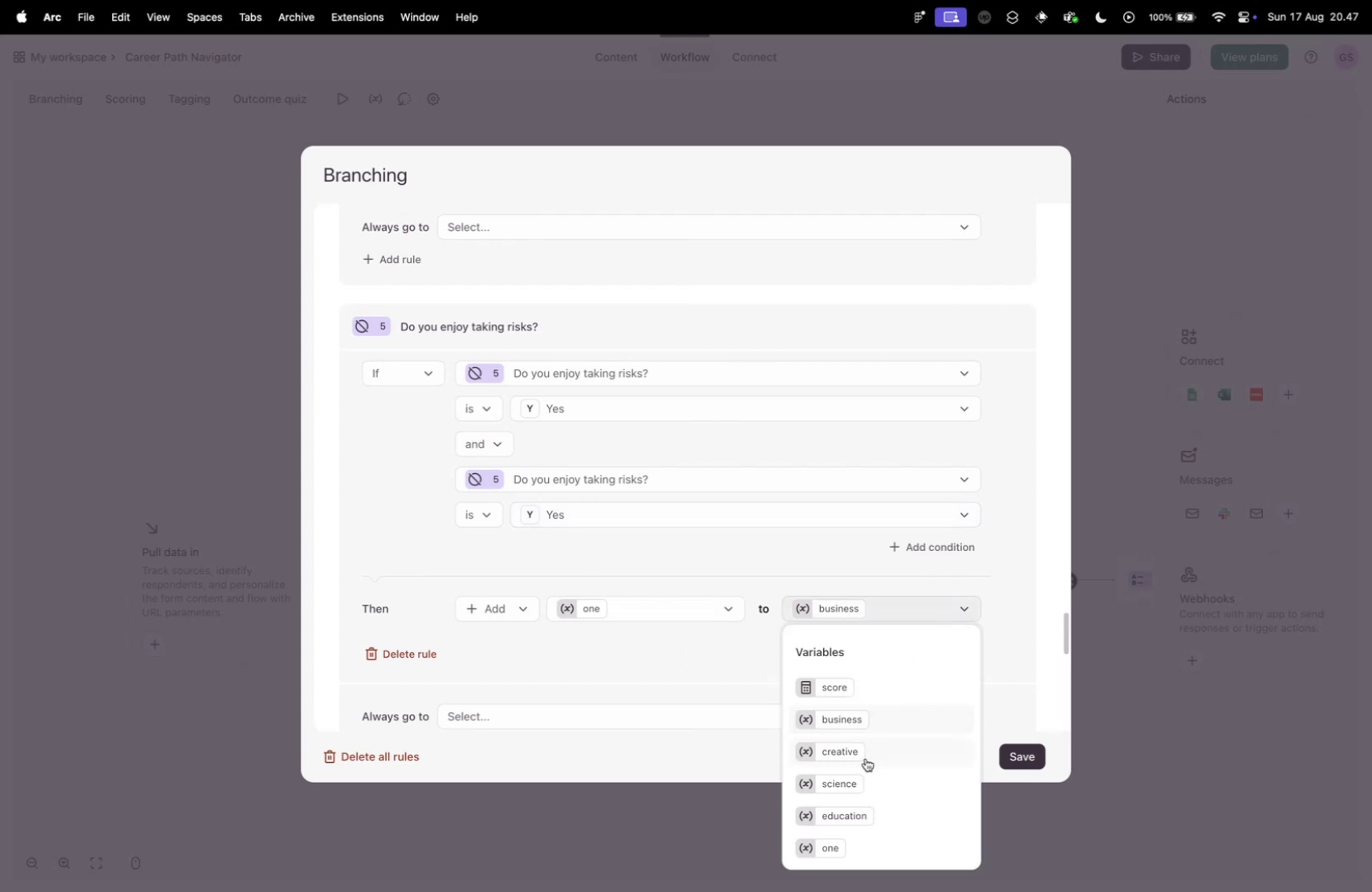 
left_click([856, 750])
 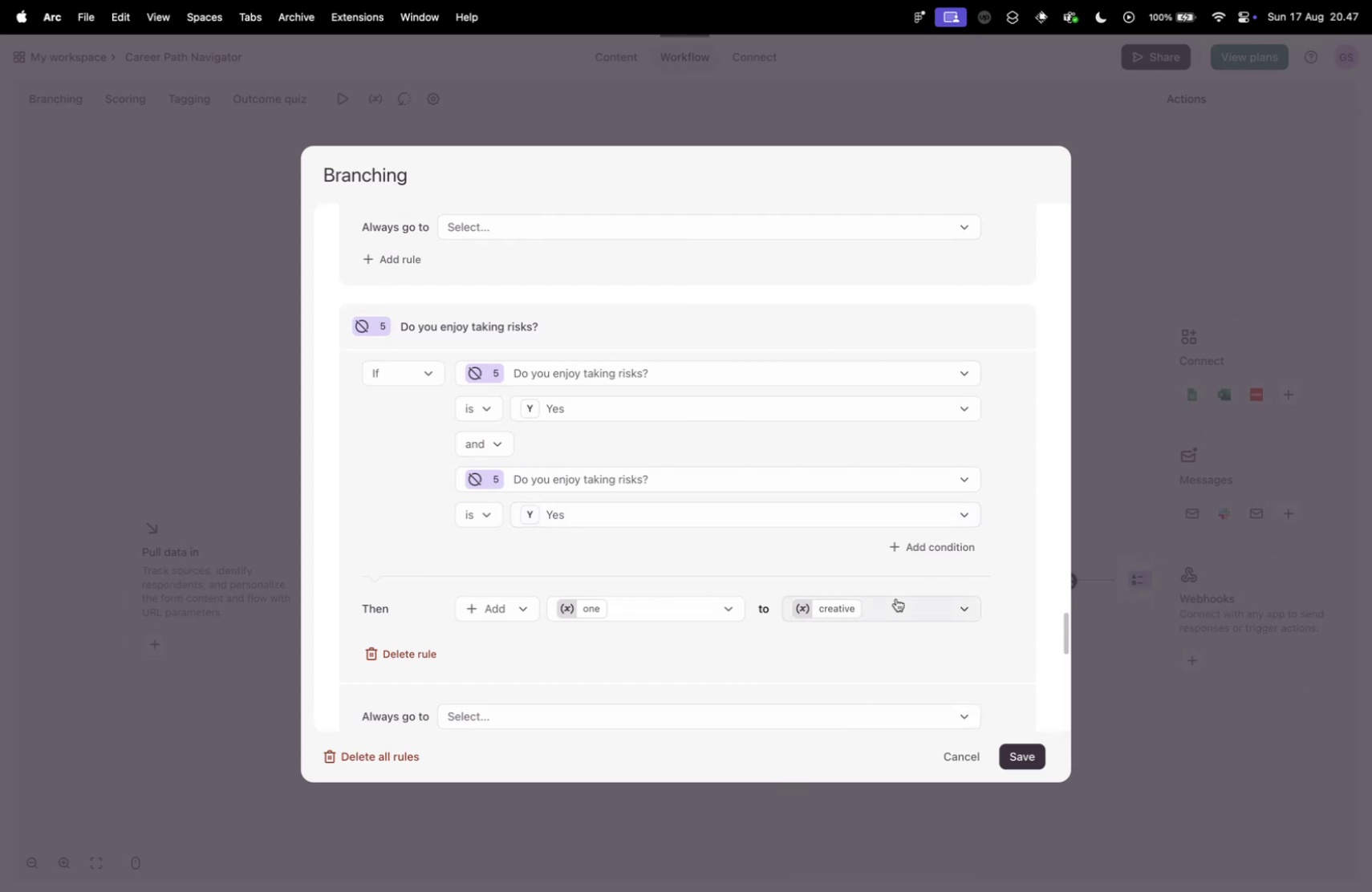 
left_click([893, 605])
 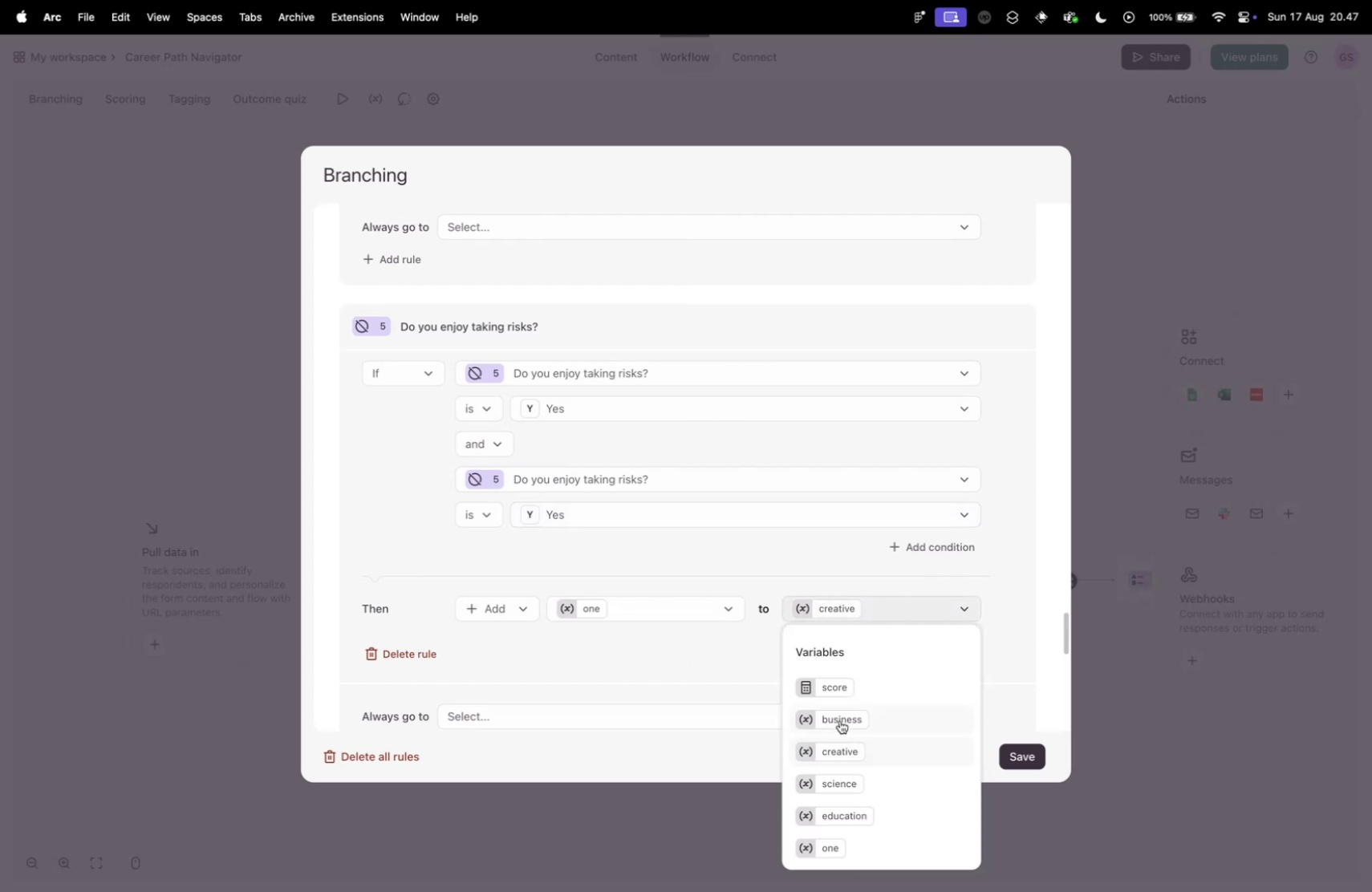 
left_click([838, 716])
 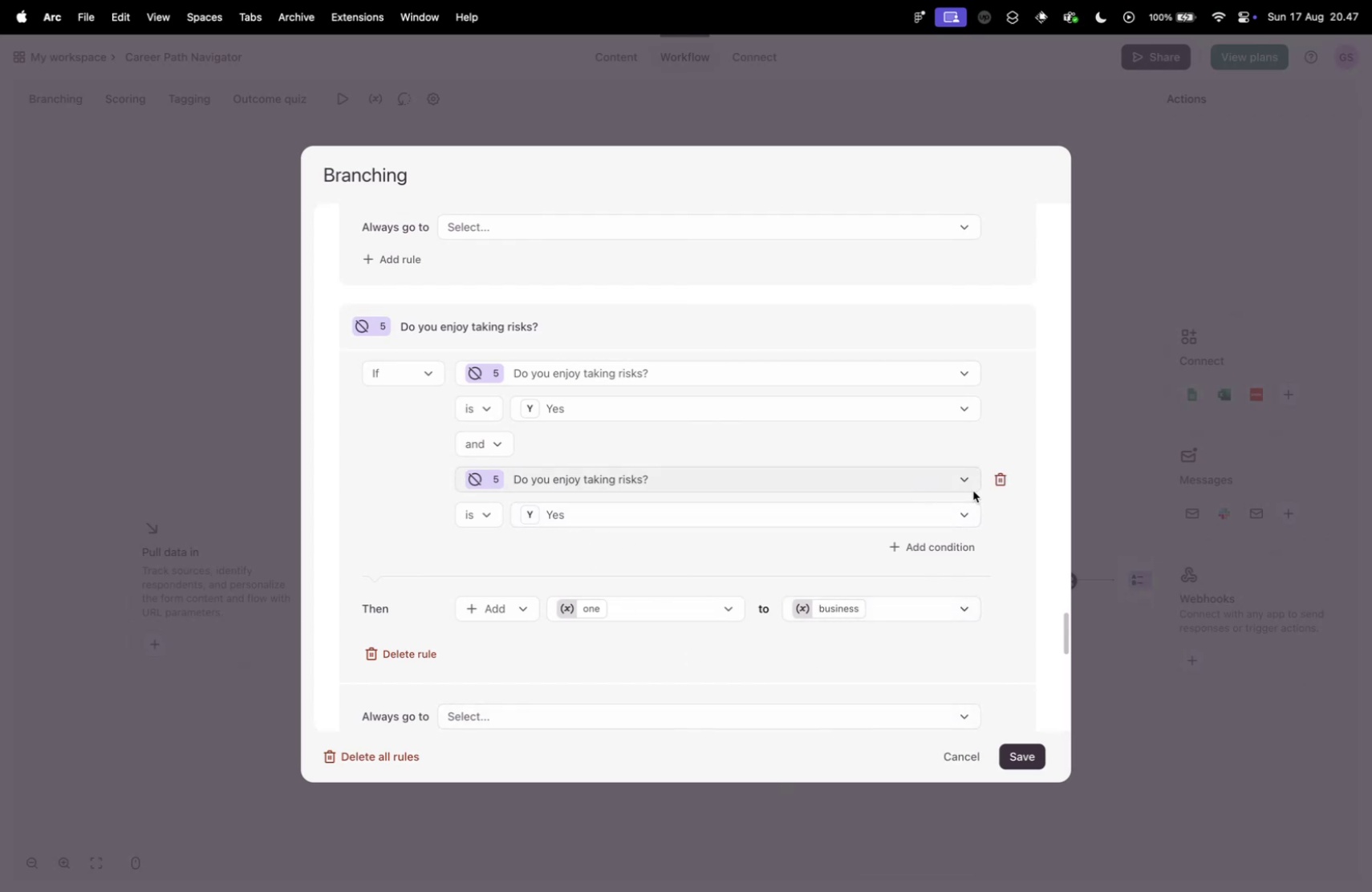 
left_click([1005, 486])
 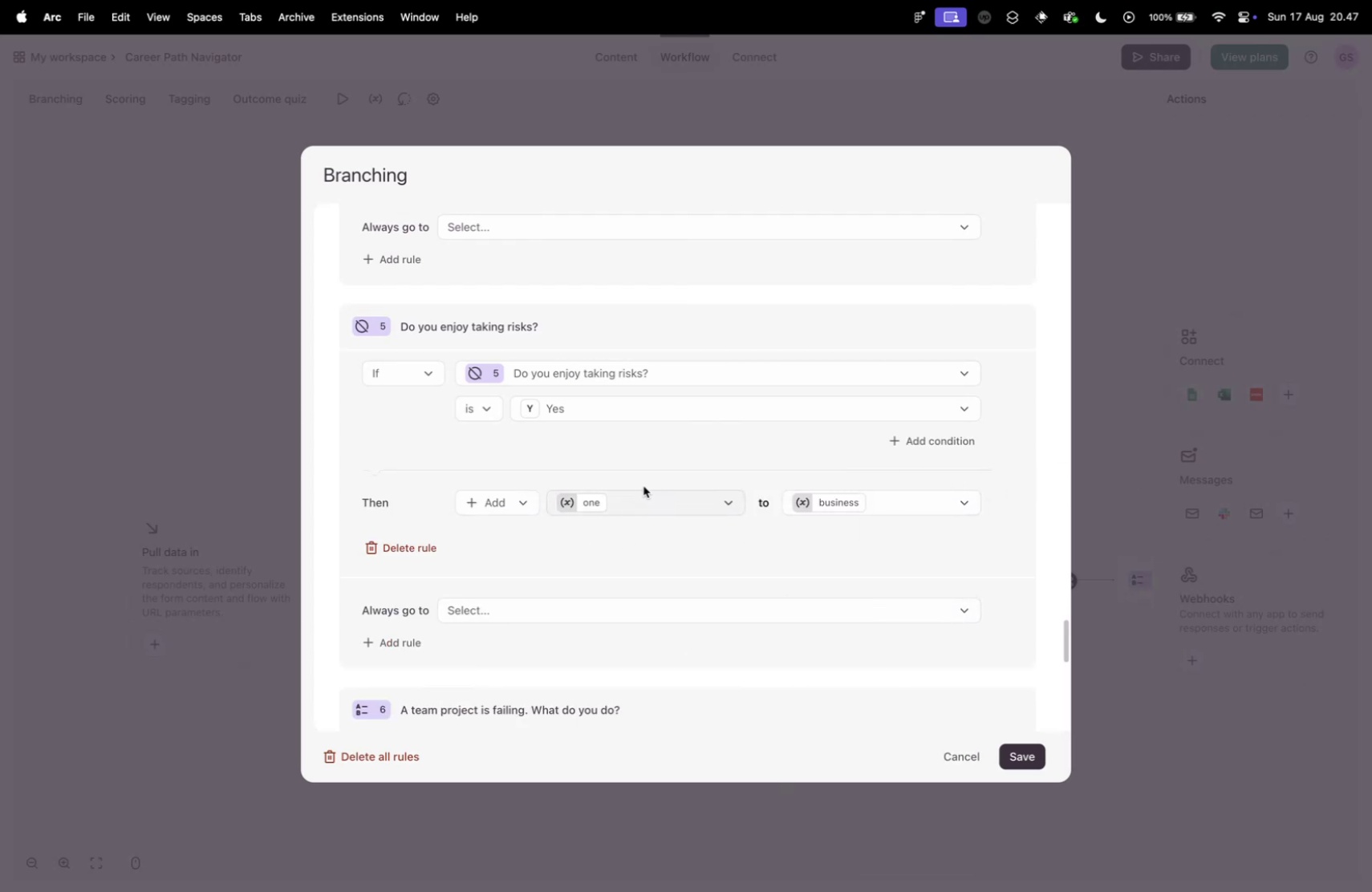 
left_click([615, 494])
 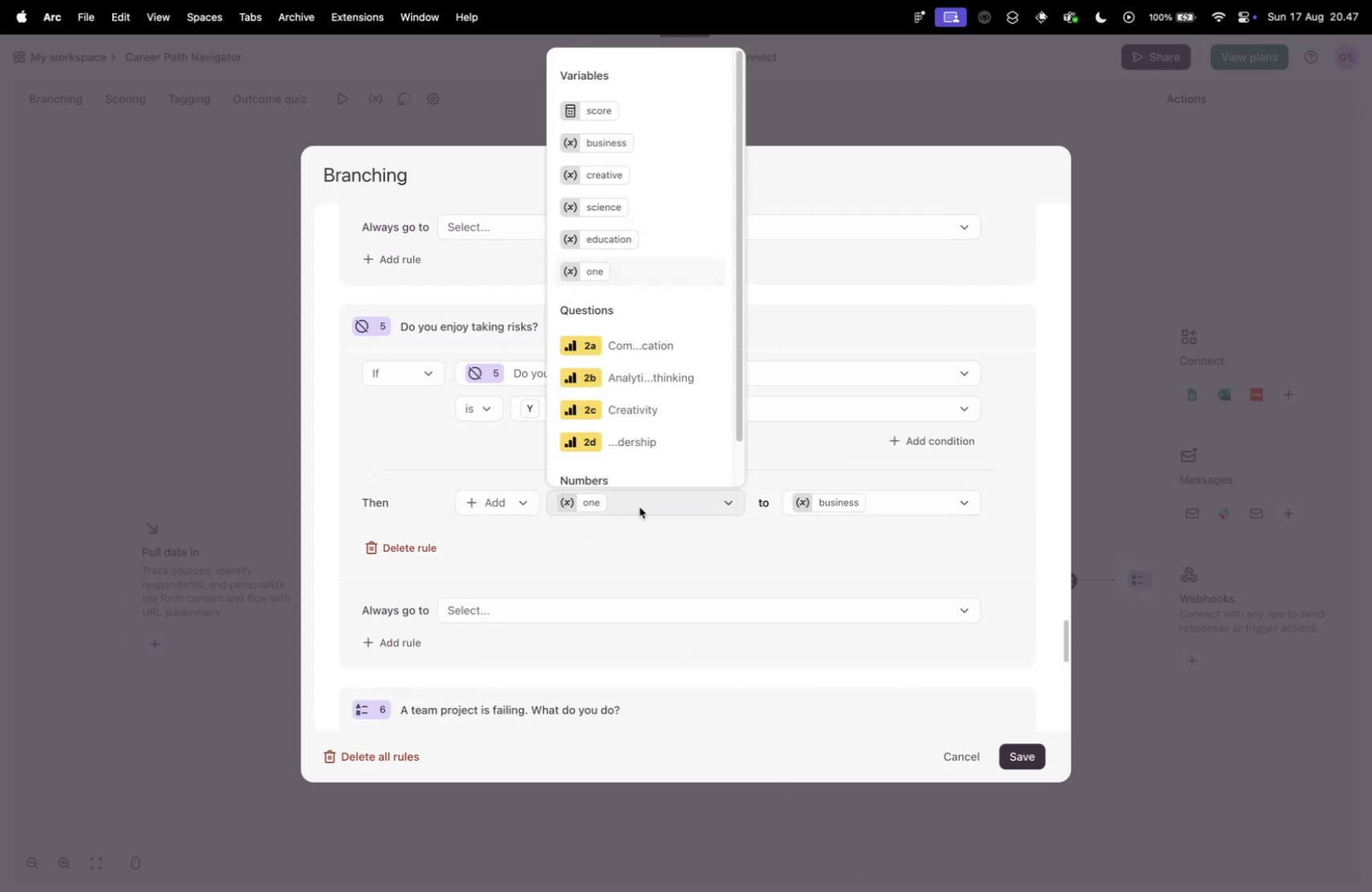 
scroll: coordinate [651, 344], scroll_direction: down, amount: 16.0
 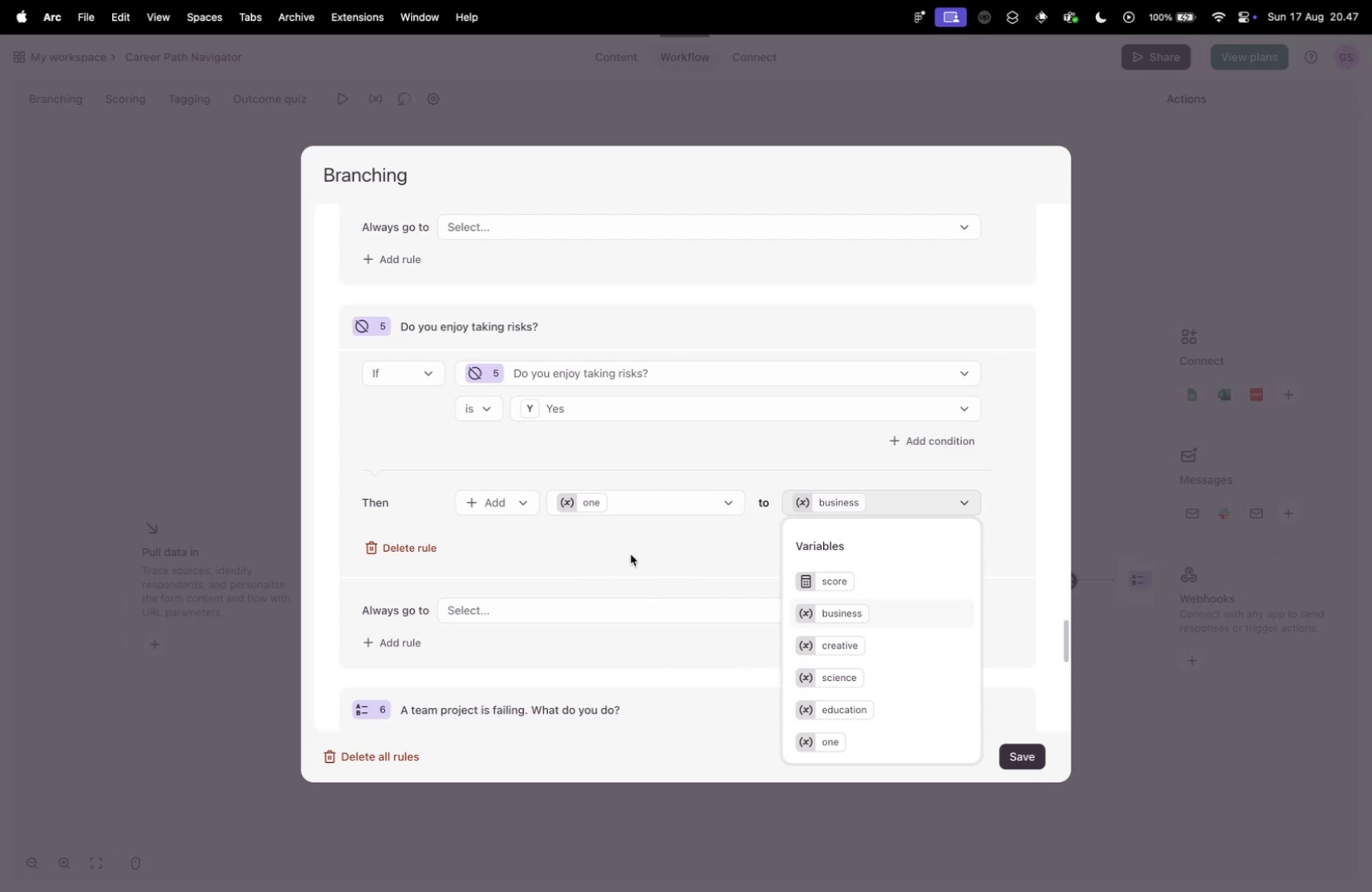 
wait(33.48)
 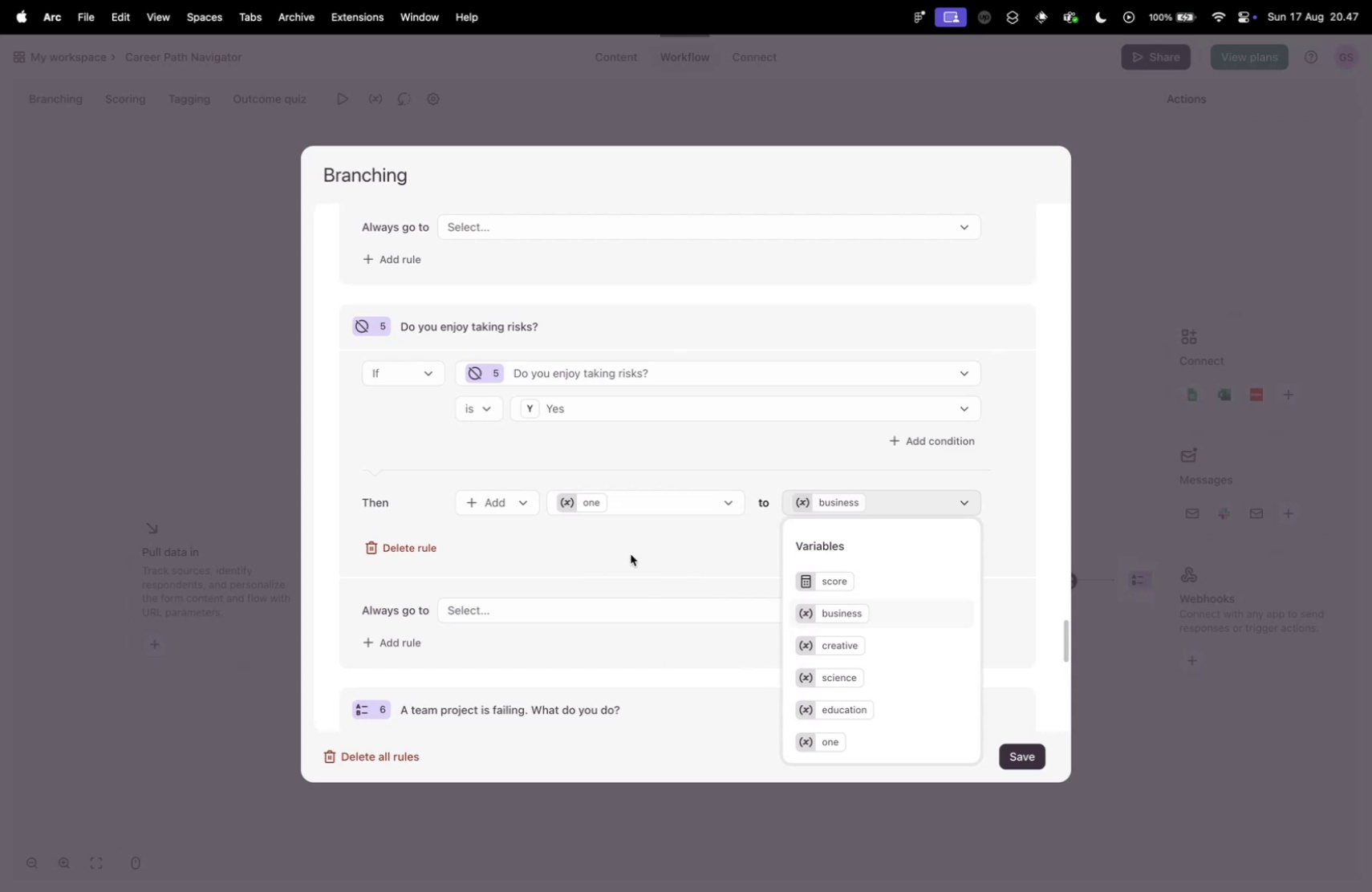 
key(Control+ControlLeft)
 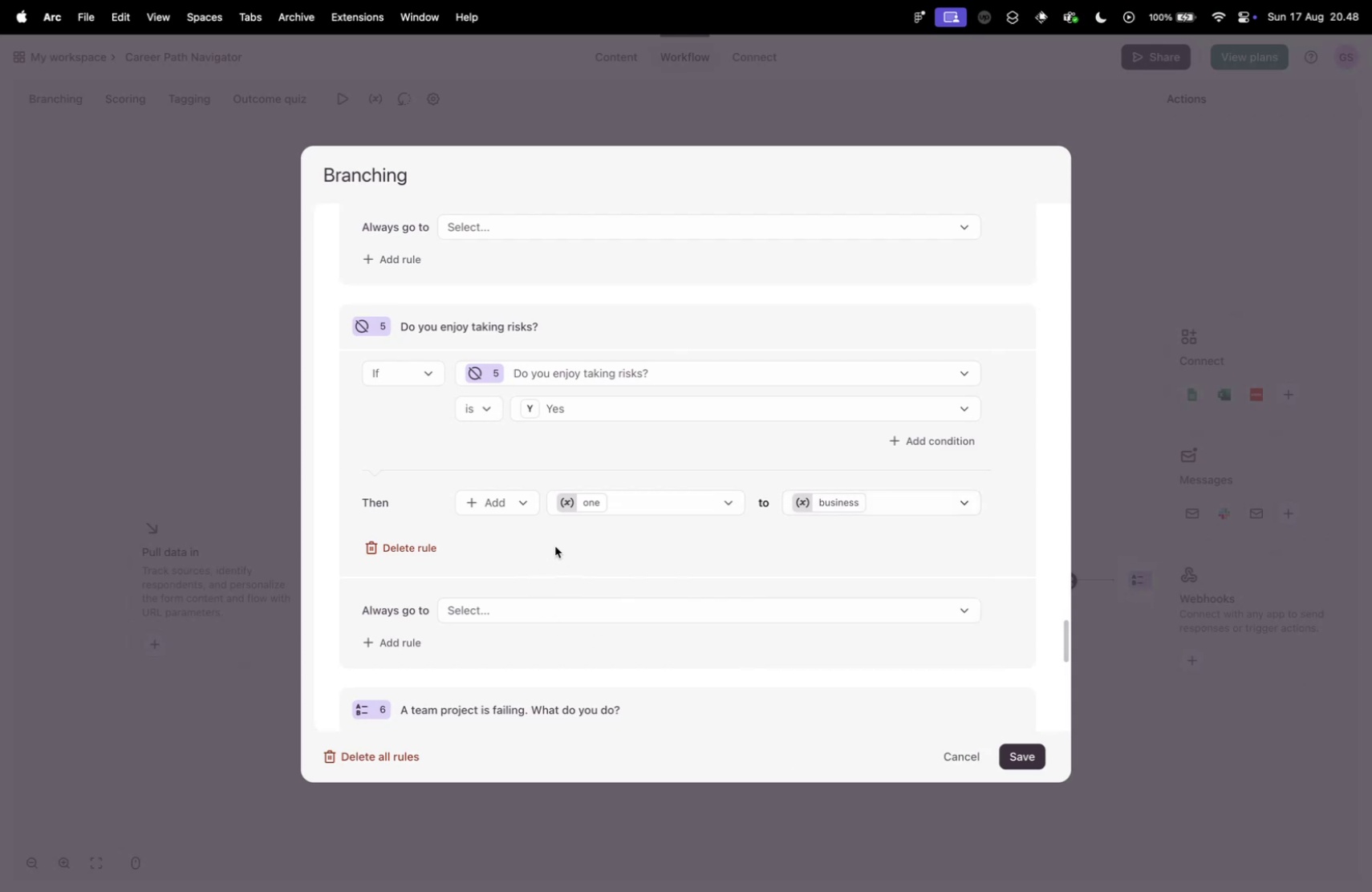 
key(Control+Tab)
 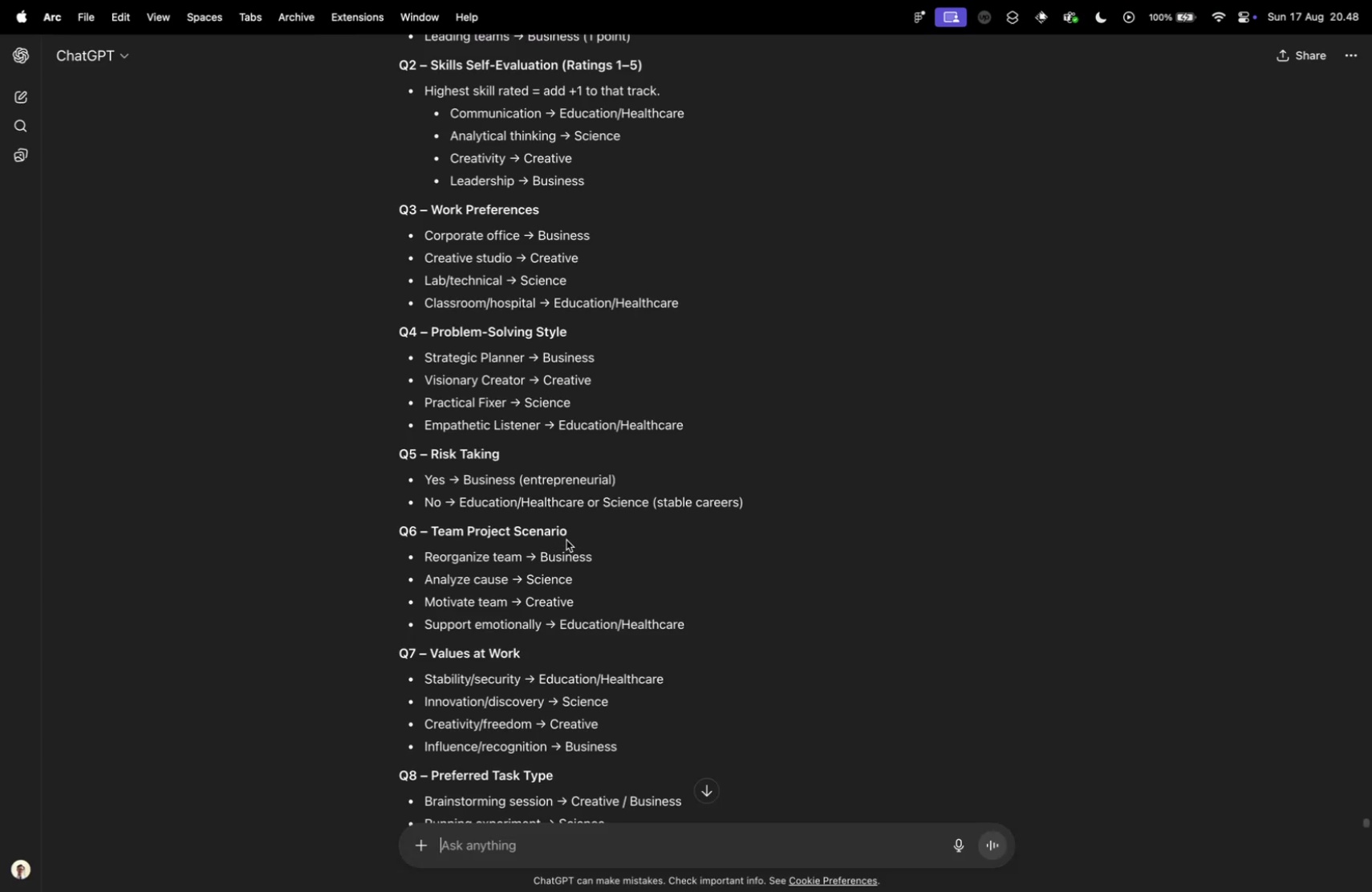 
key(Control+ControlLeft)
 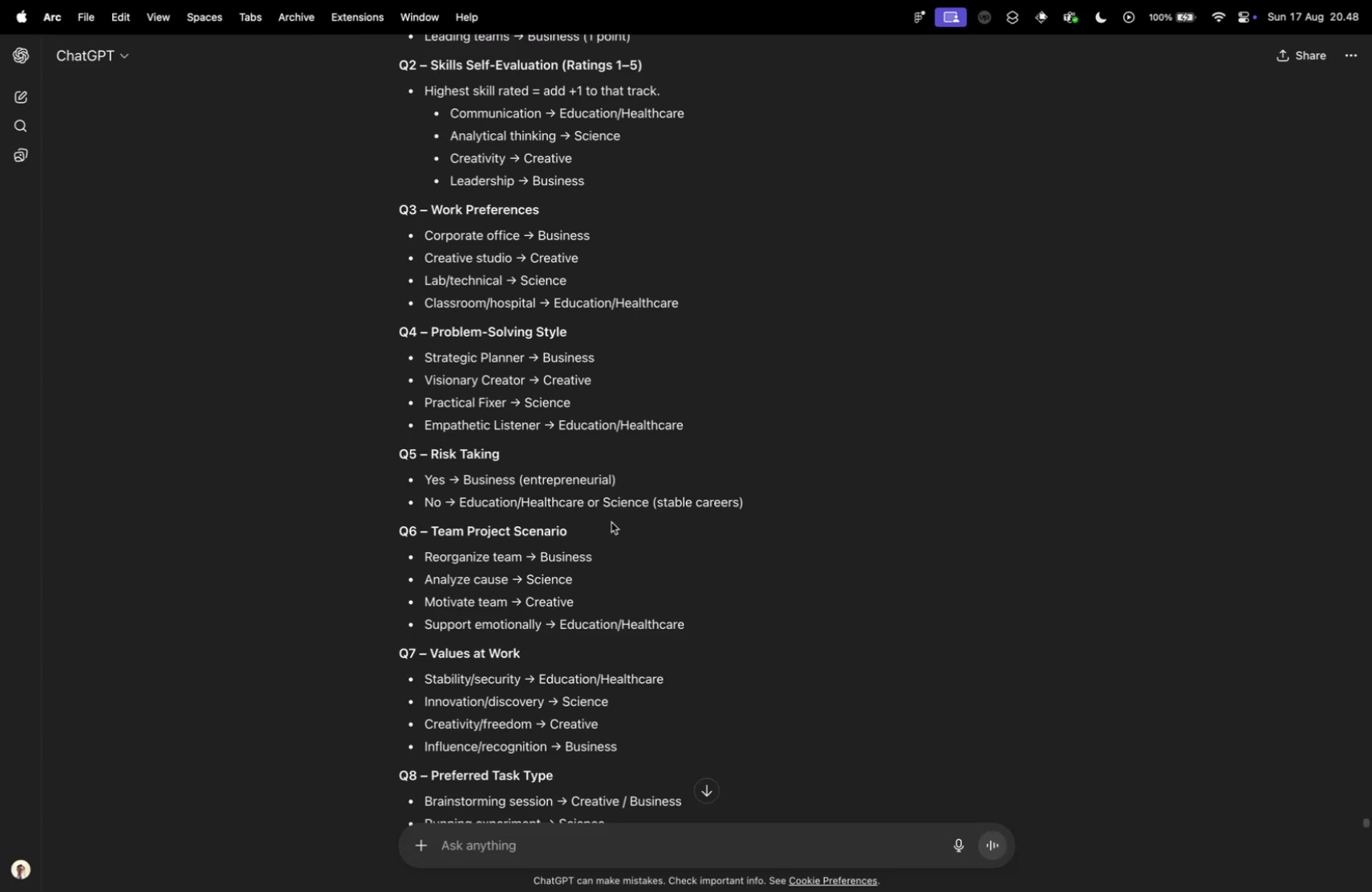 
key(Control+Tab)
 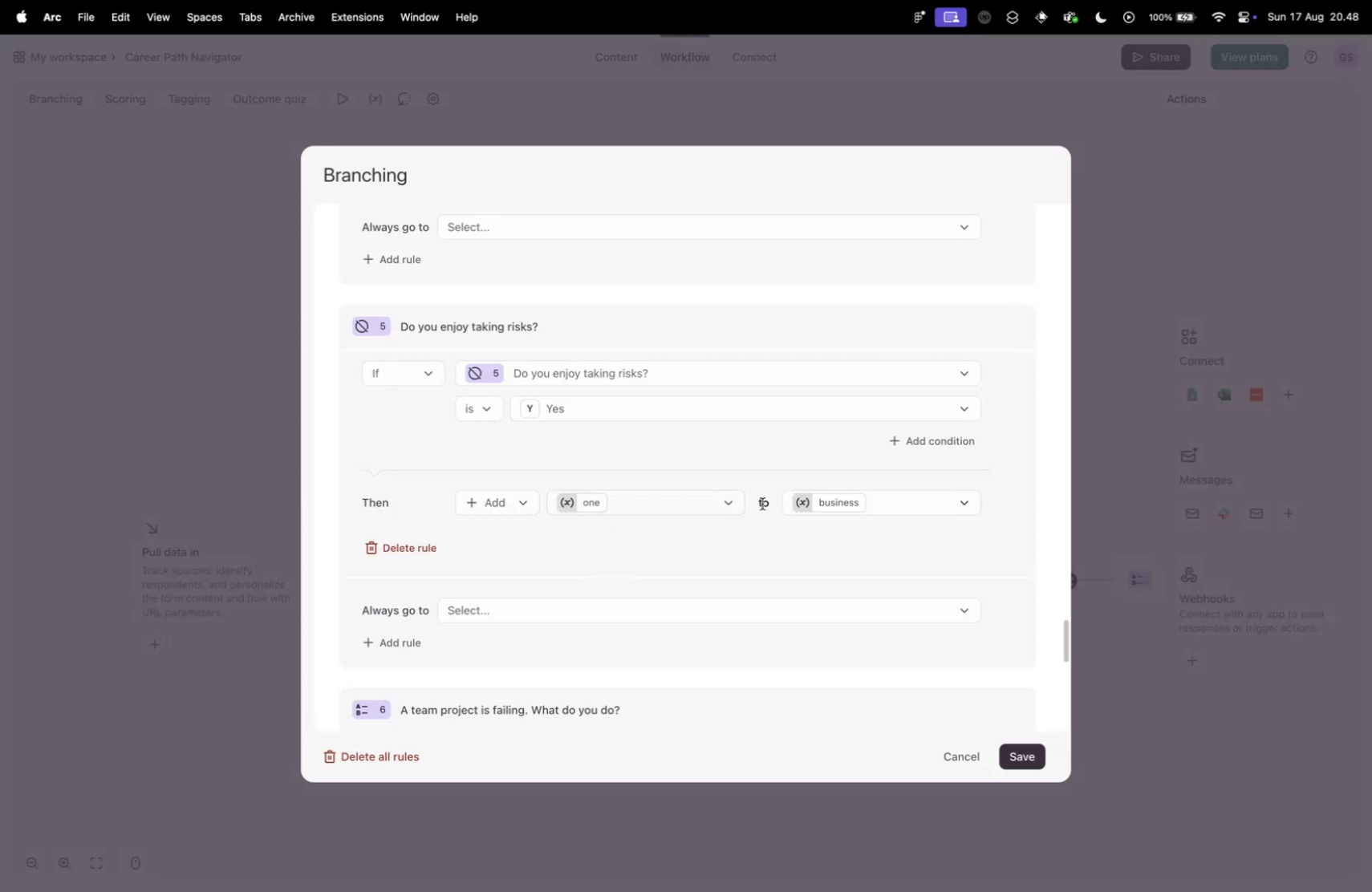 
key(Control+ControlLeft)
 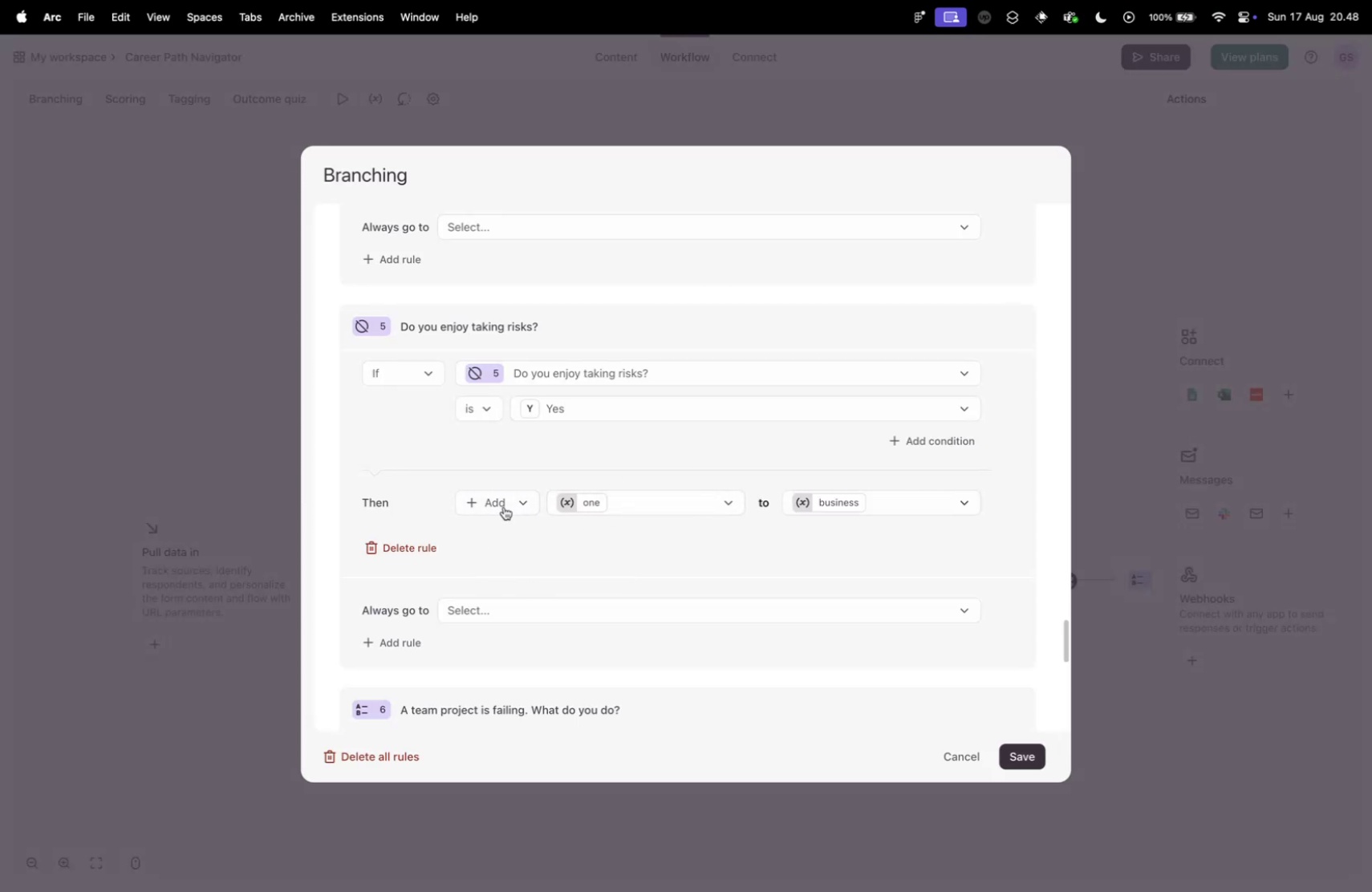 
left_click([505, 505])
 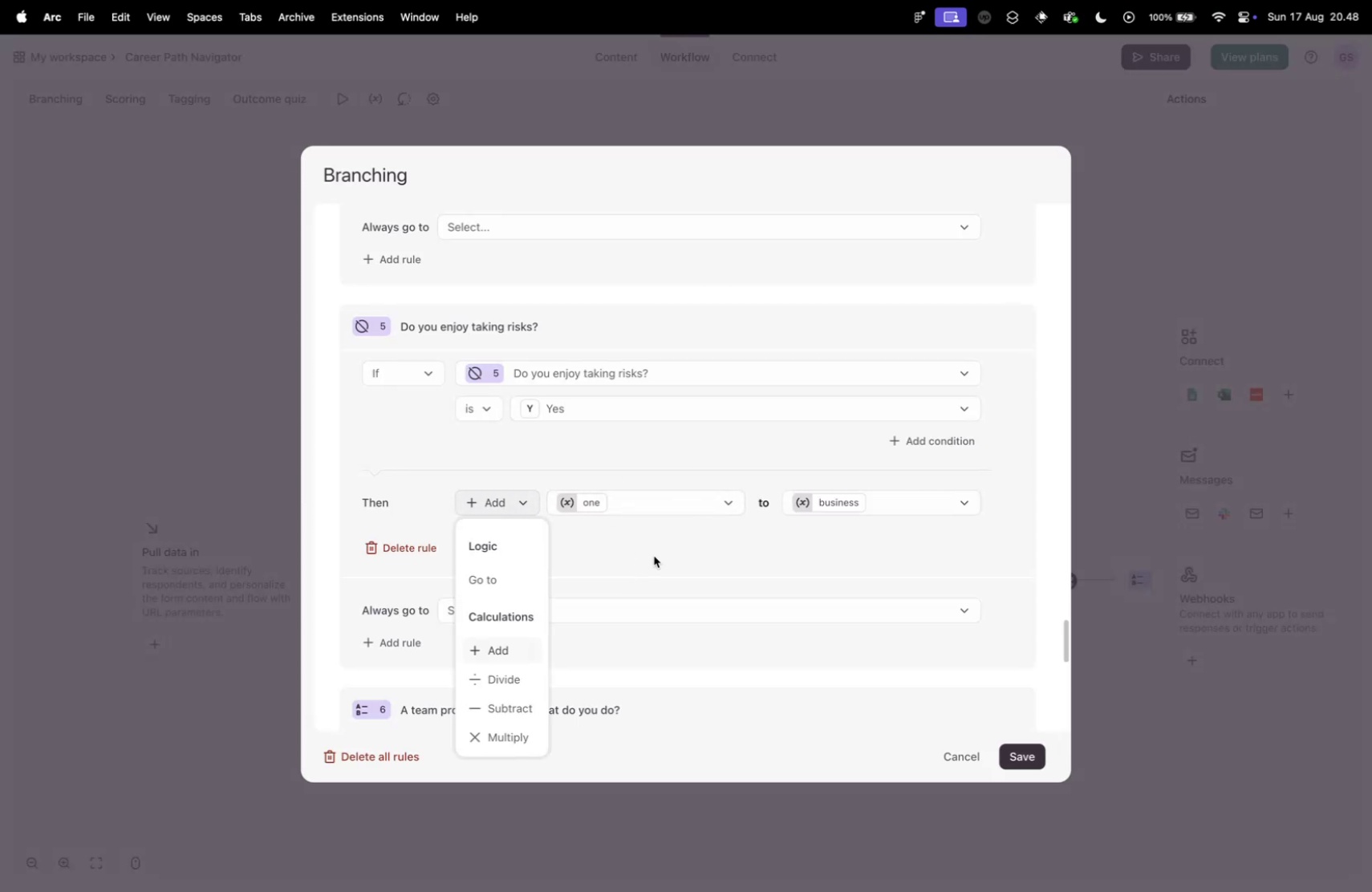 
left_click([654, 554])
 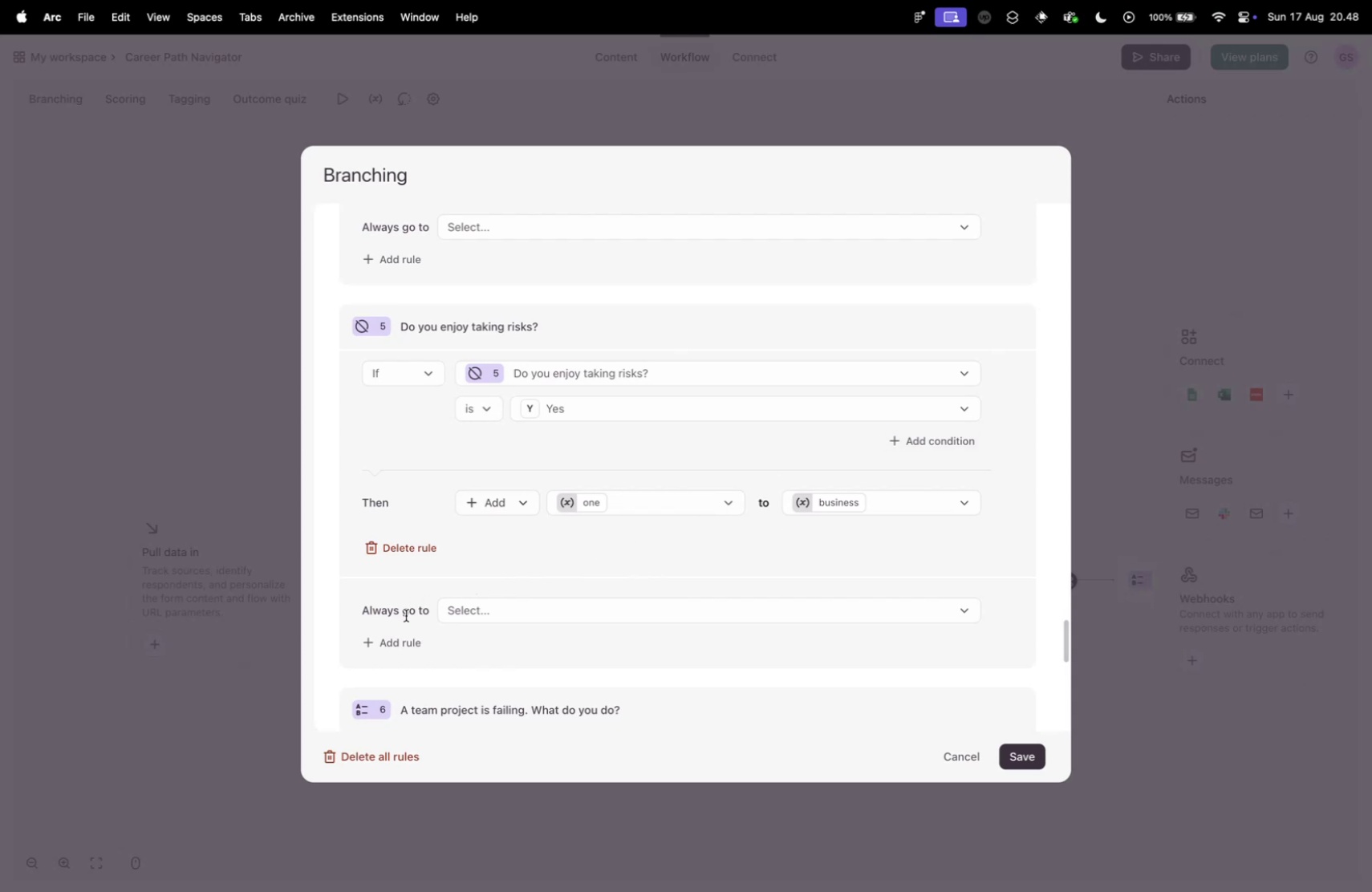 
left_click([407, 642])
 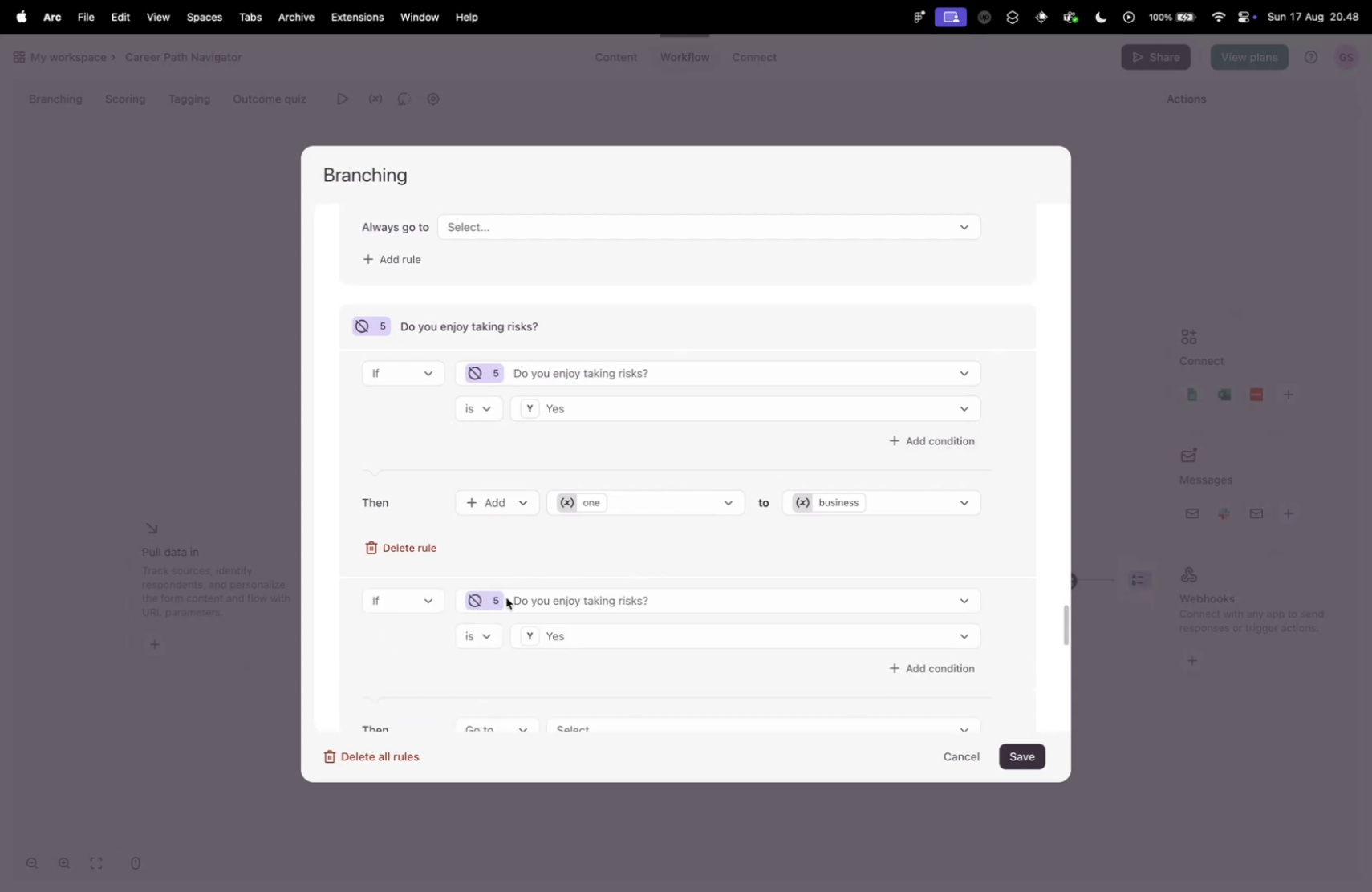 
scroll: coordinate [526, 570], scroll_direction: down, amount: 5.0
 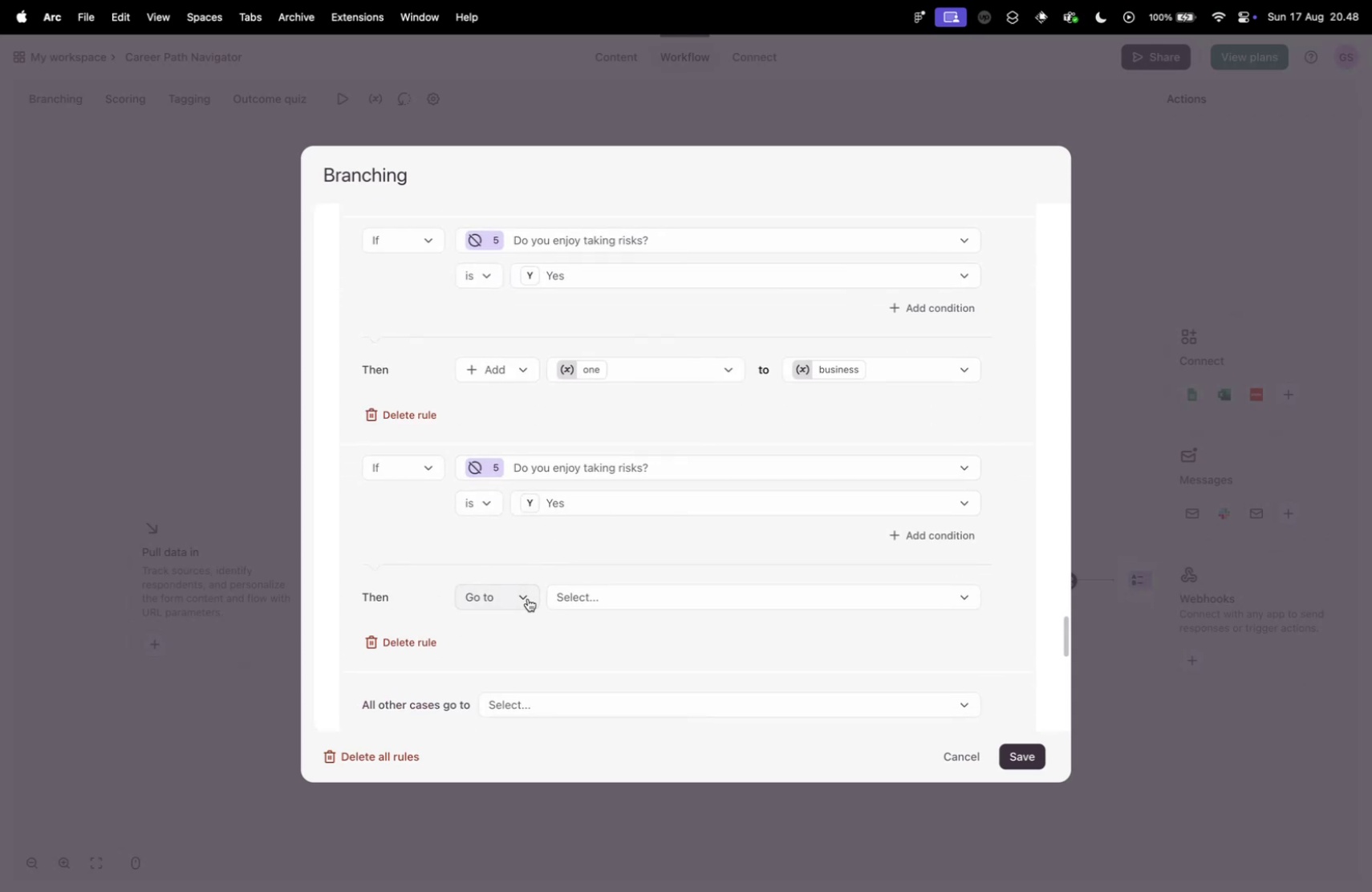 
left_click([523, 598])
 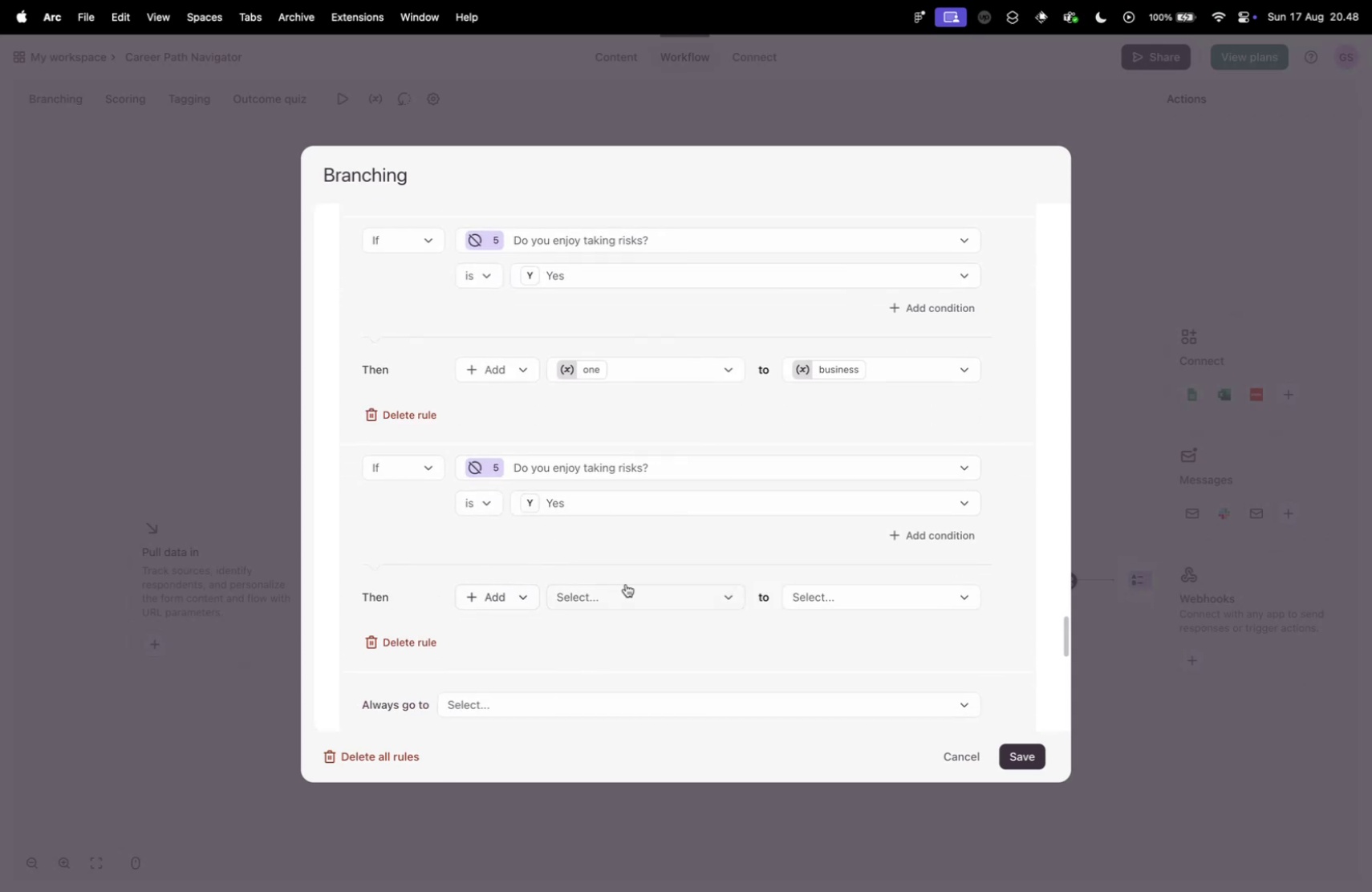 
left_click([625, 598])
 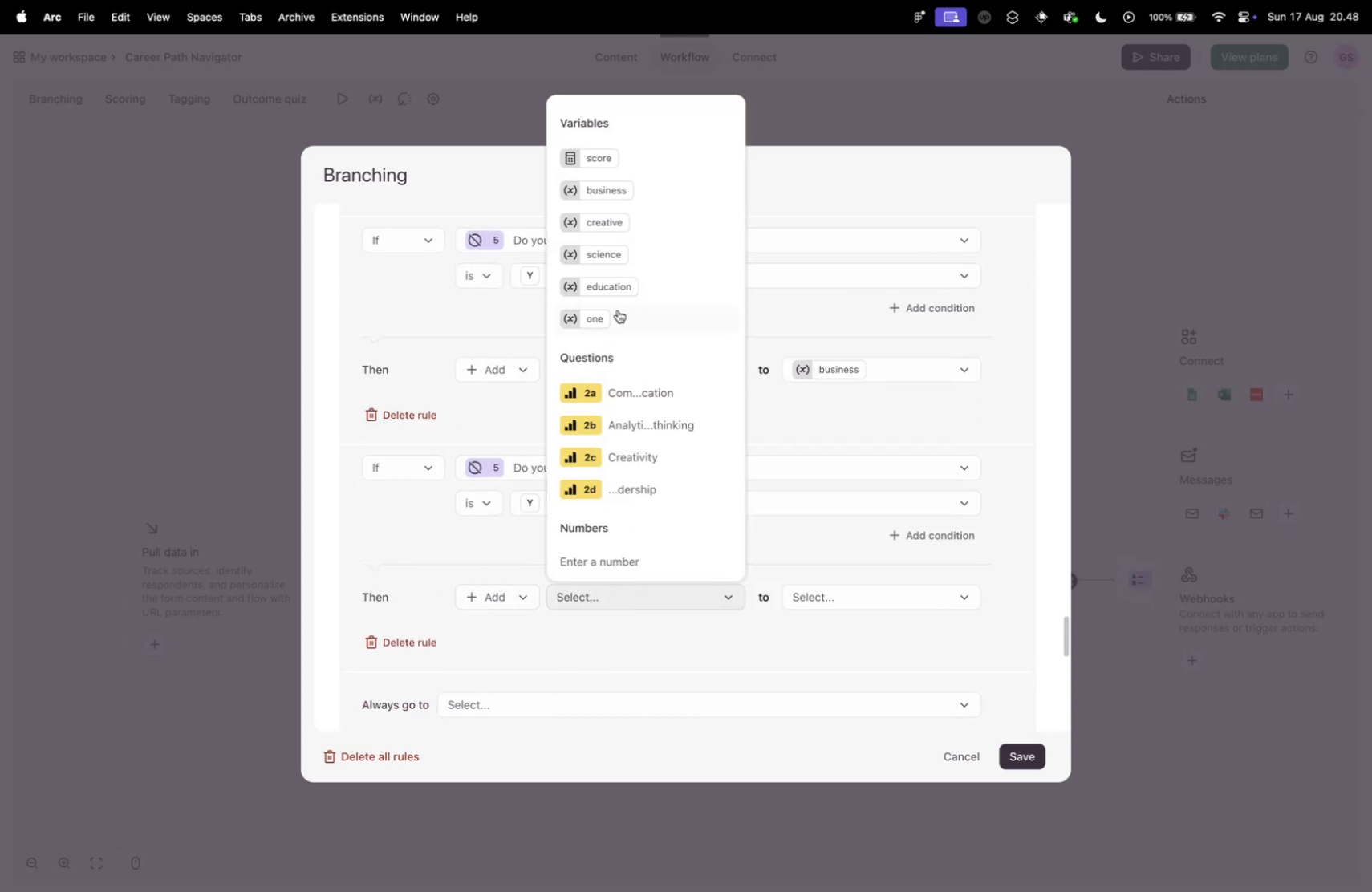 
left_click([624, 322])
 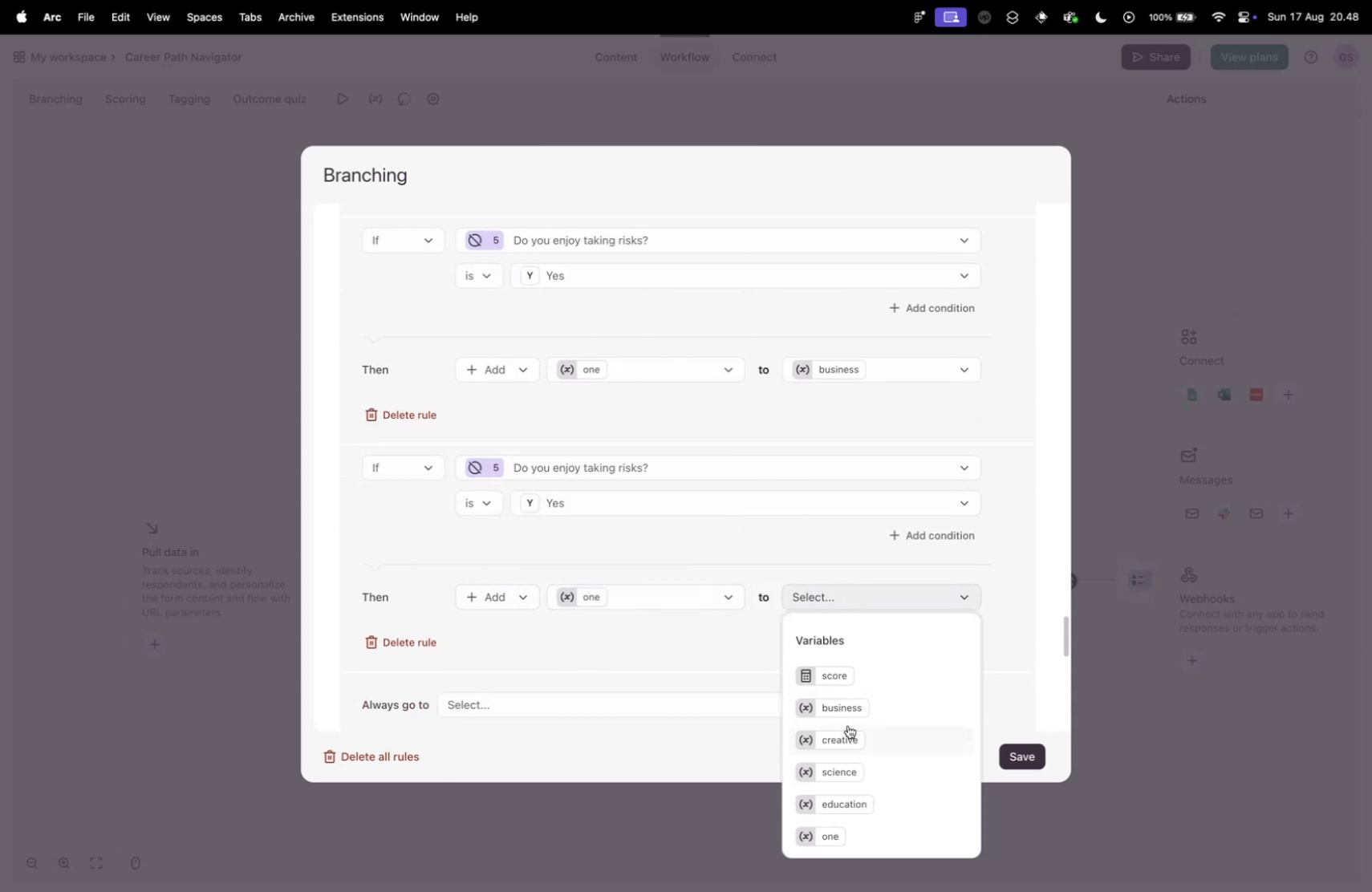 
left_click([842, 744])
 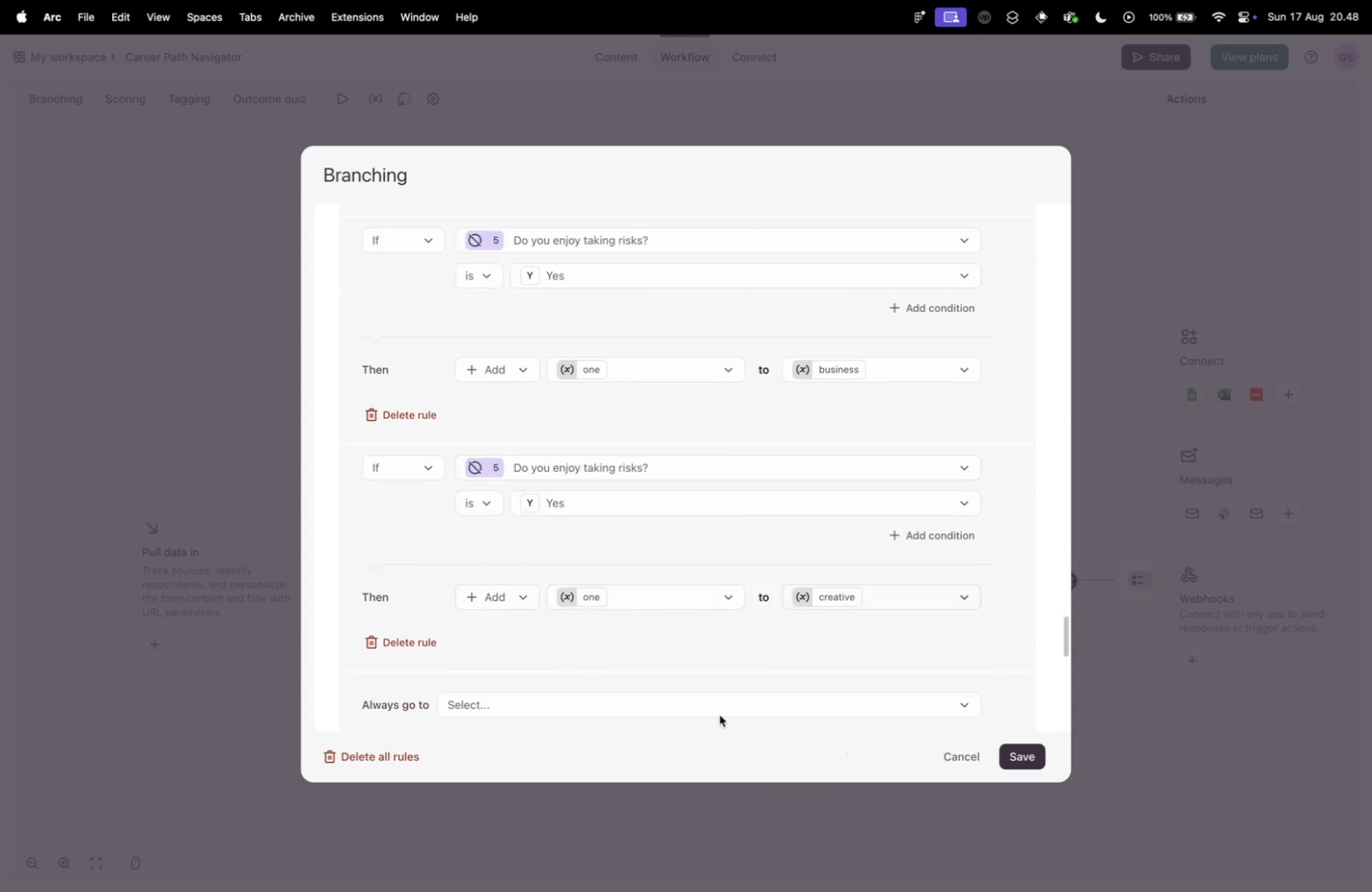 
scroll: coordinate [530, 623], scroll_direction: down, amount: 2.0
 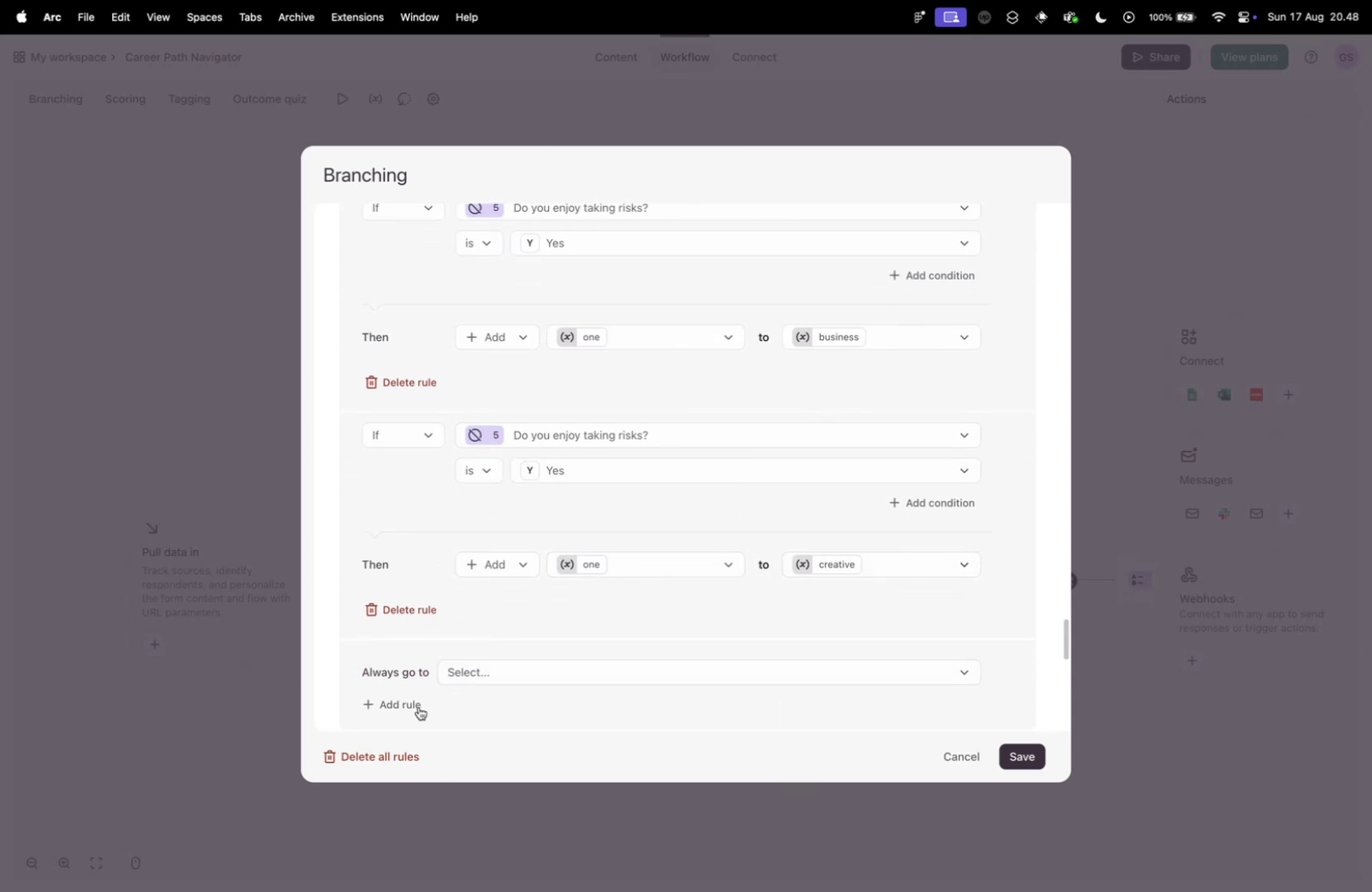 
left_click([409, 707])
 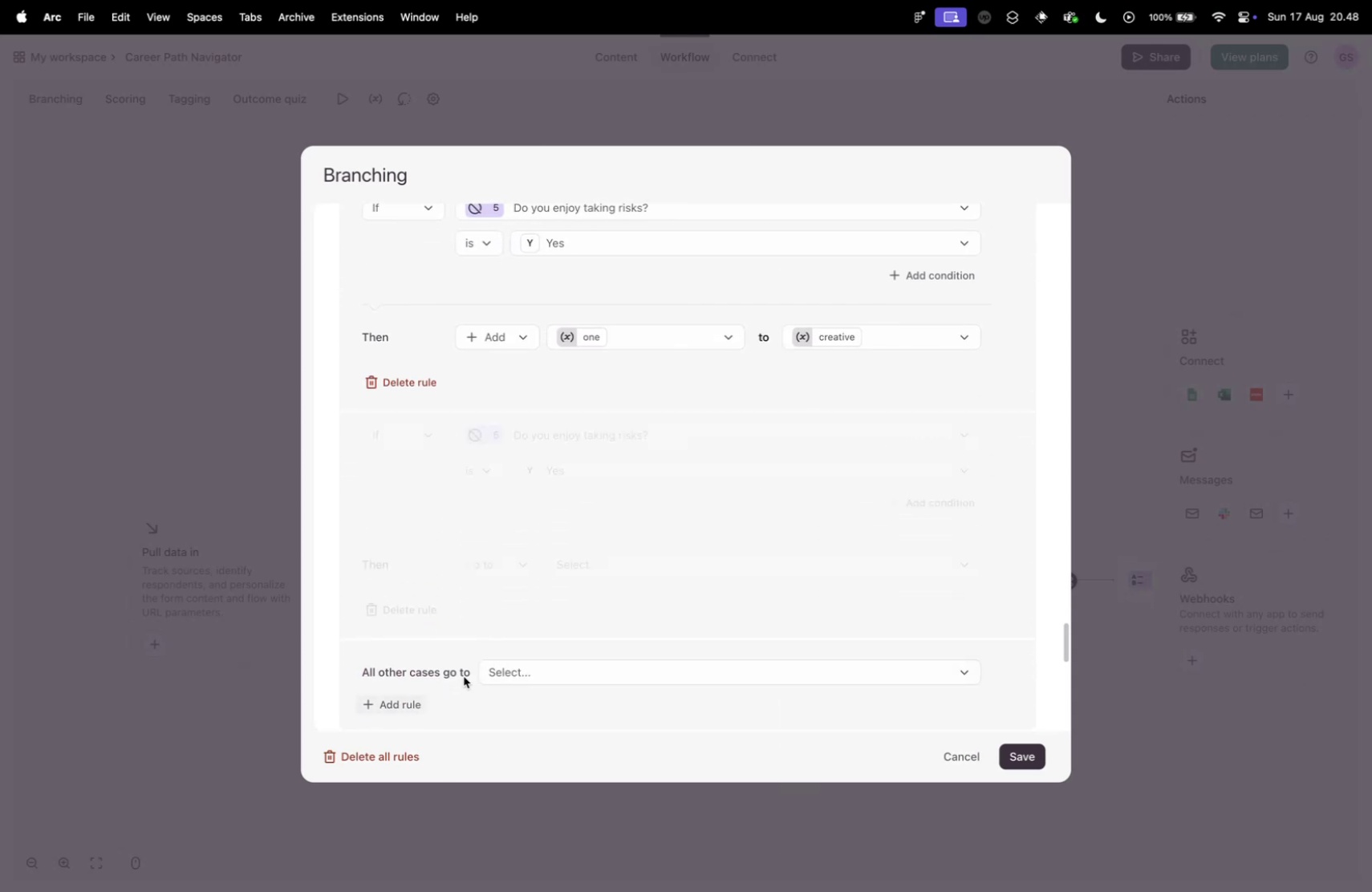 
scroll: coordinate [562, 622], scroll_direction: down, amount: 1.0
 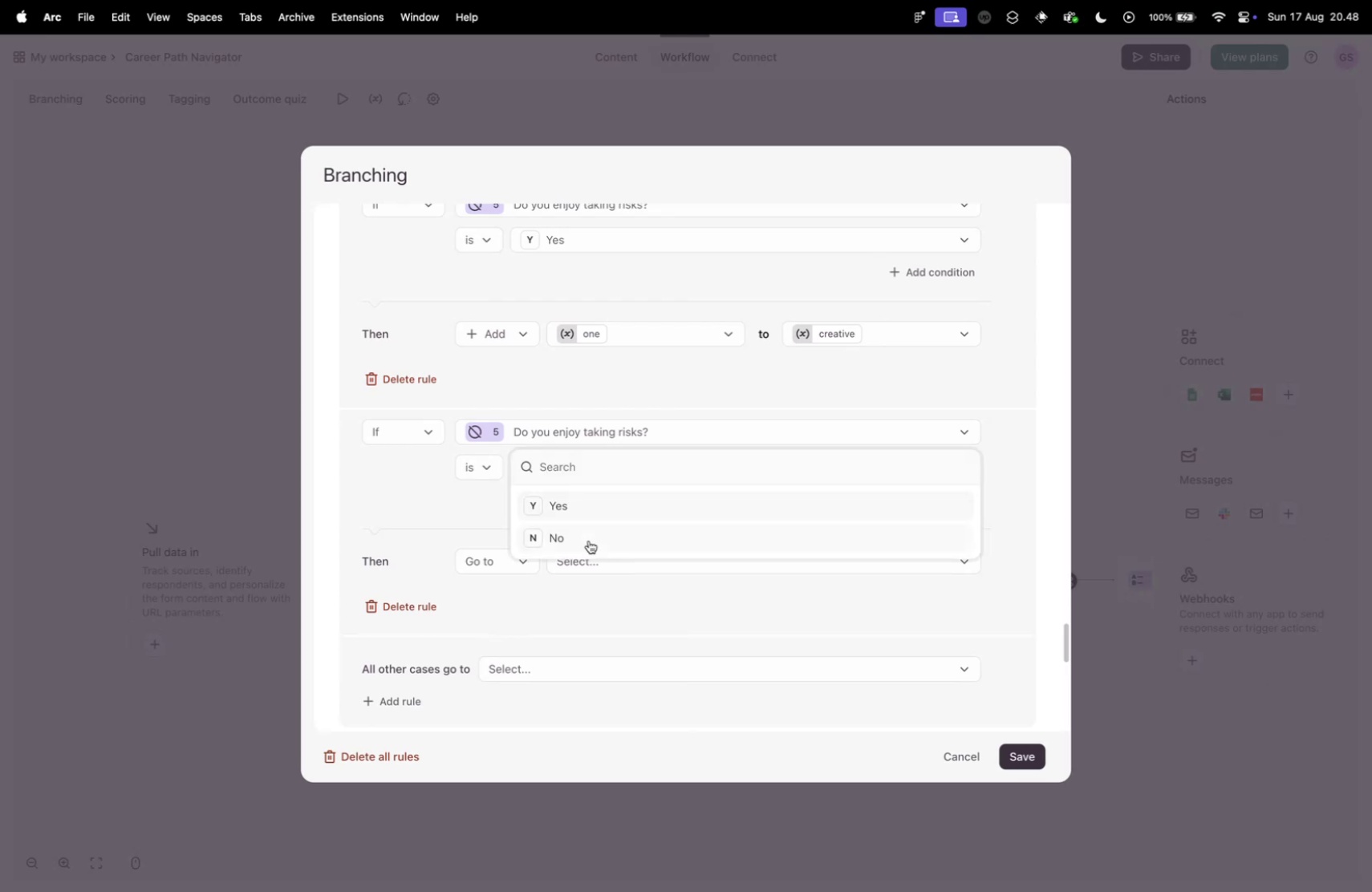 
double_click([484, 567])
 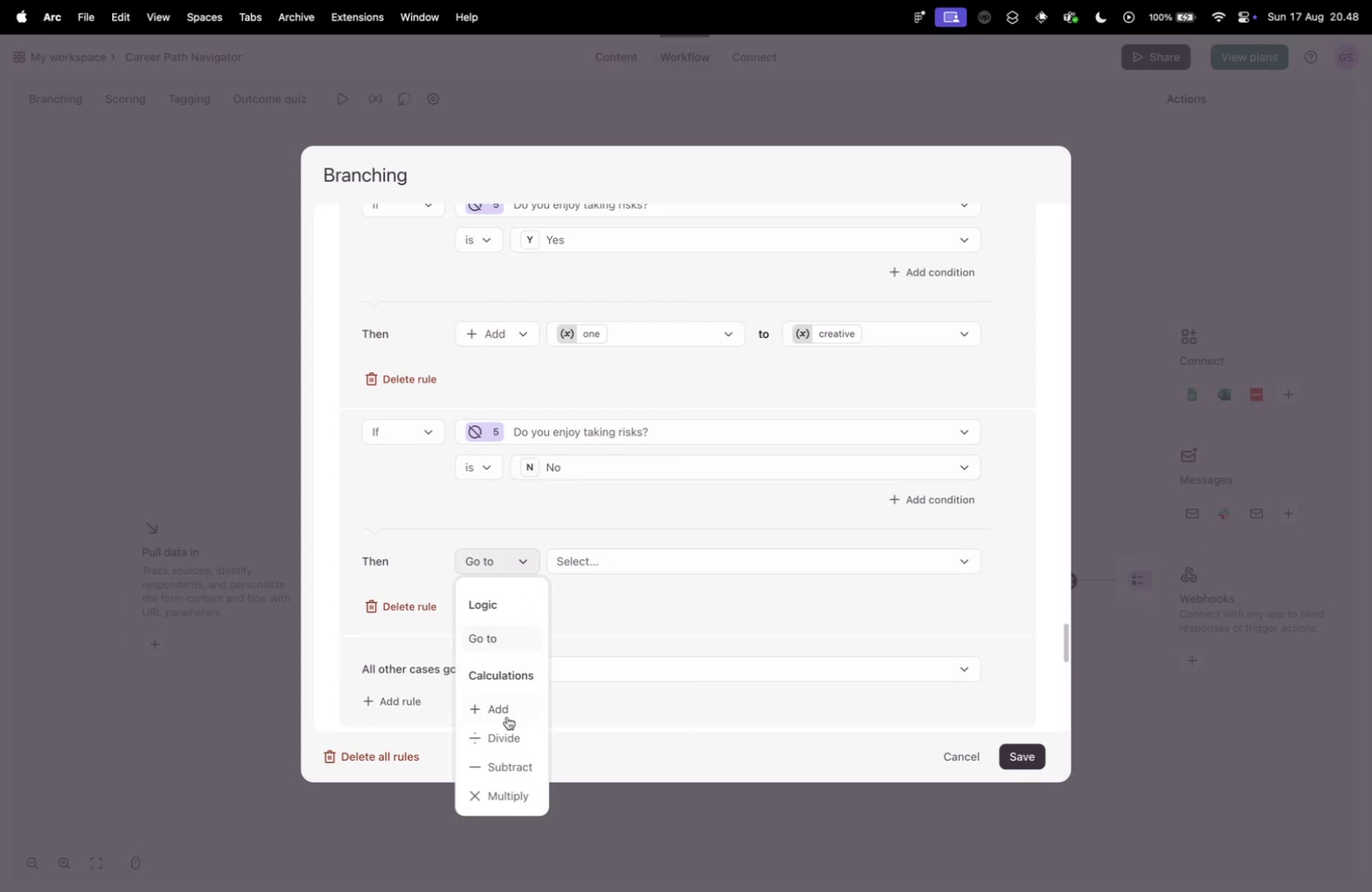 
left_click([505, 723])
 